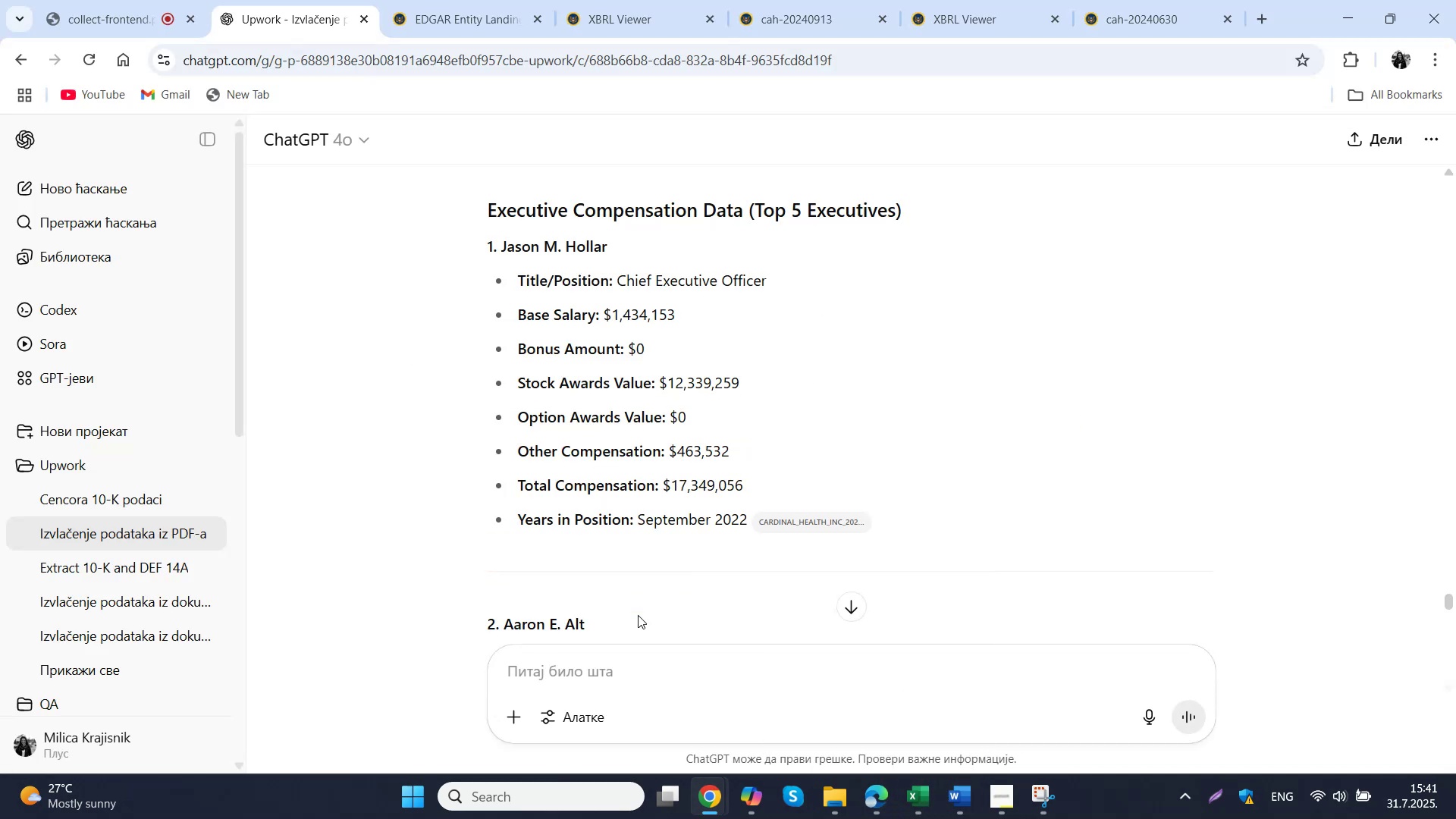 
mouse_move([761, 552])
 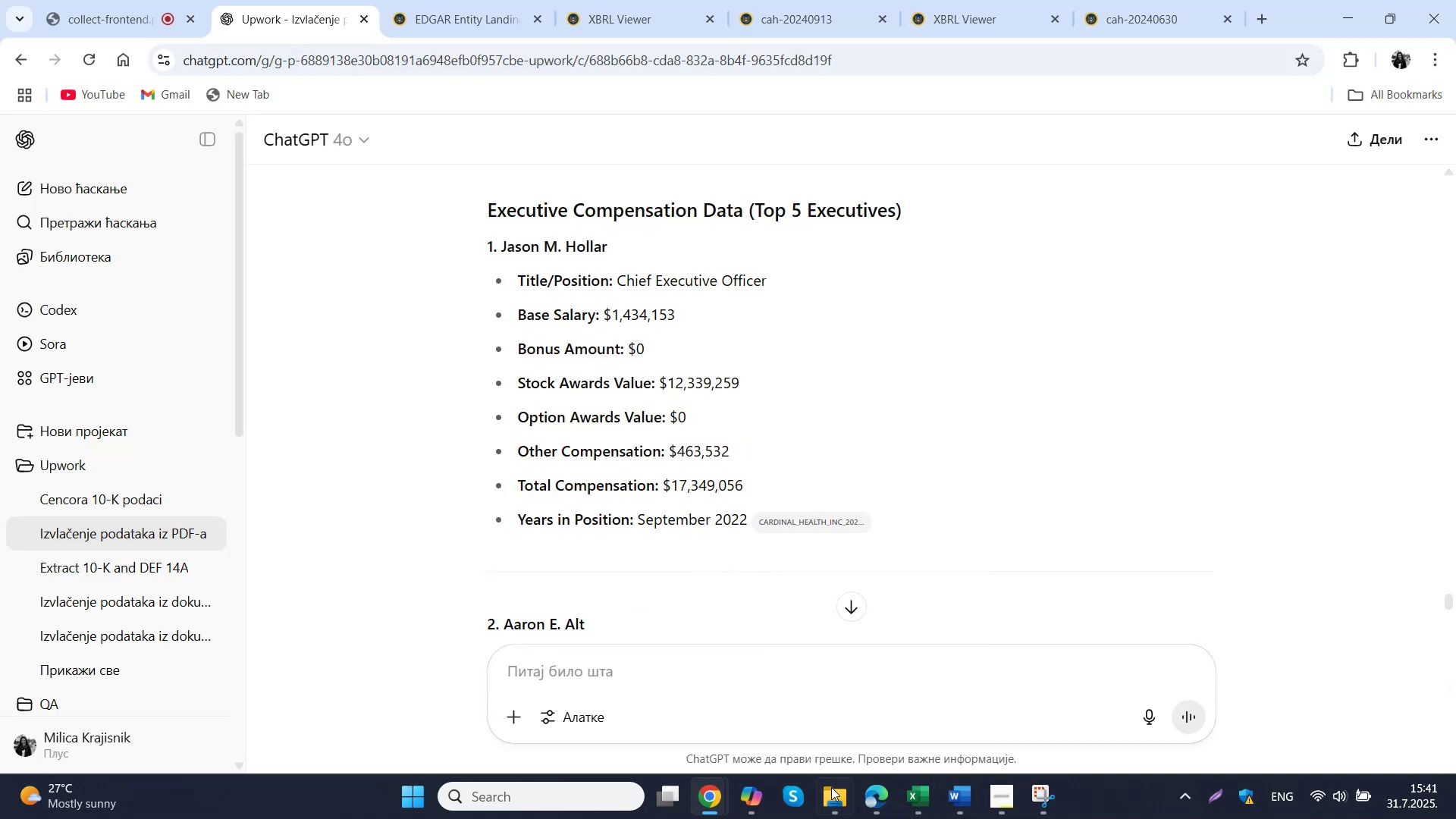 
left_click([940, 792])
 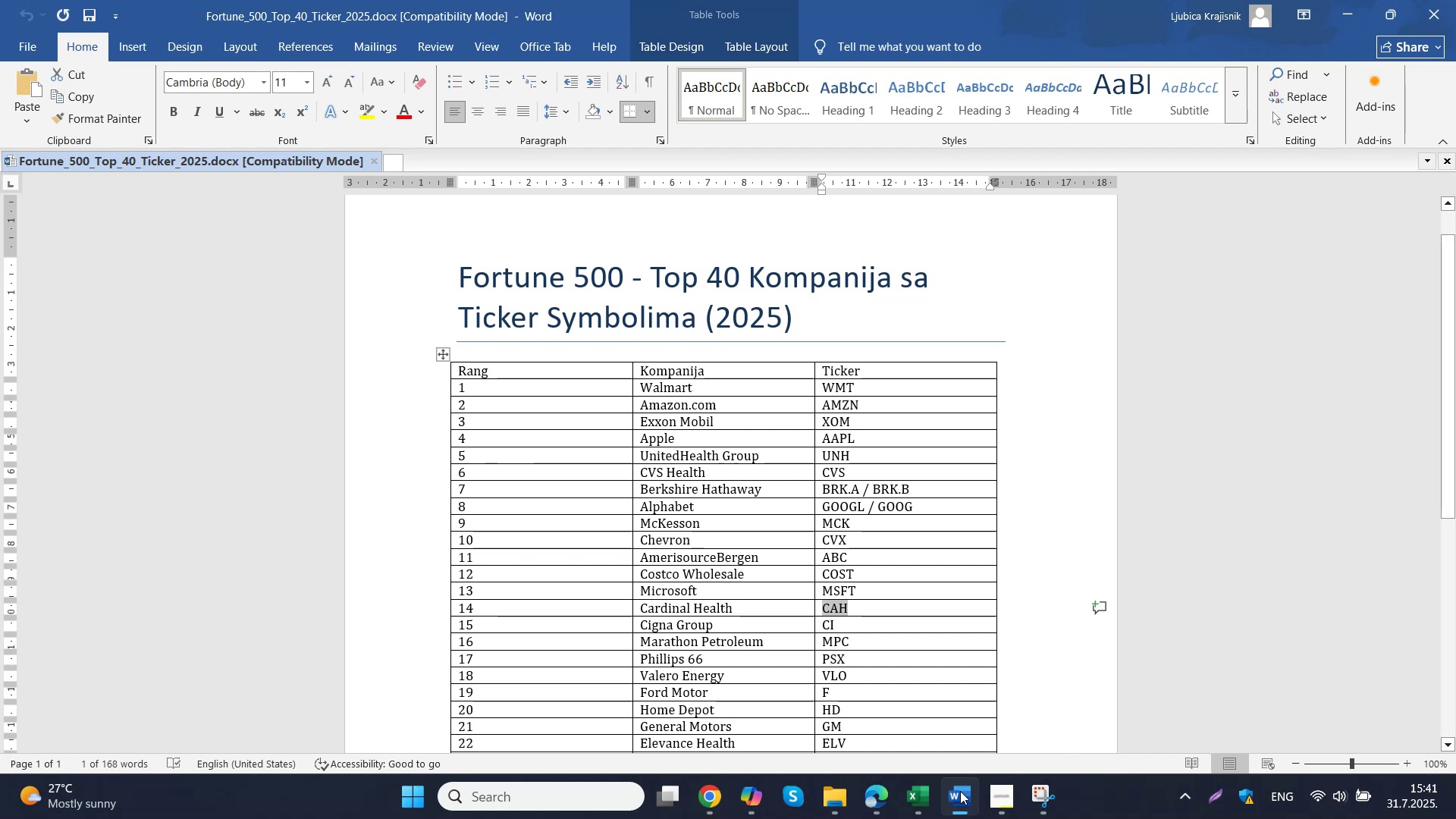 
left_click([915, 798])
 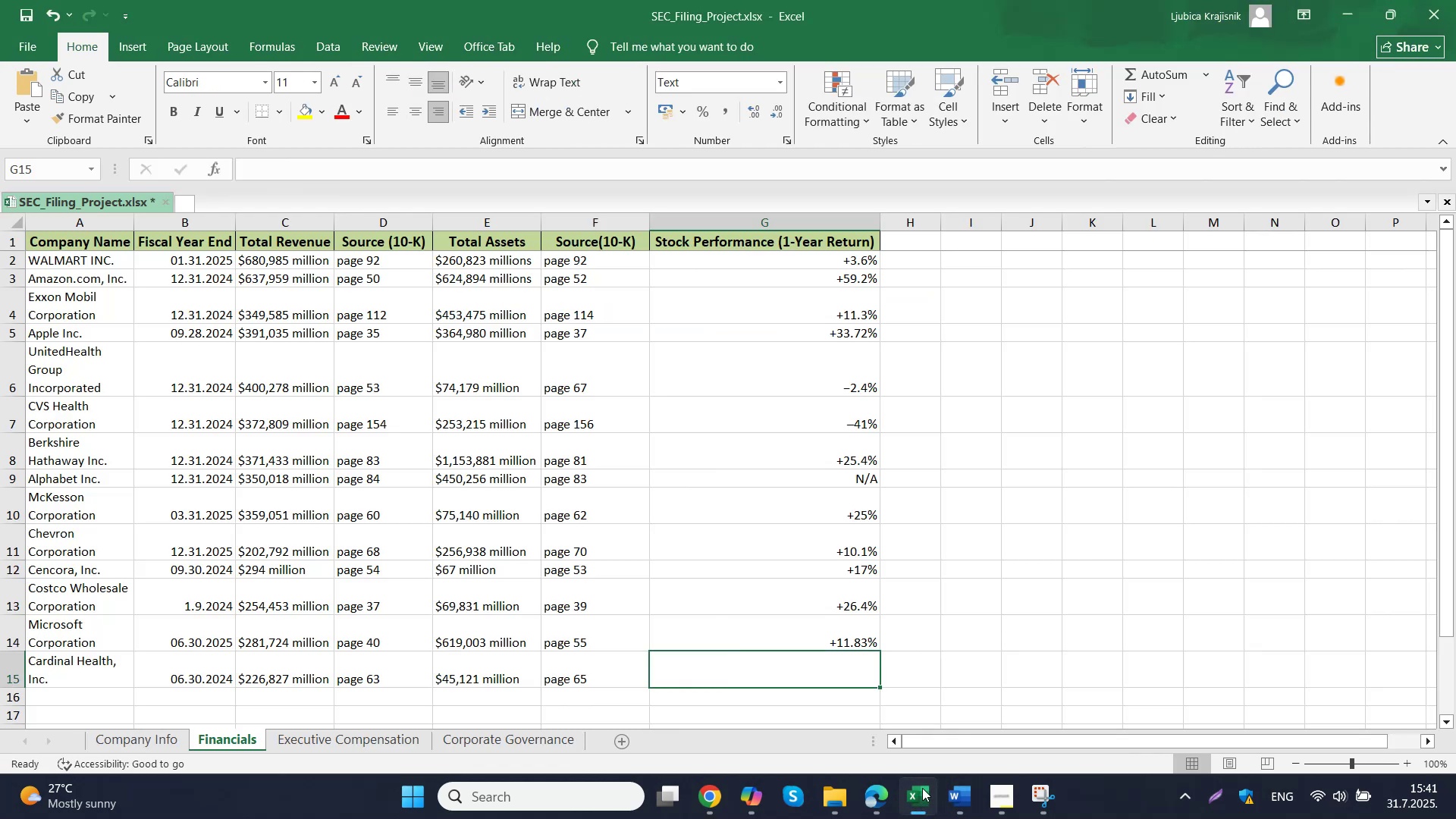 
left_click([881, 798])
 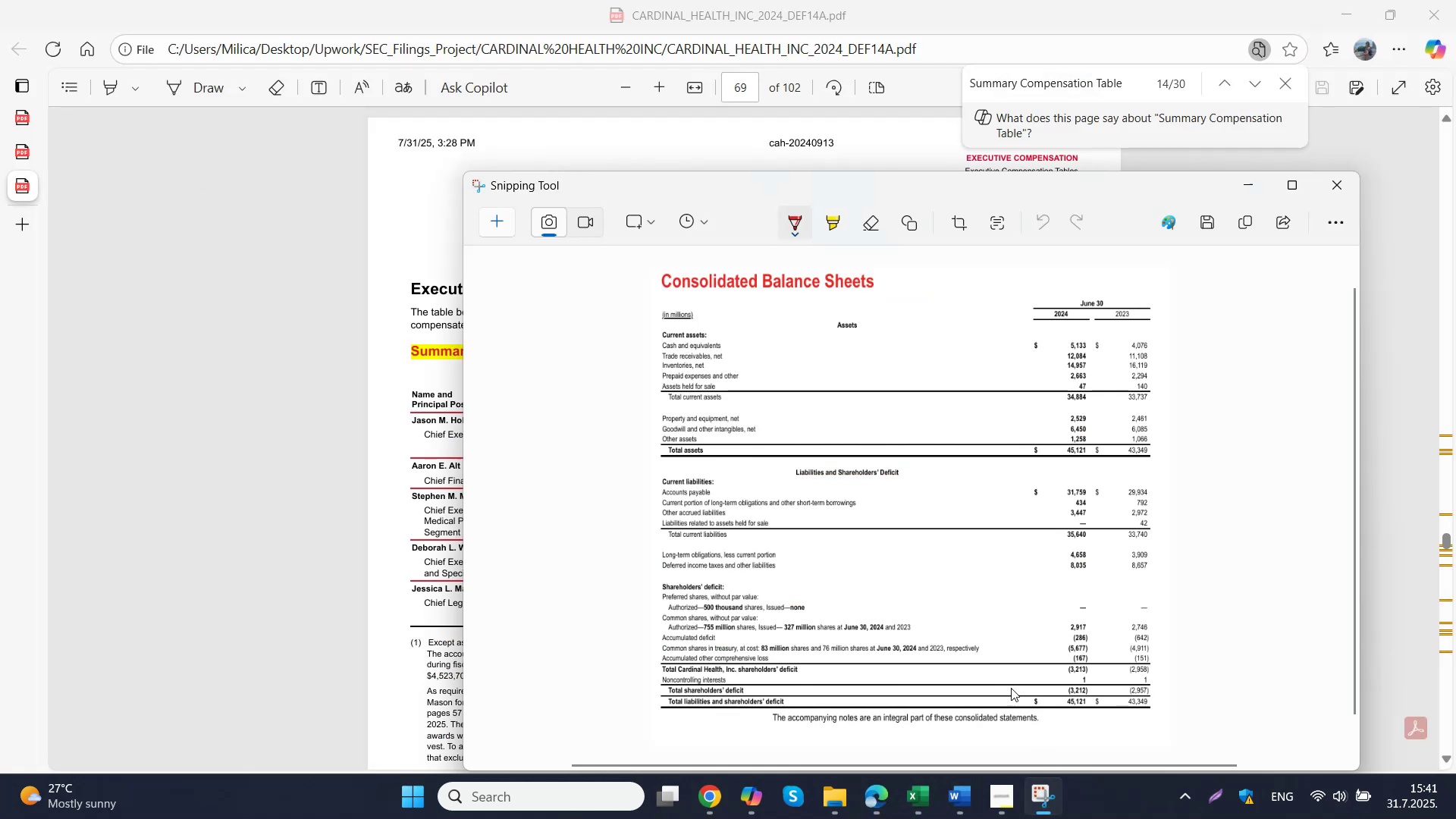 
left_click([491, 223])
 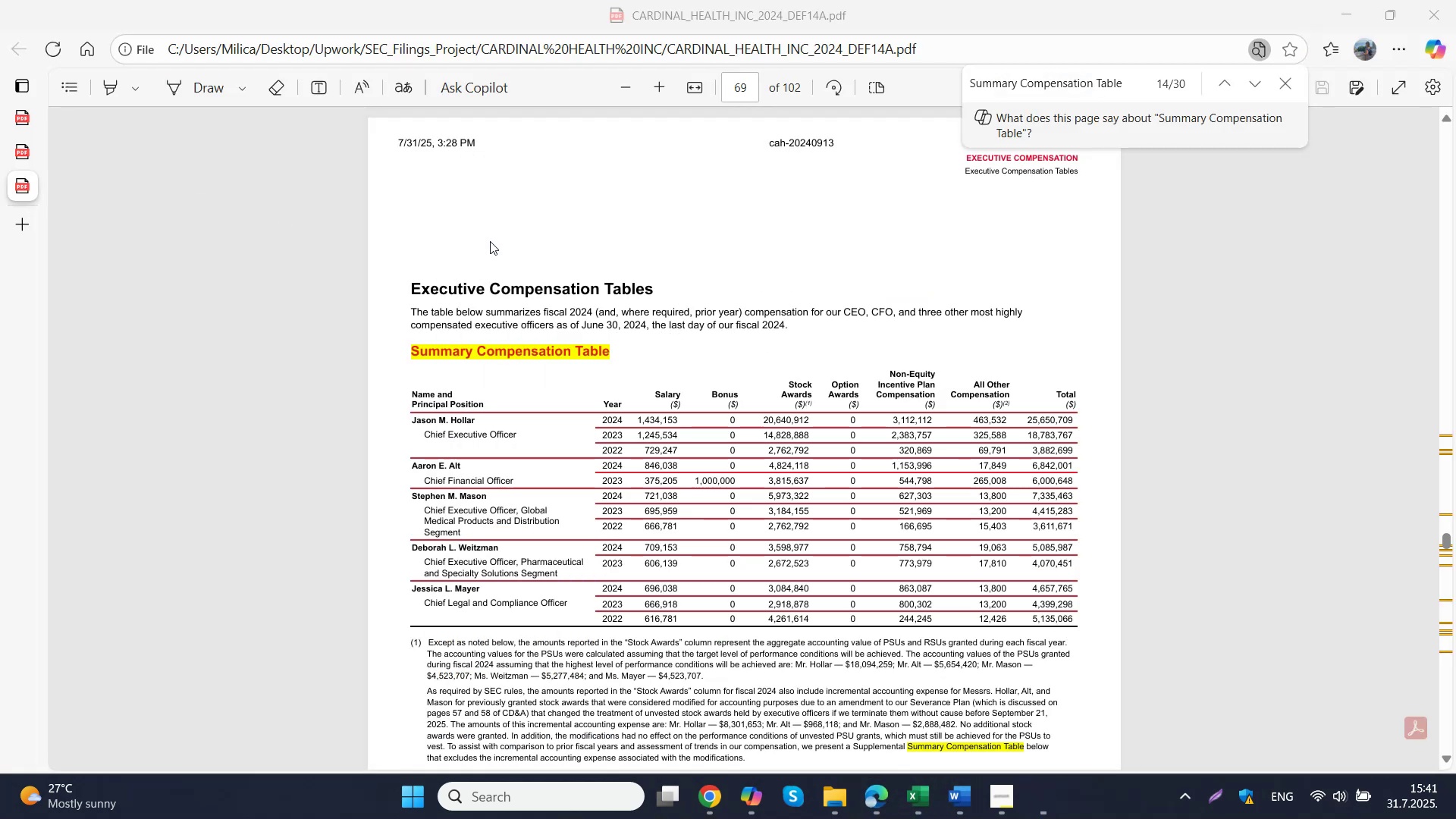 
left_click_drag(start_coordinate=[400, 234], to_coordinate=[1098, 659])
 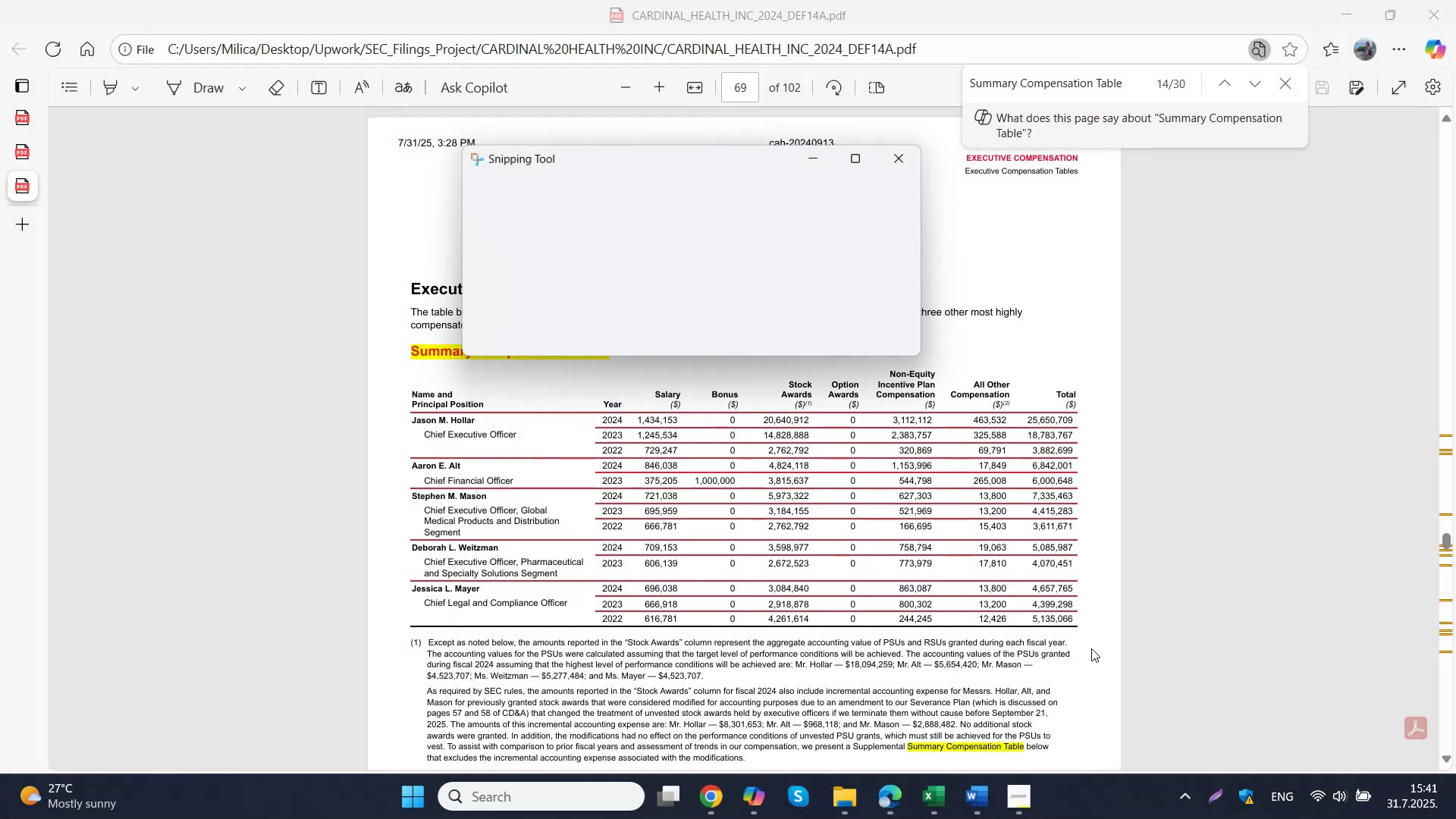 
key(C)
 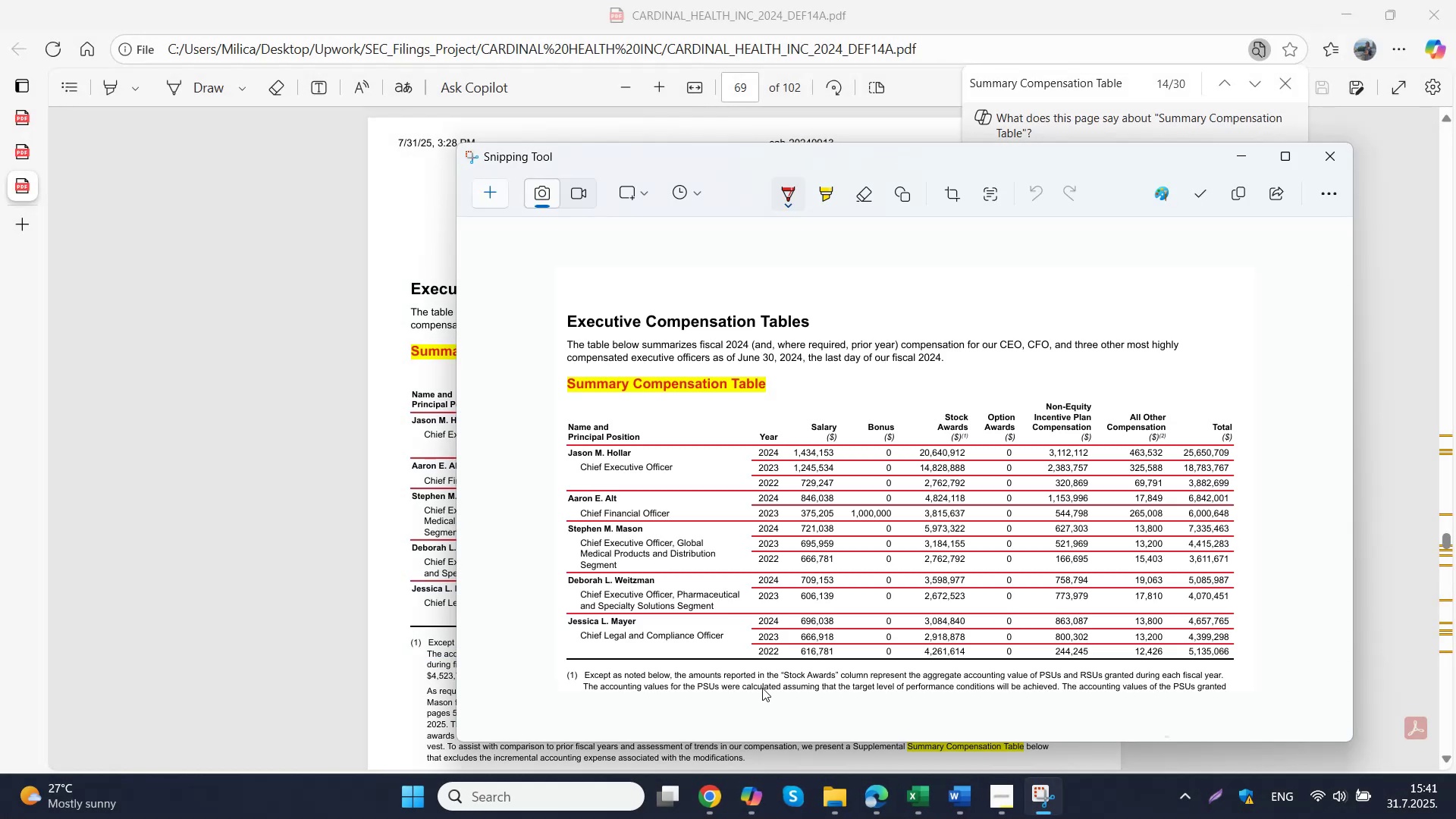 
key(Control+ControlLeft)
 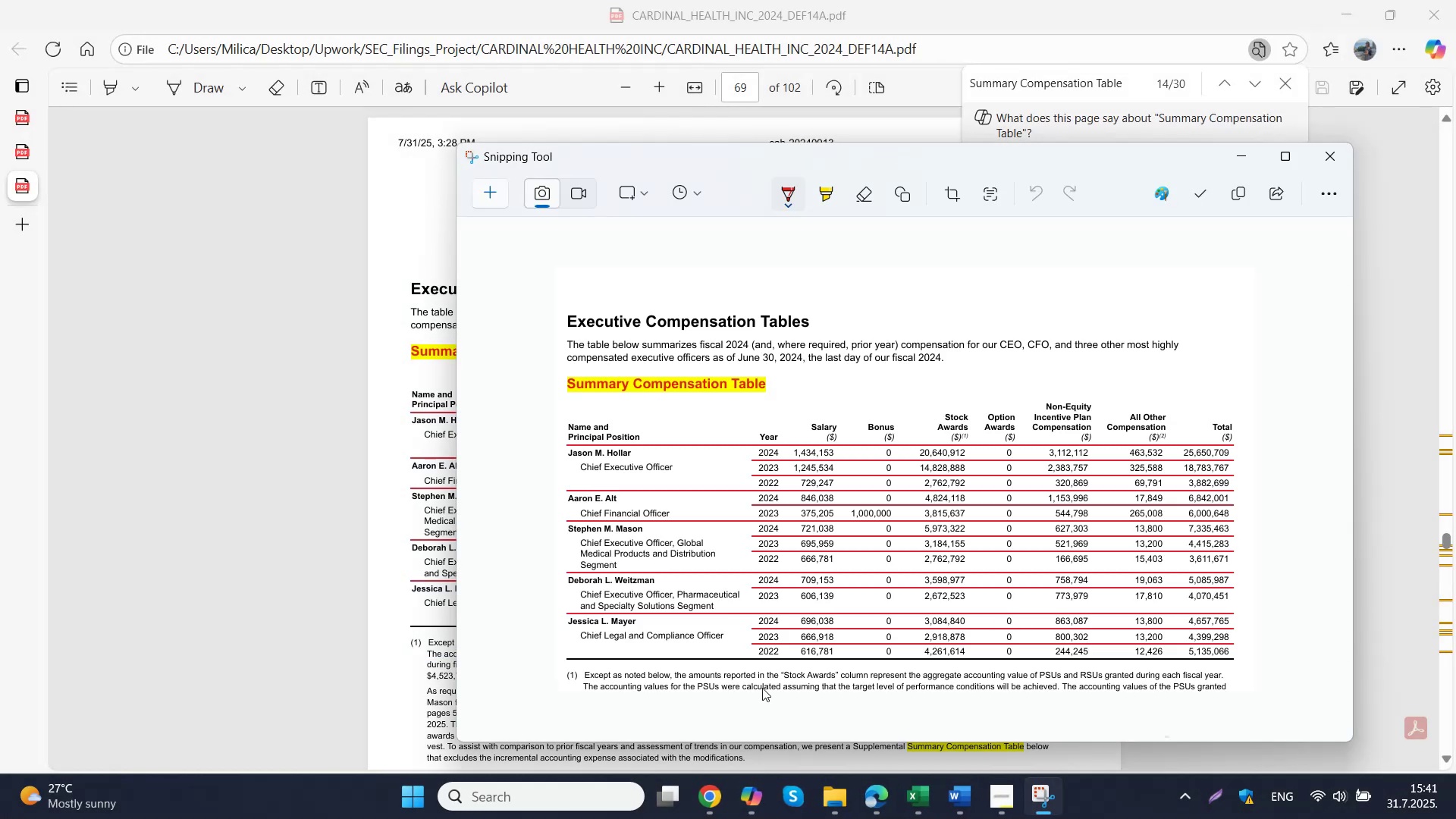 
key(Control+C)
 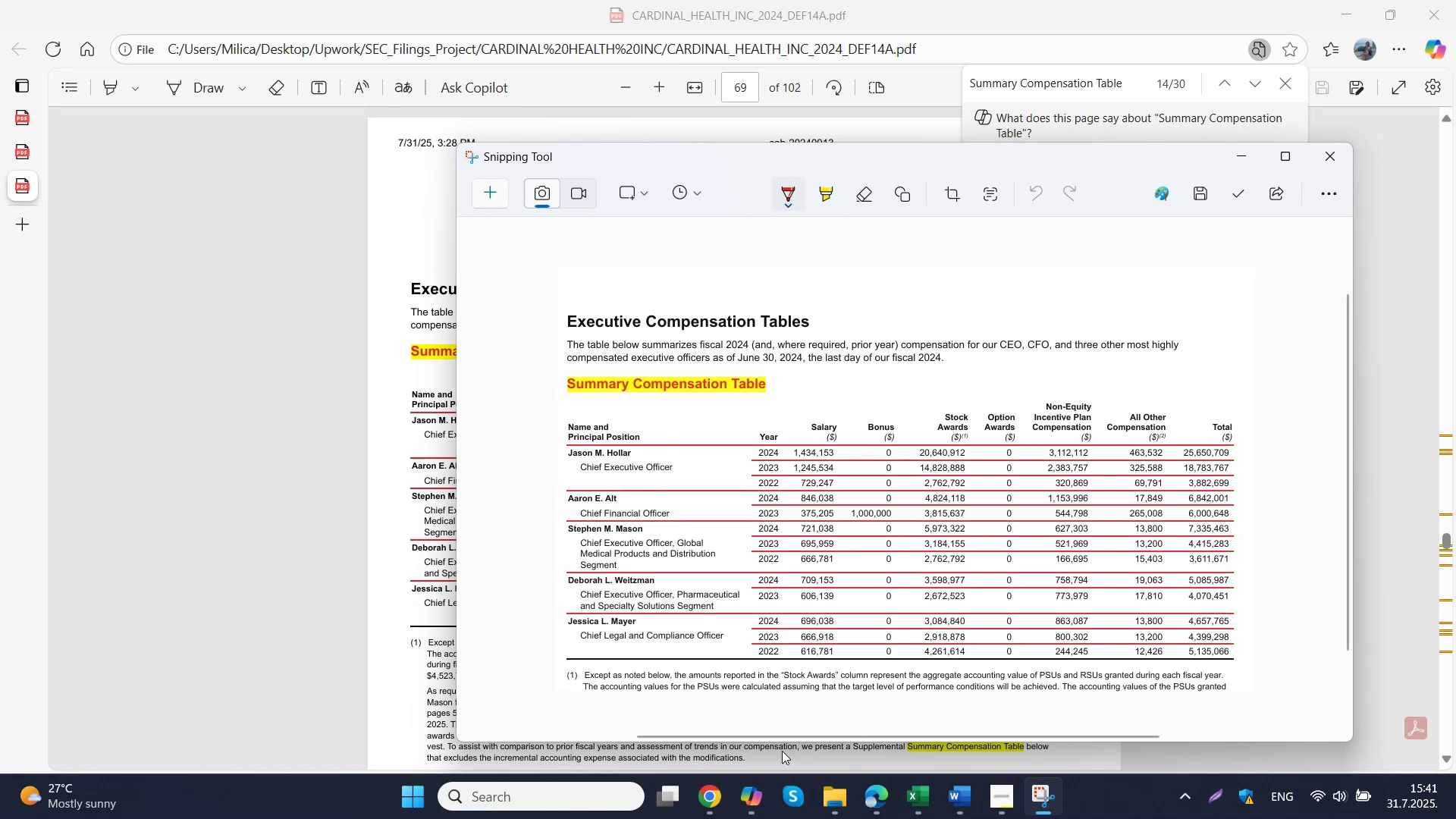 
left_click([723, 802])
 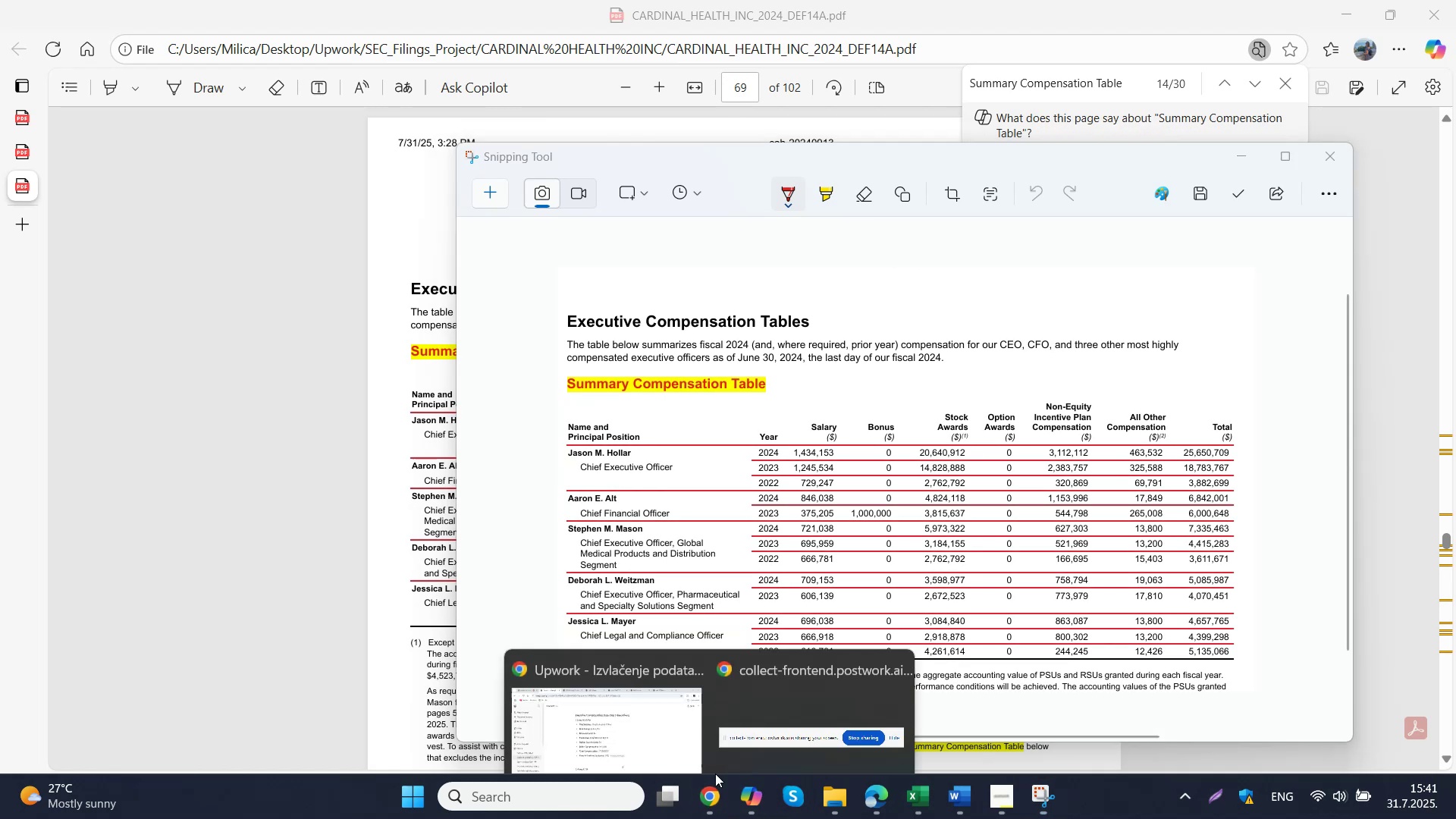 
left_click([639, 679])
 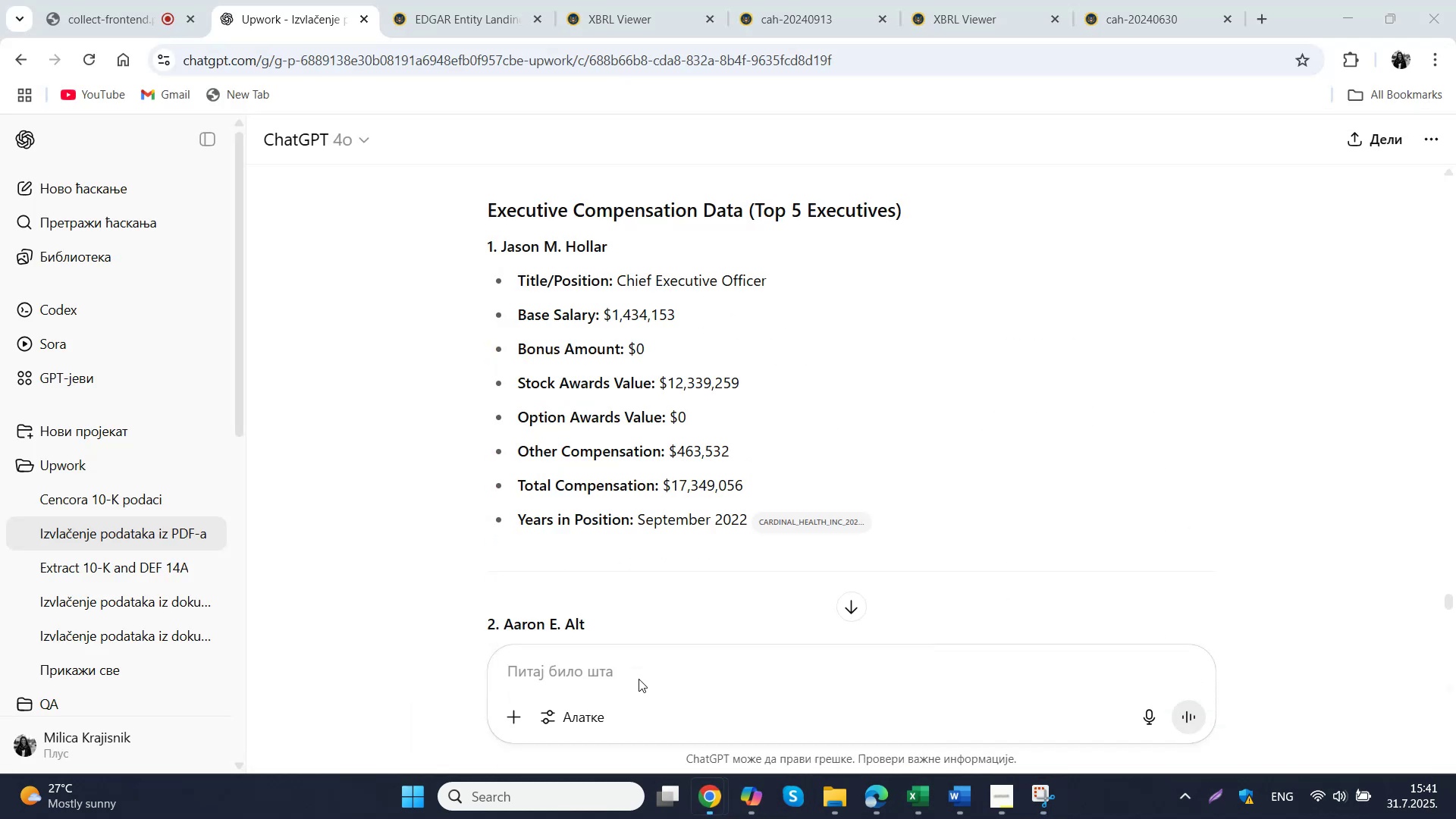 
double_click([623, 657])
 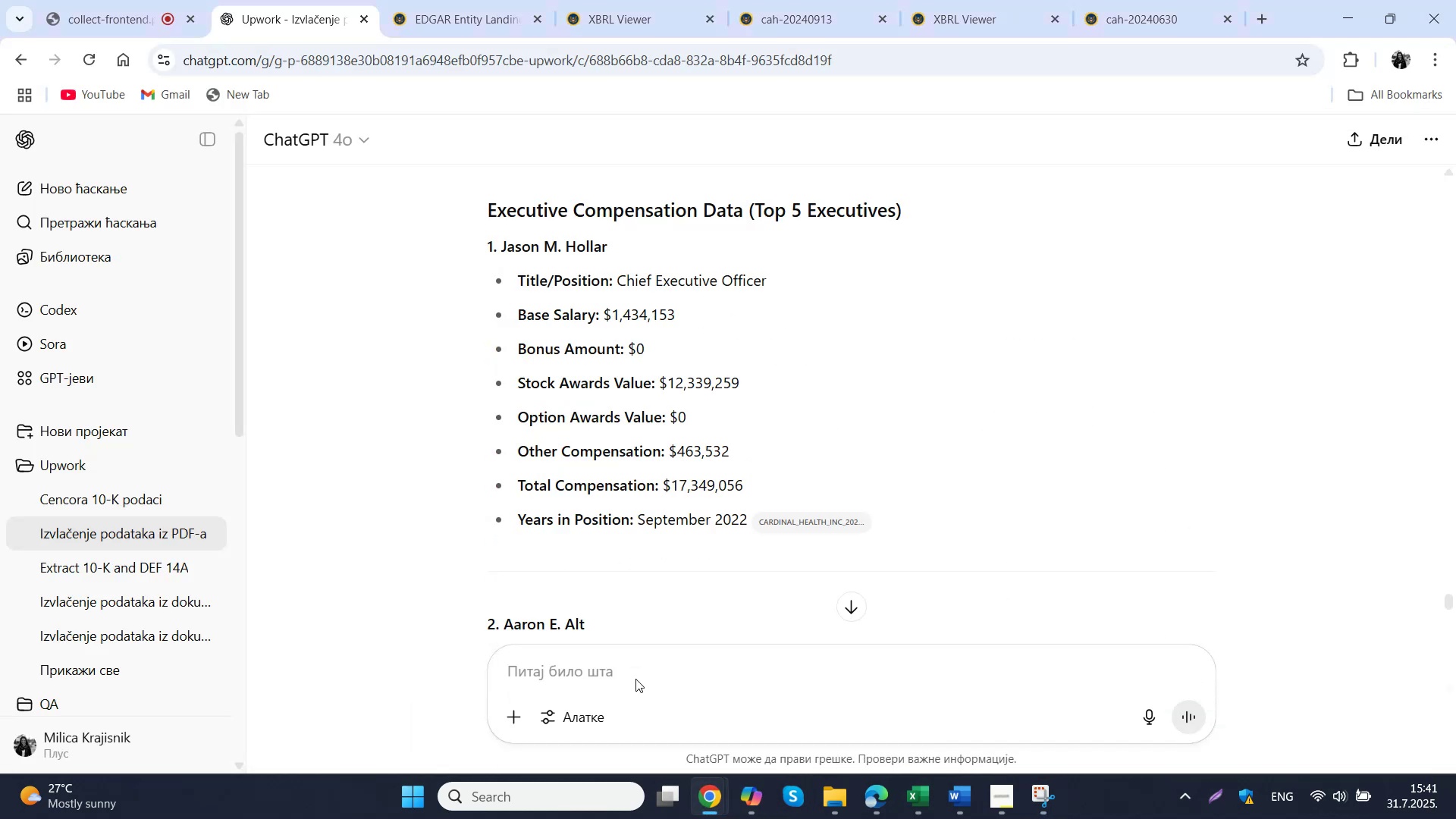 
key(Control+ControlLeft)
 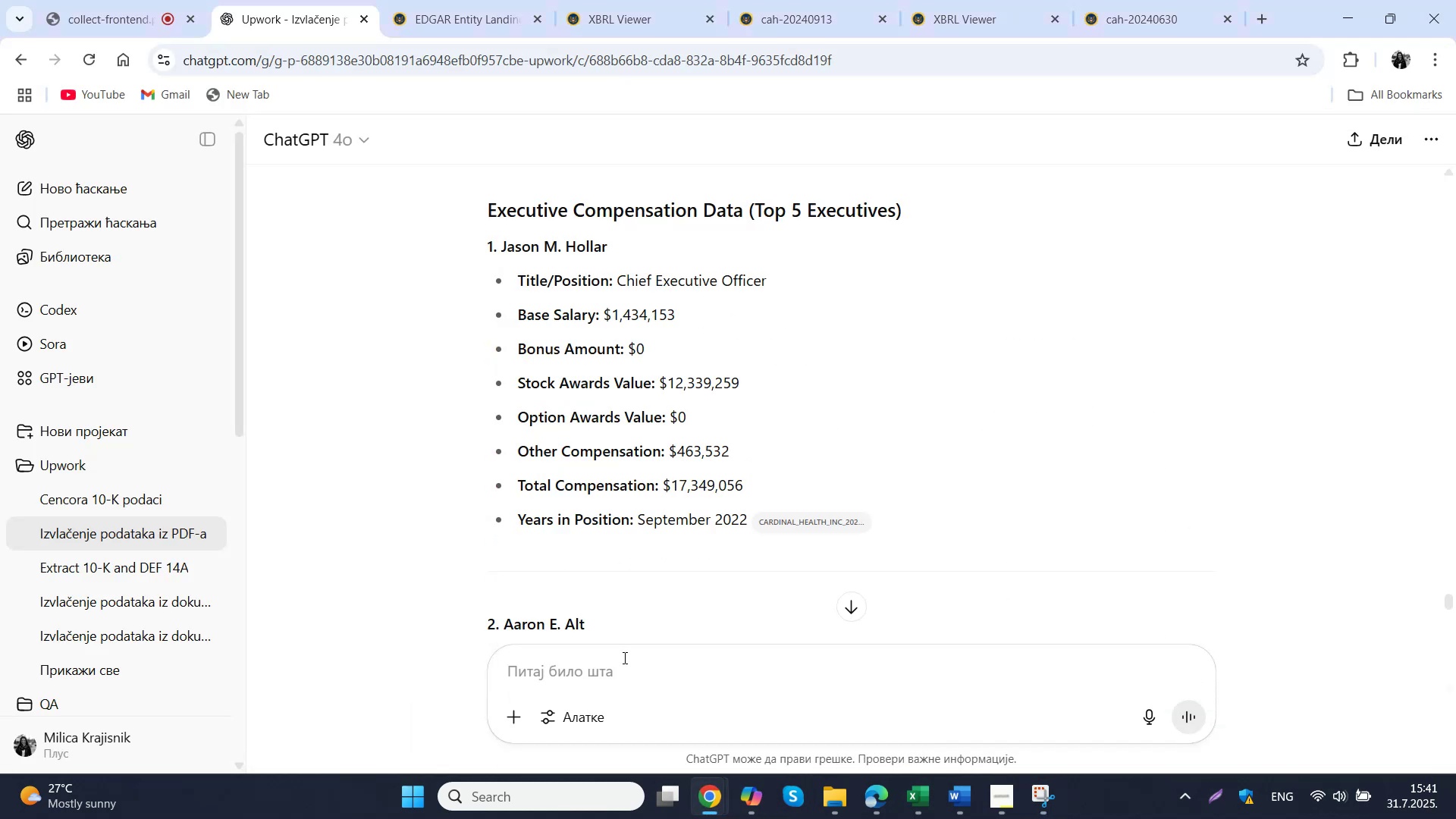 
key(Control+V)
 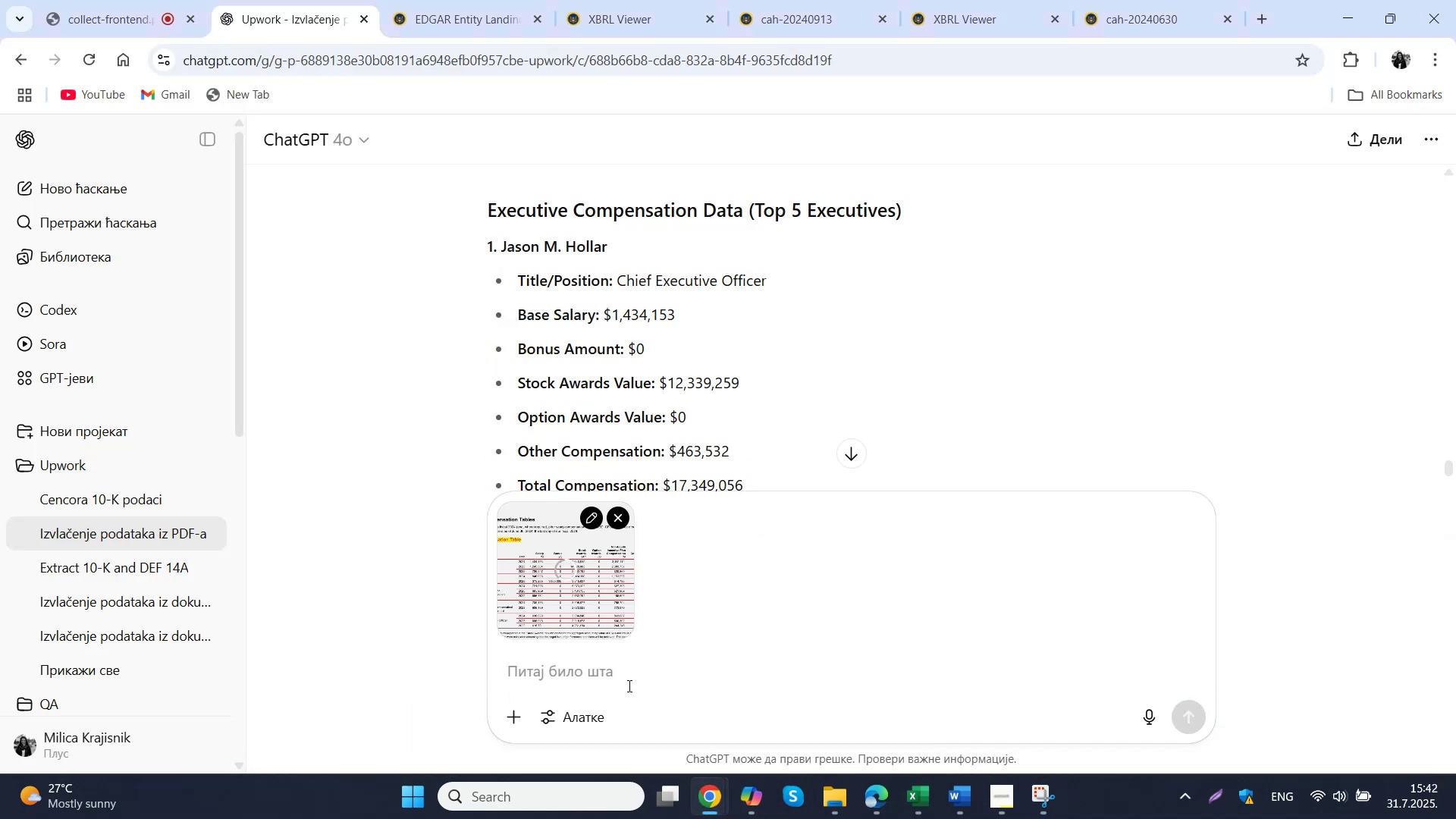 
type(sa godinom od kadd su na funkciji)
 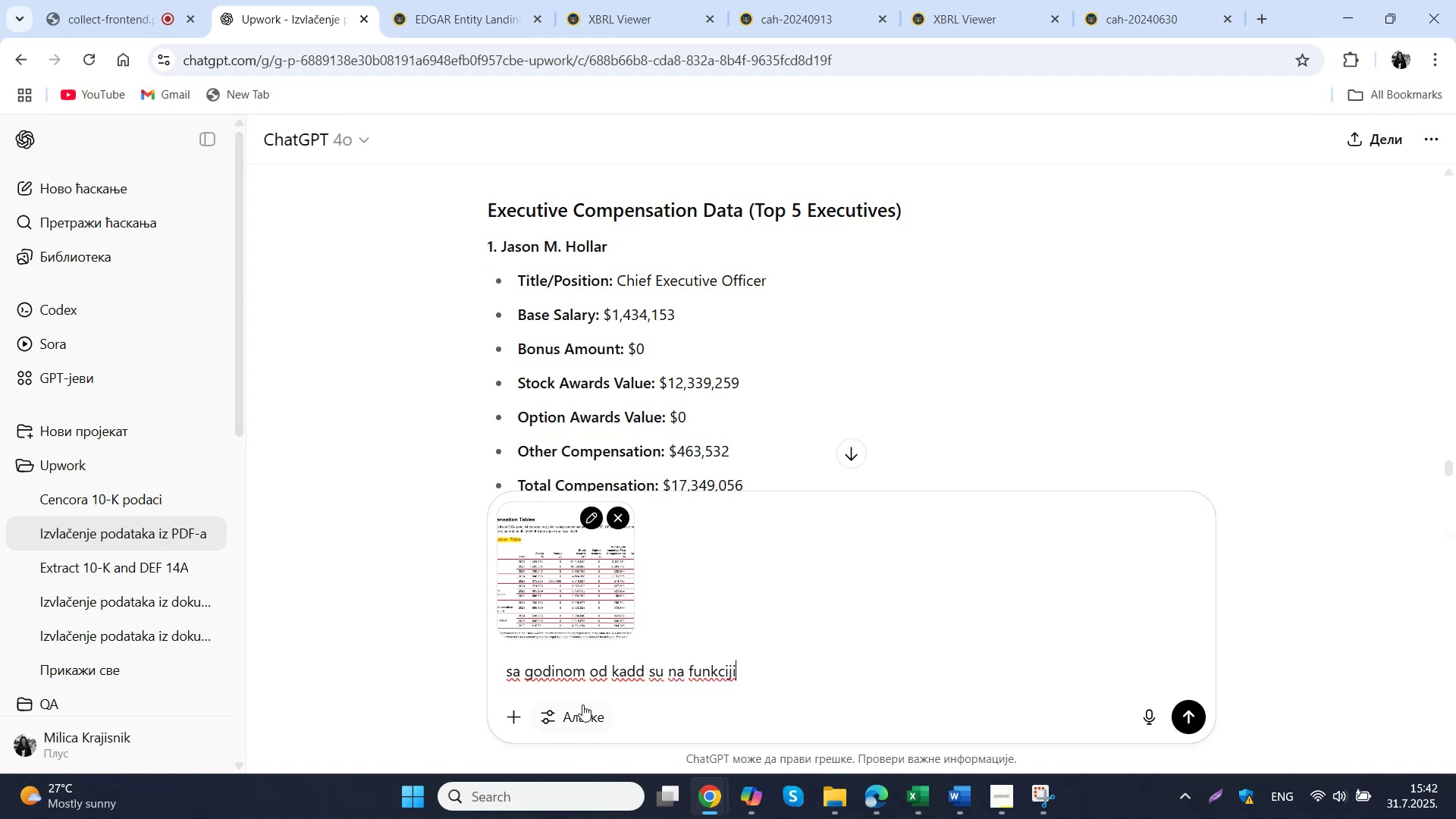 
left_click([639, 680])
 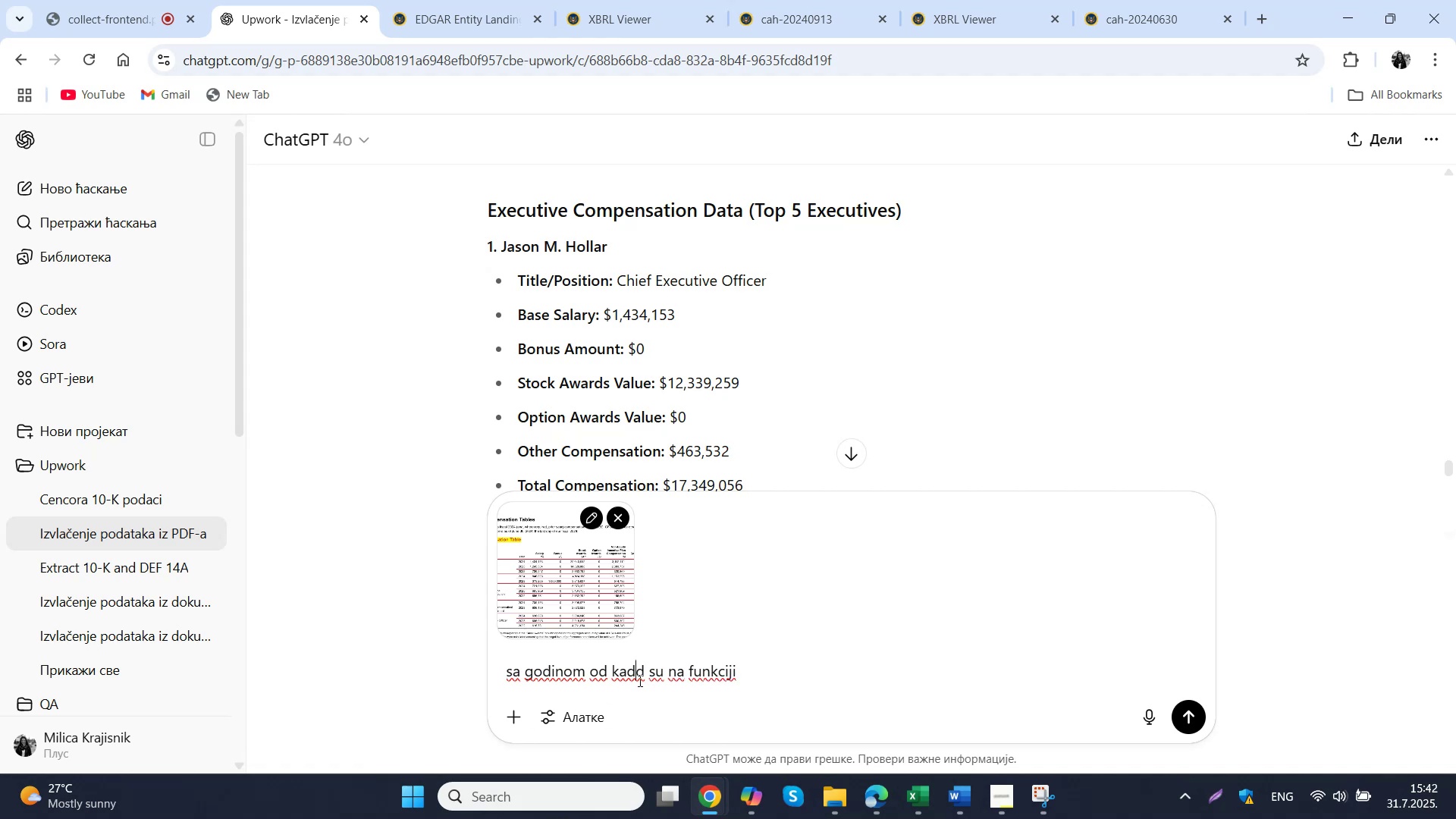 
key(Backspace)
 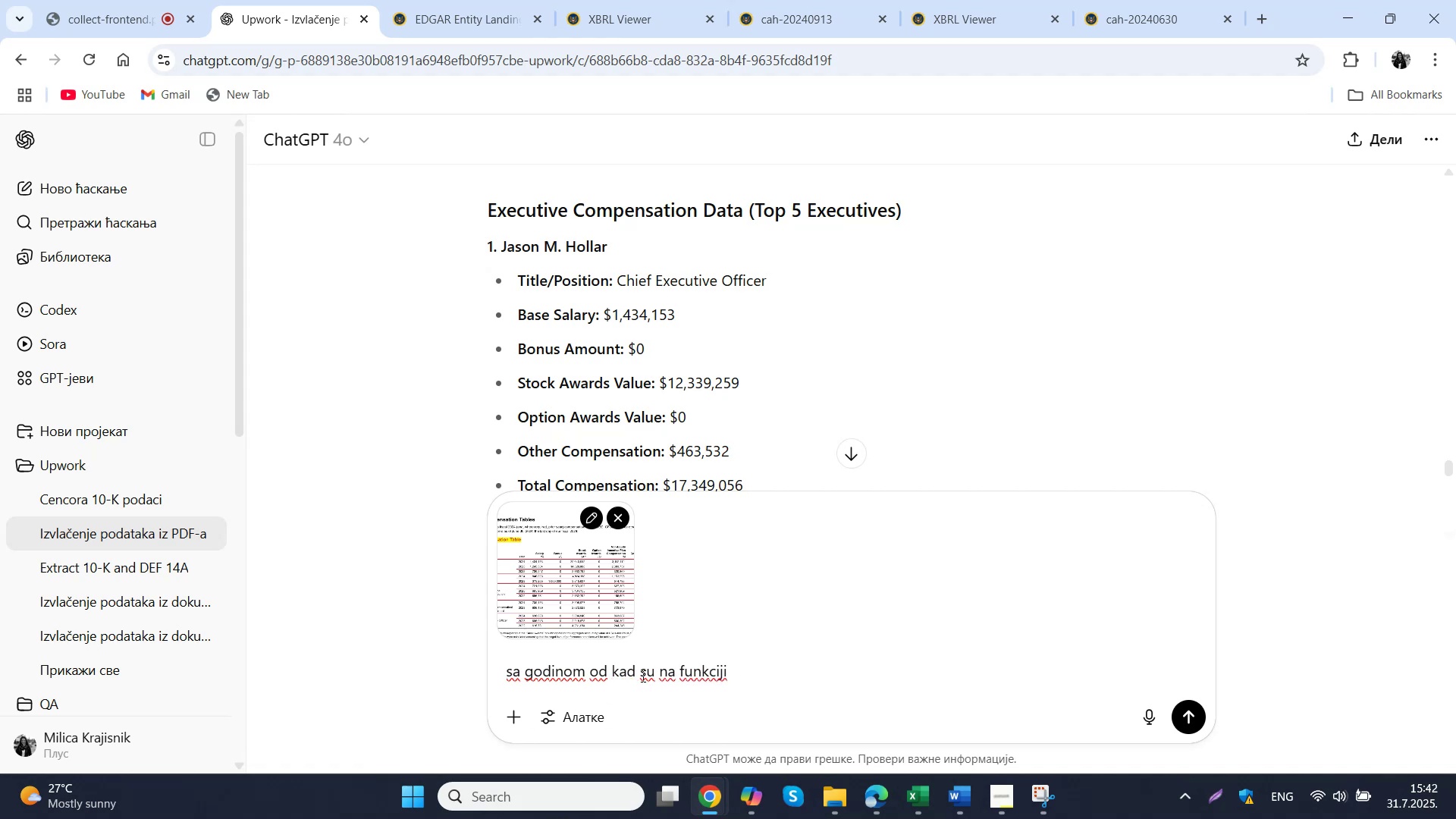 
key(Enter)
 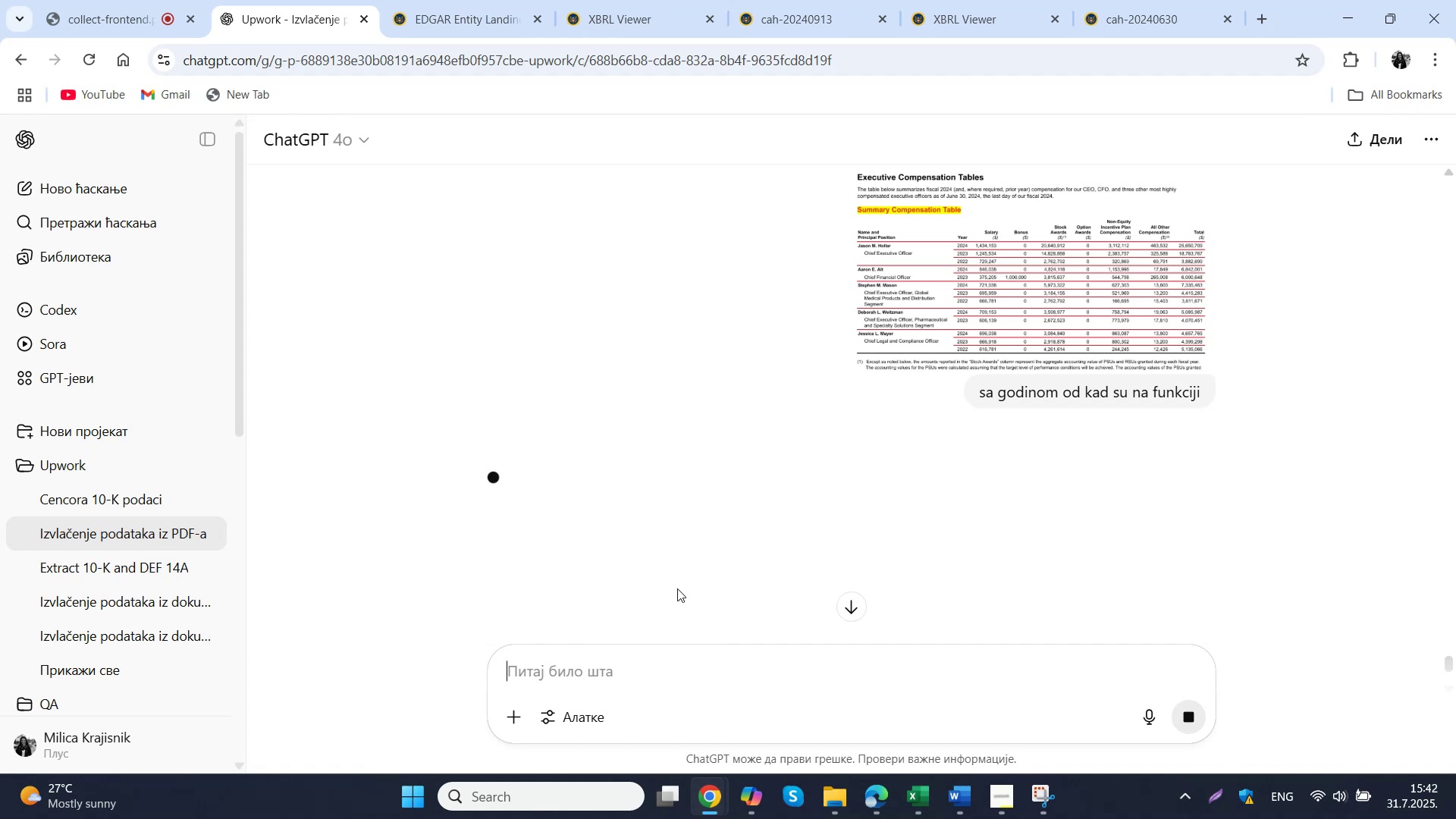 
wait(14.6)
 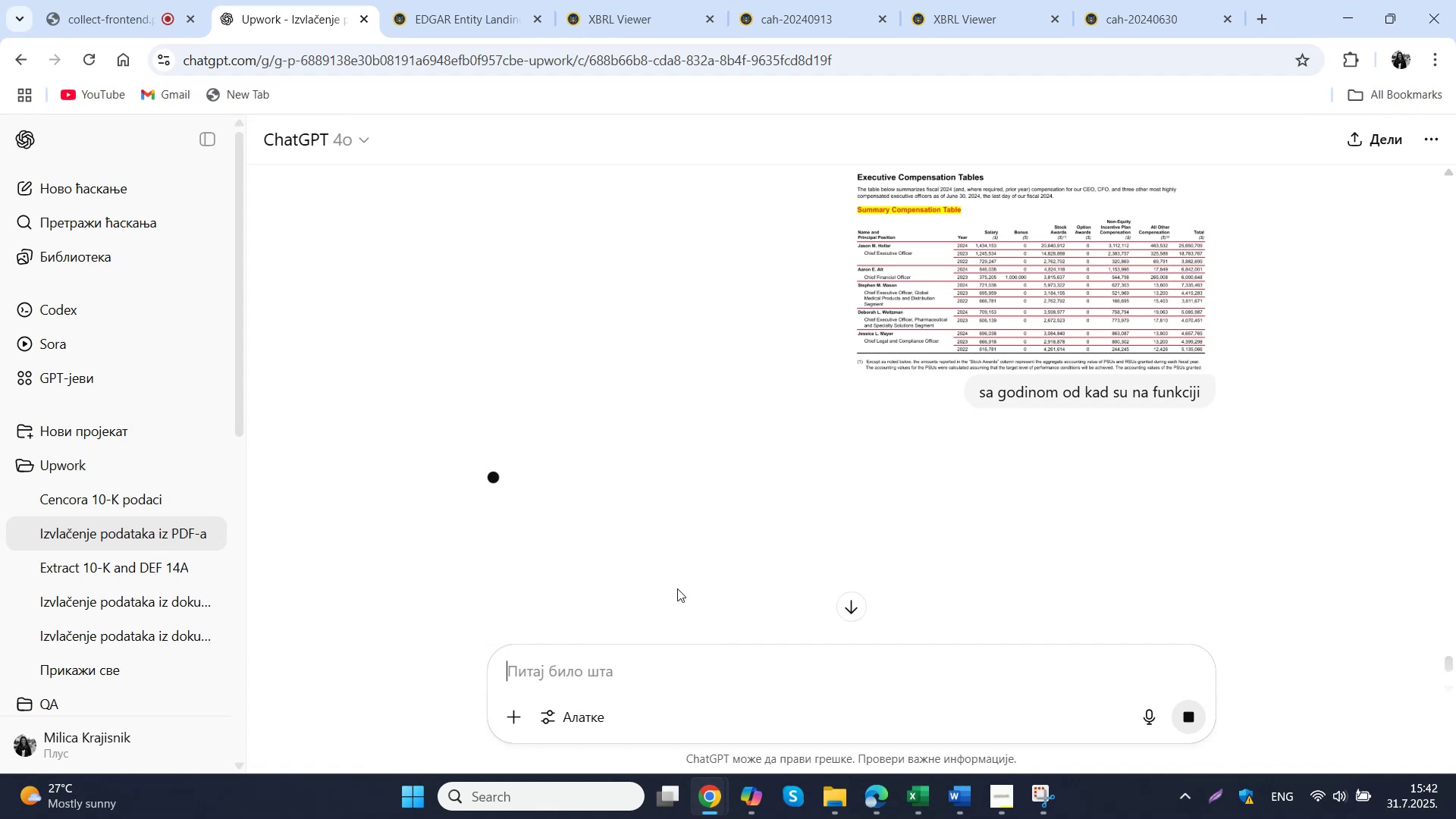 
scroll: coordinate [647, 344], scroll_direction: down, amount: 4.0
 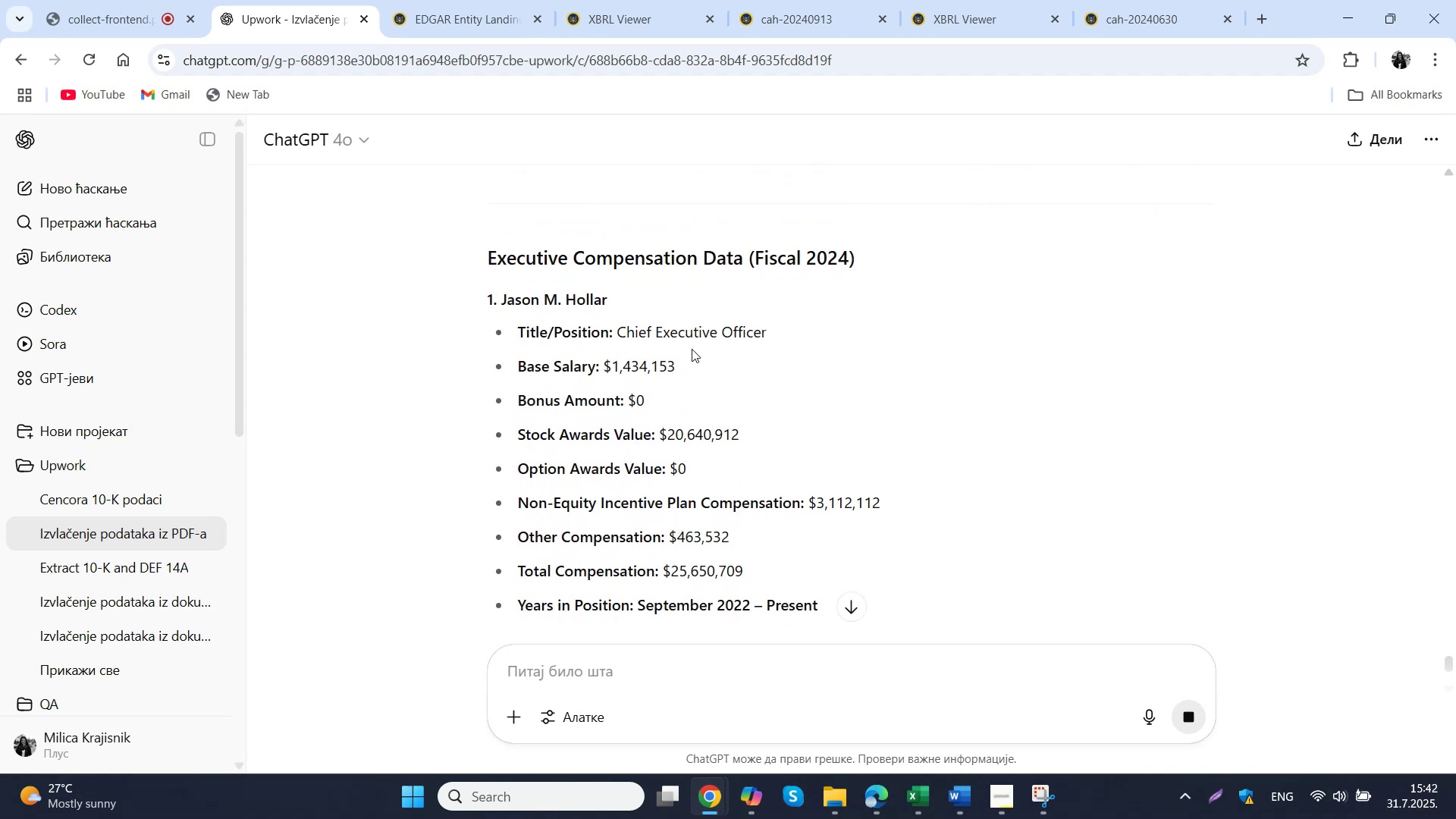 
left_click_drag(start_coordinate=[629, 300], to_coordinate=[504, 300])
 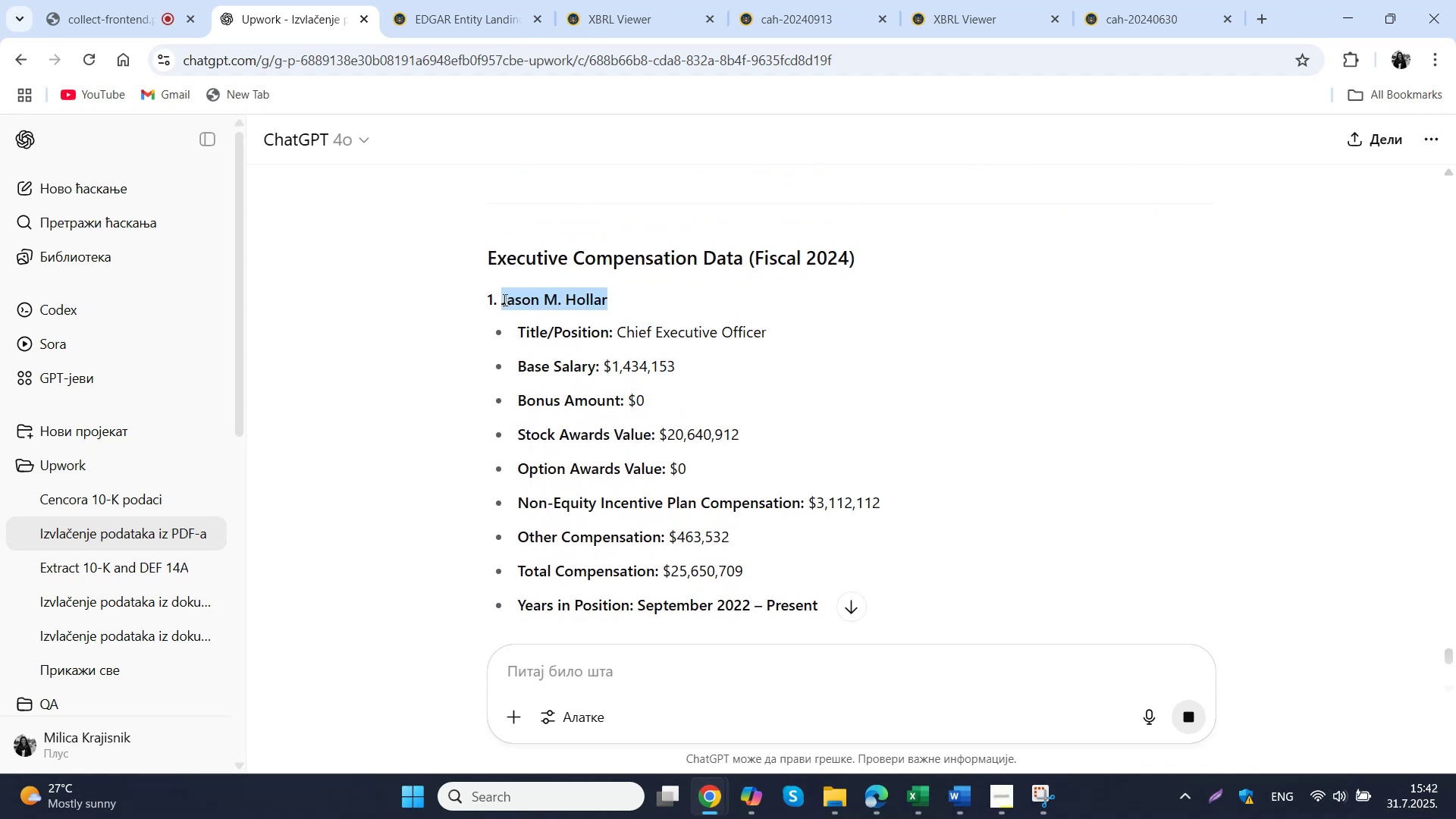 
key(Control+C)
 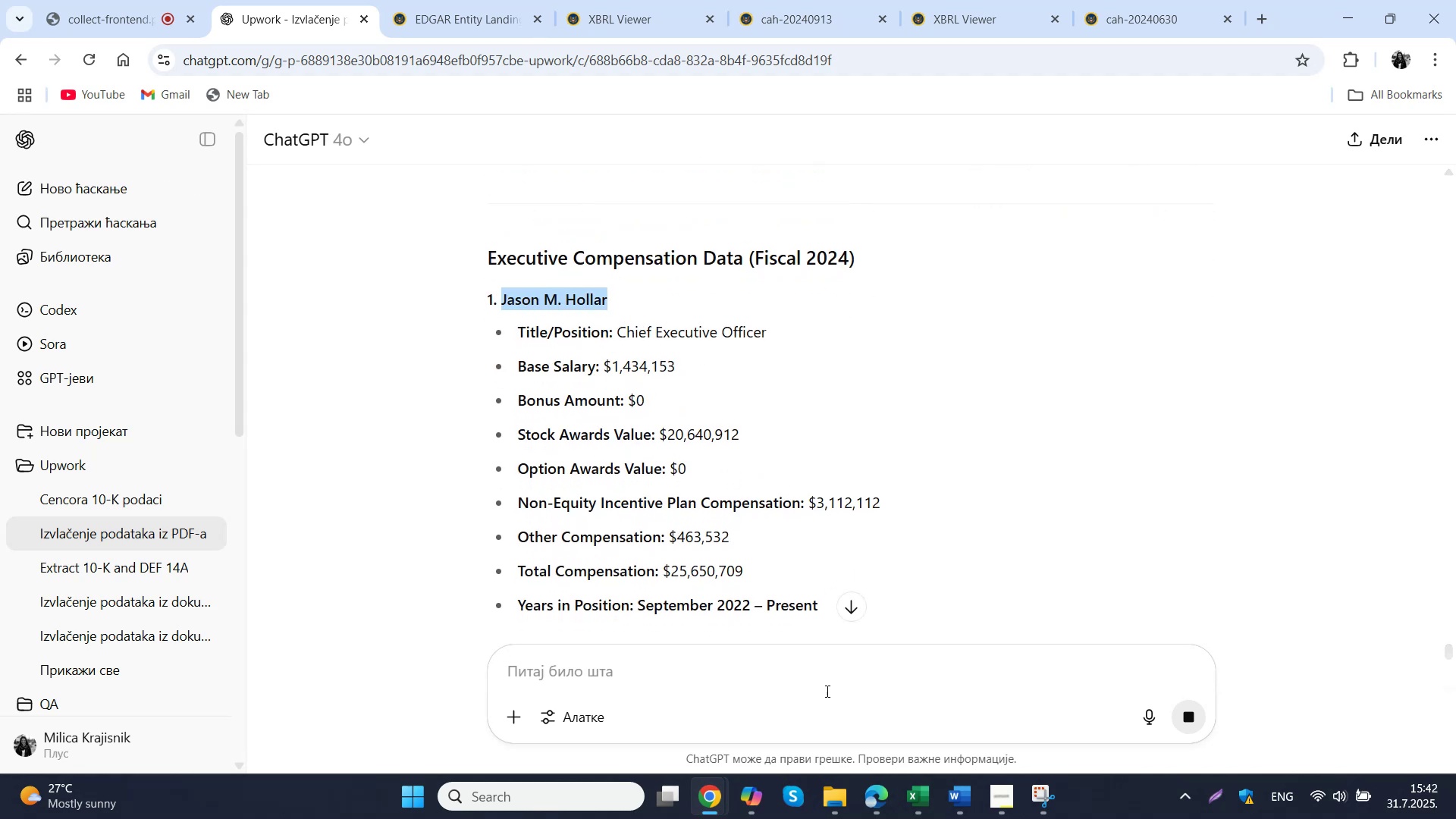 
left_click([917, 798])
 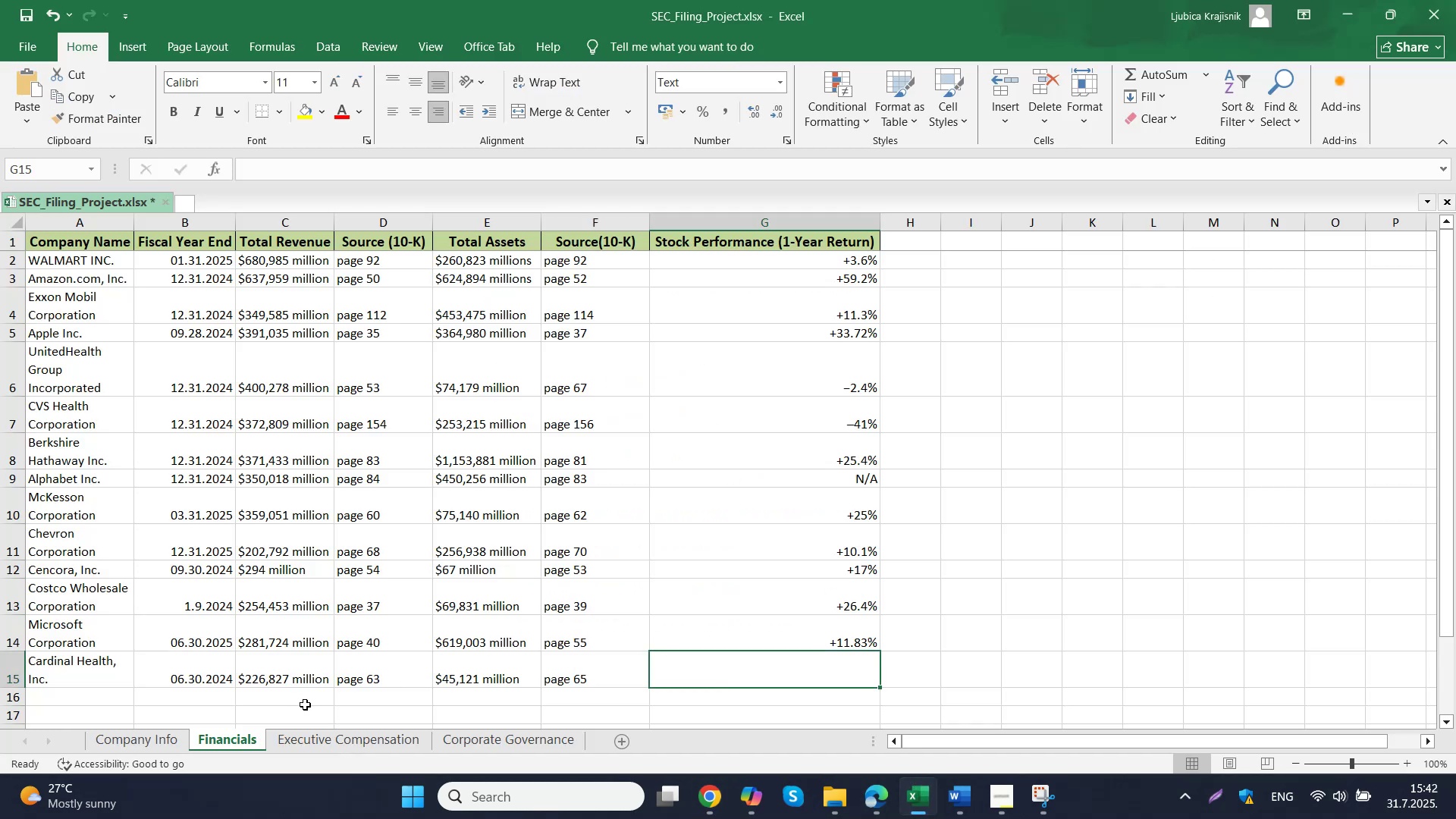 
left_click([329, 736])
 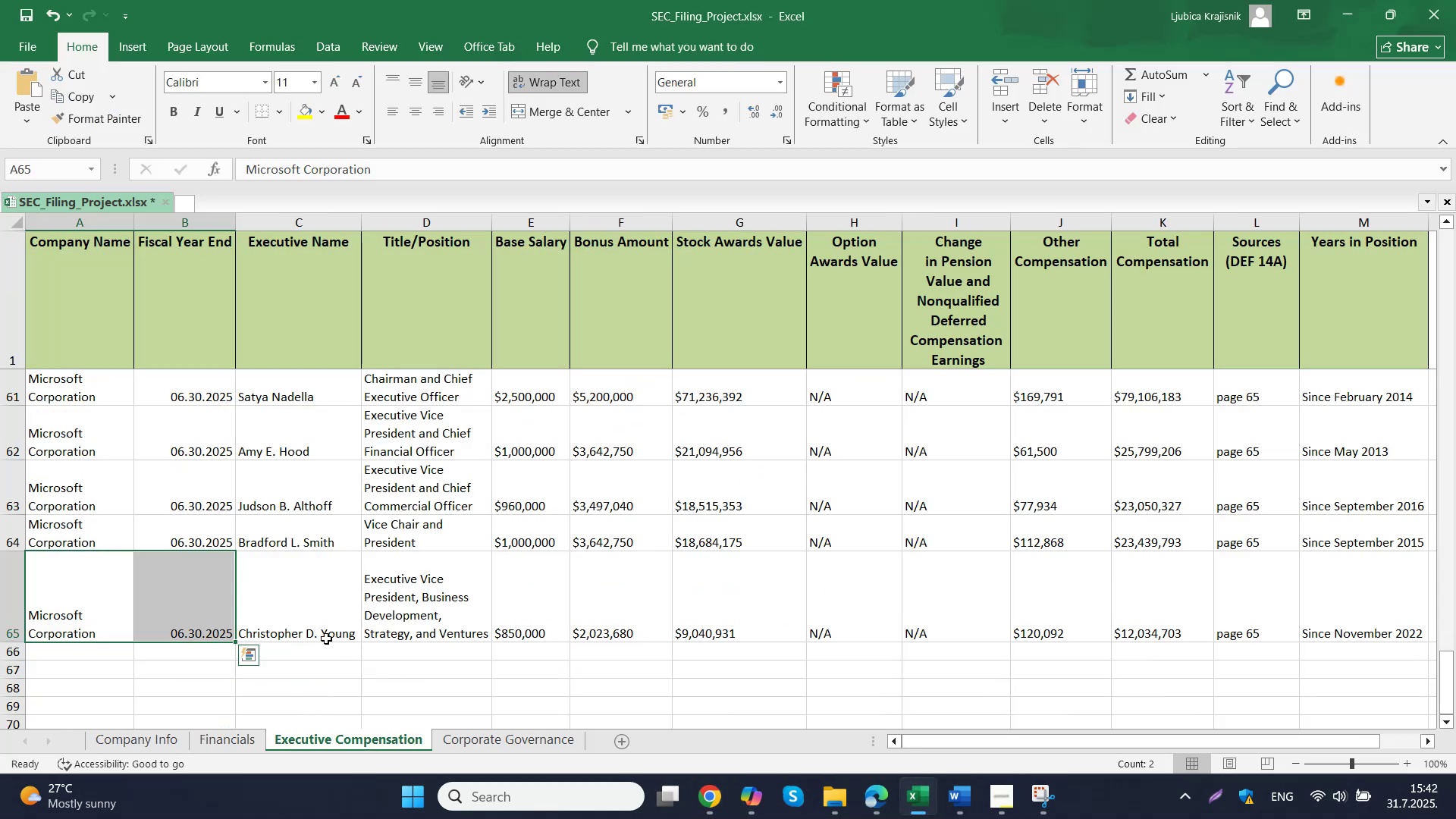 
double_click([326, 648])
 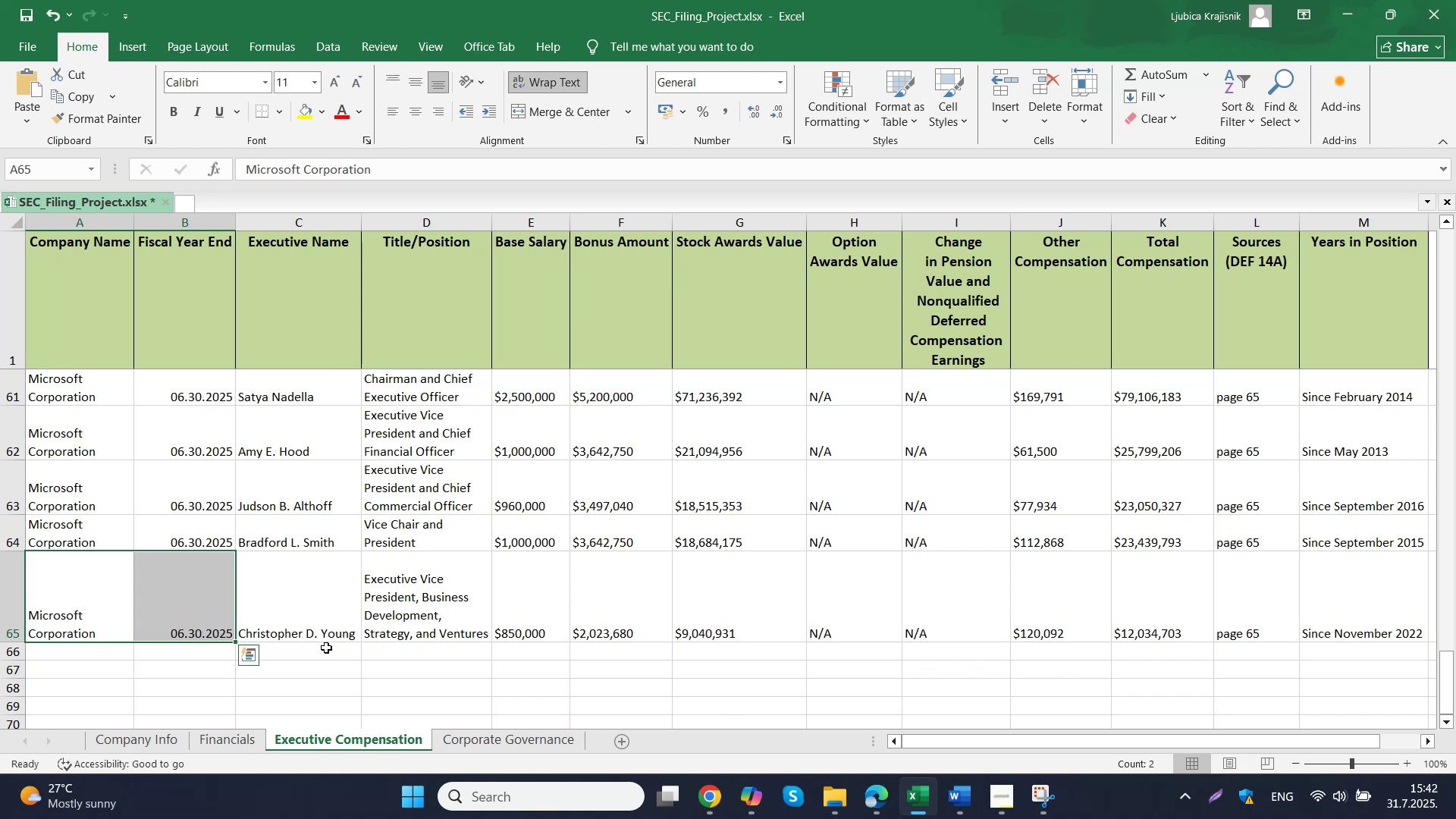 
key(Control+V)
 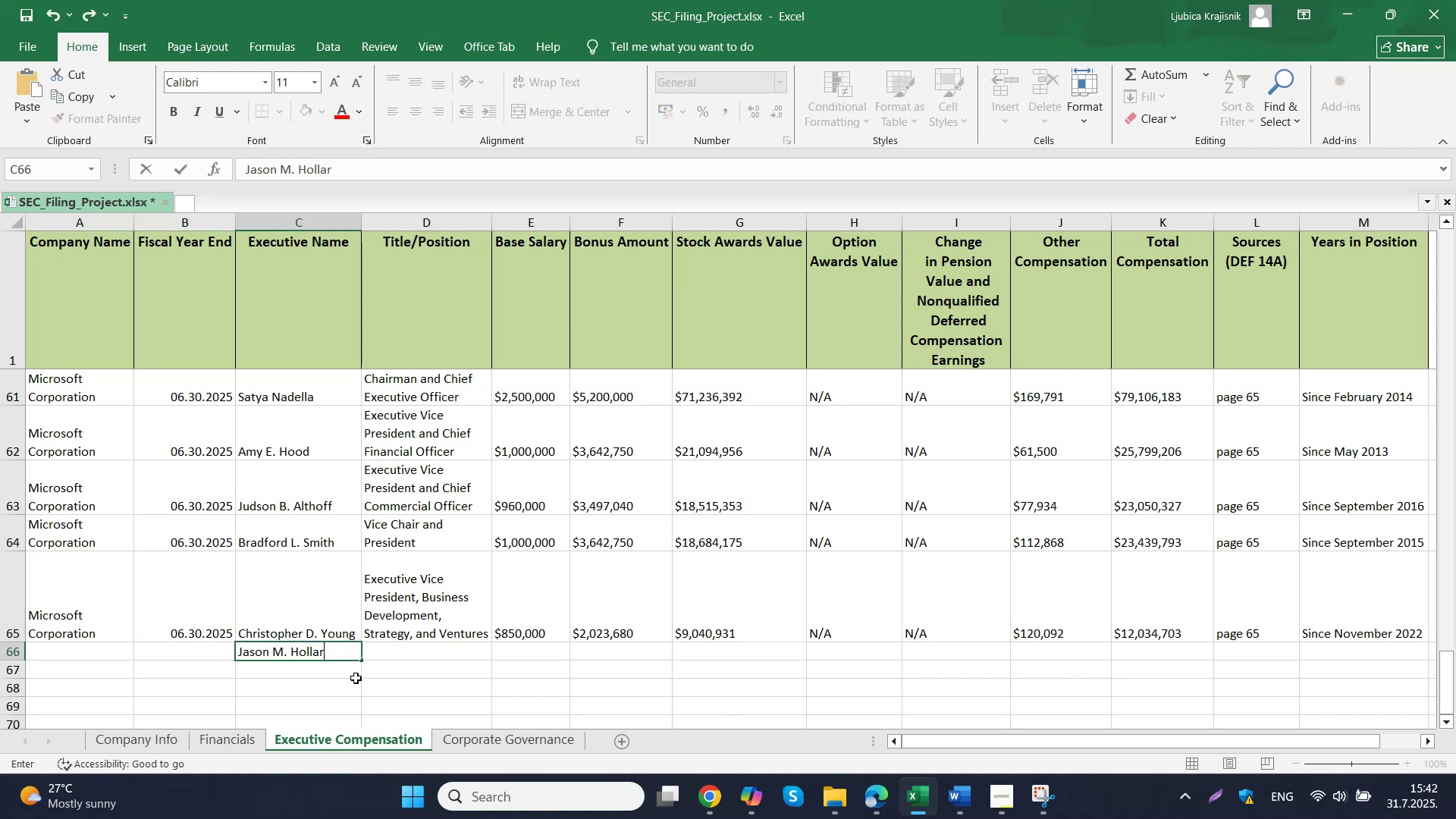 
left_click([246, 742])
 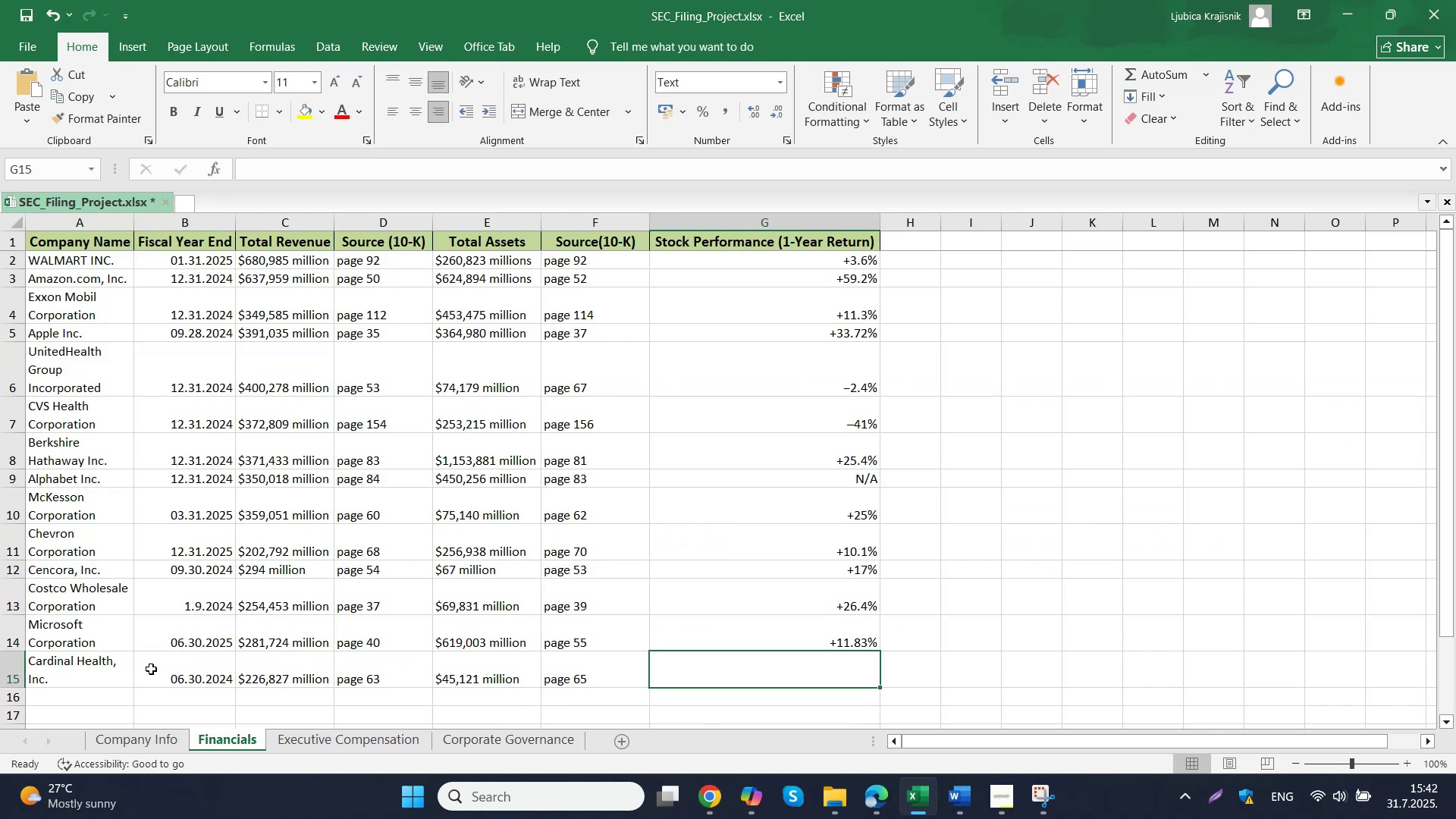 
left_click_drag(start_coordinate=[126, 675], to_coordinate=[168, 675])
 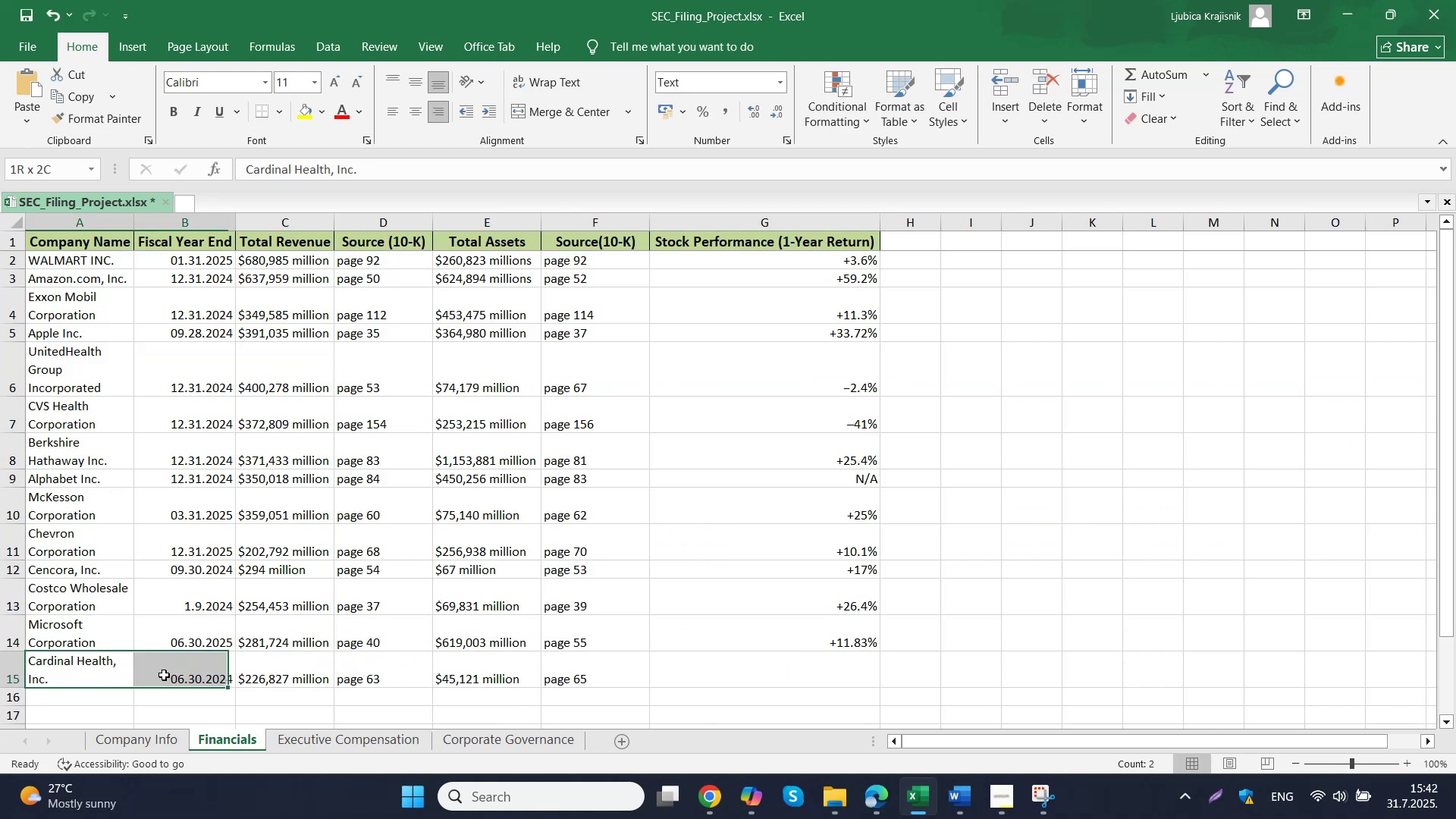 
key(Control+C)
 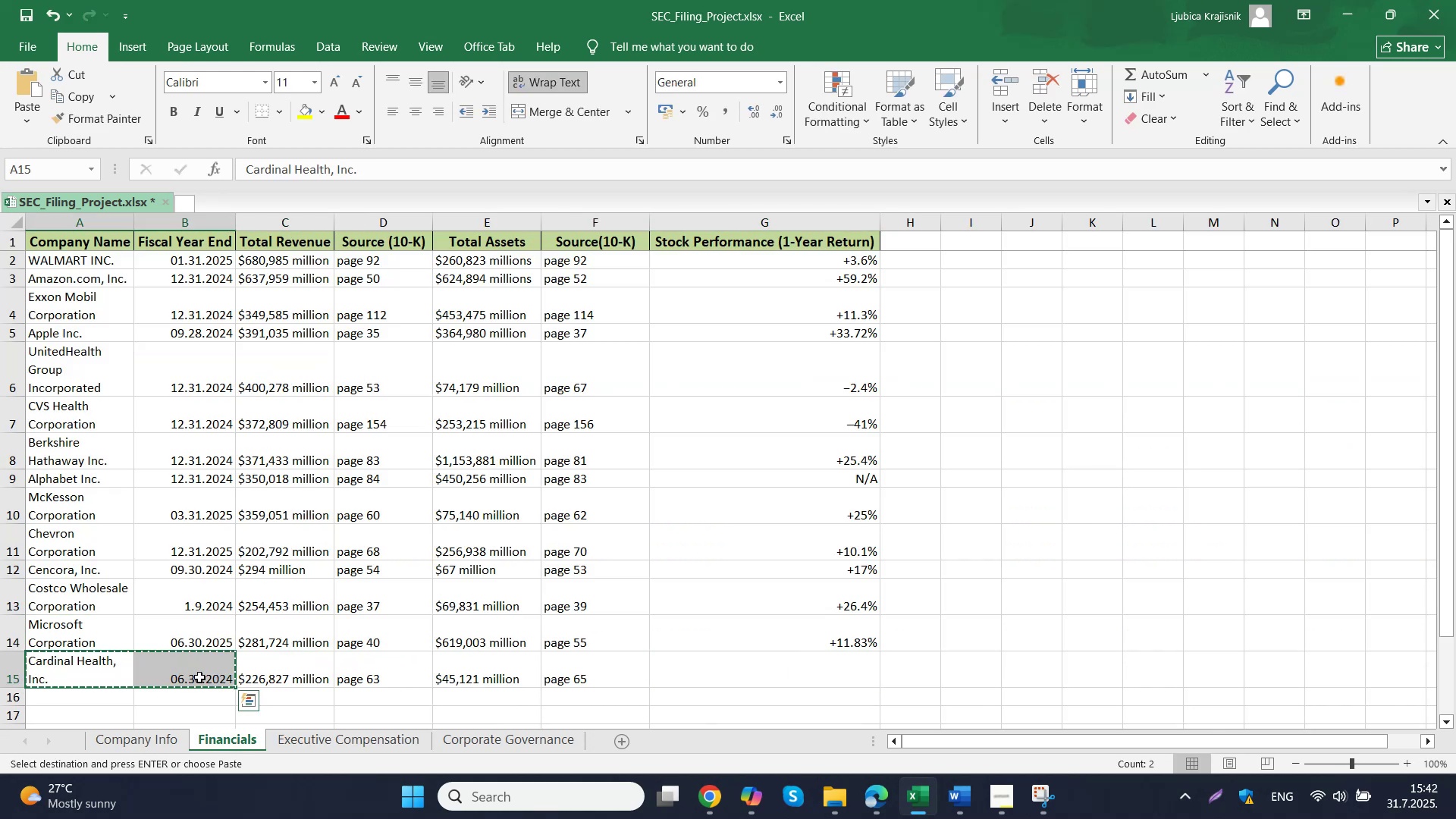 
left_click([325, 737])
 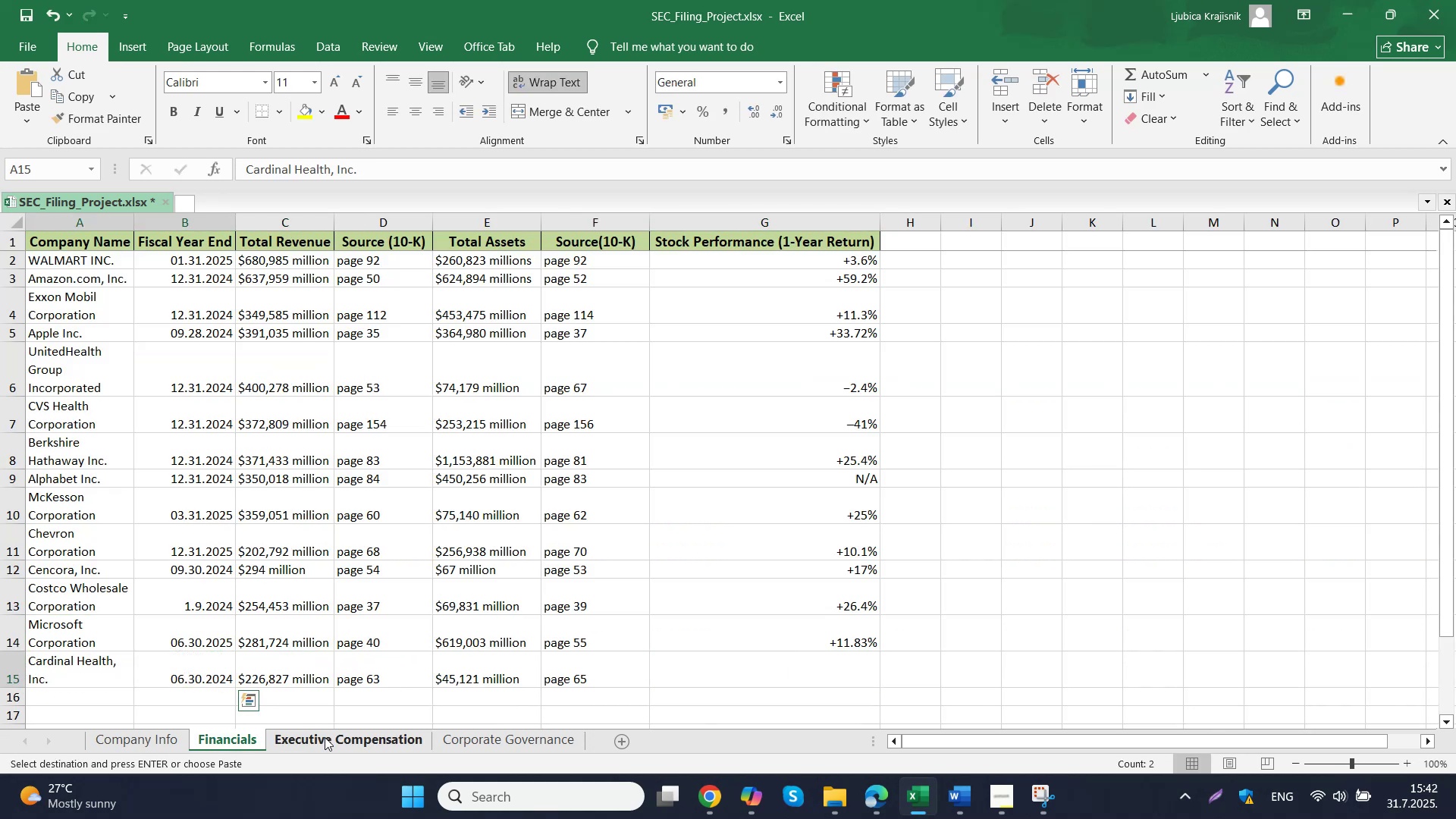 
scroll: coordinate [320, 438], scroll_direction: down, amount: 1.0
 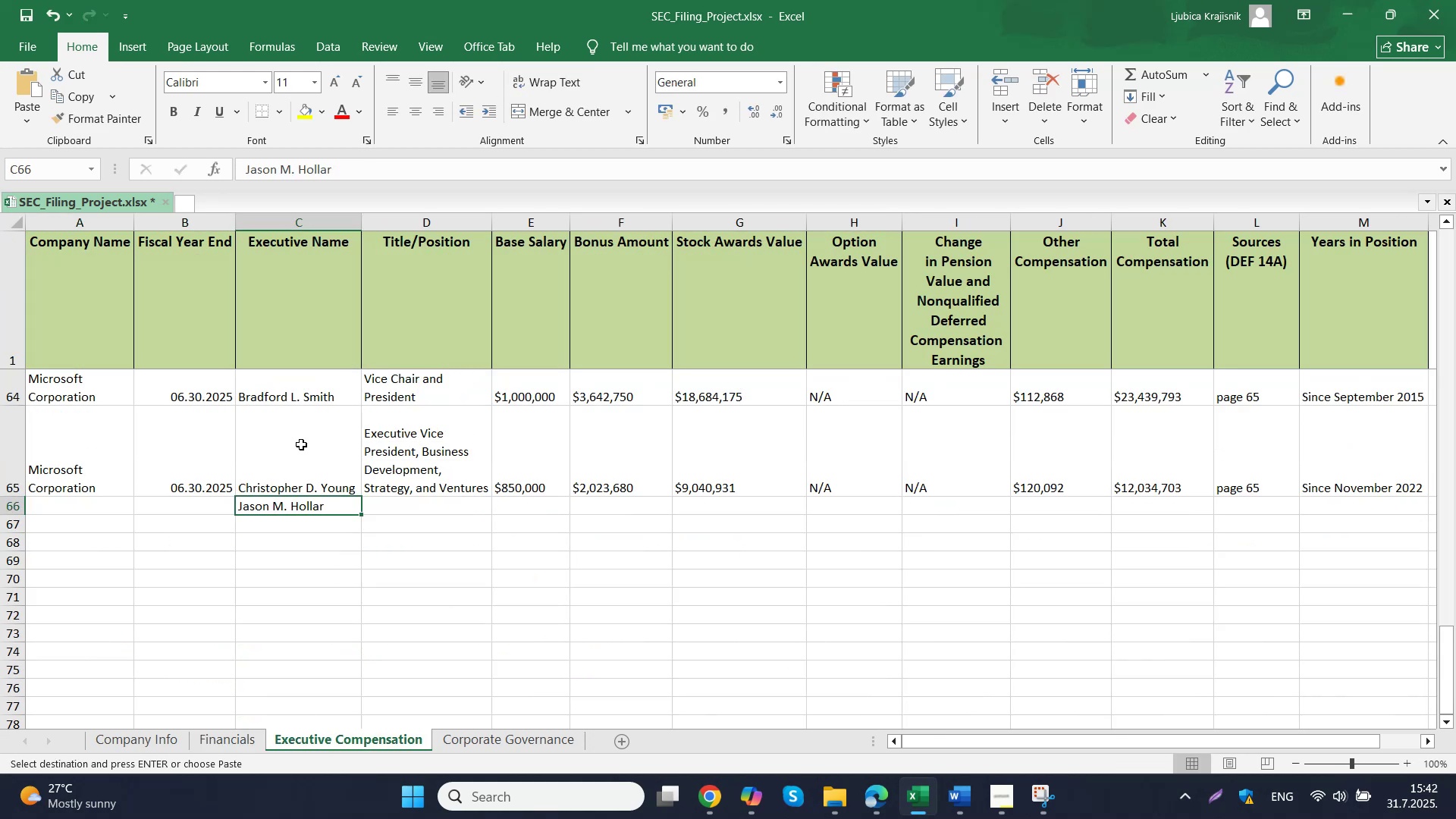 
left_click_drag(start_coordinate=[104, 508], to_coordinate=[158, 573])
 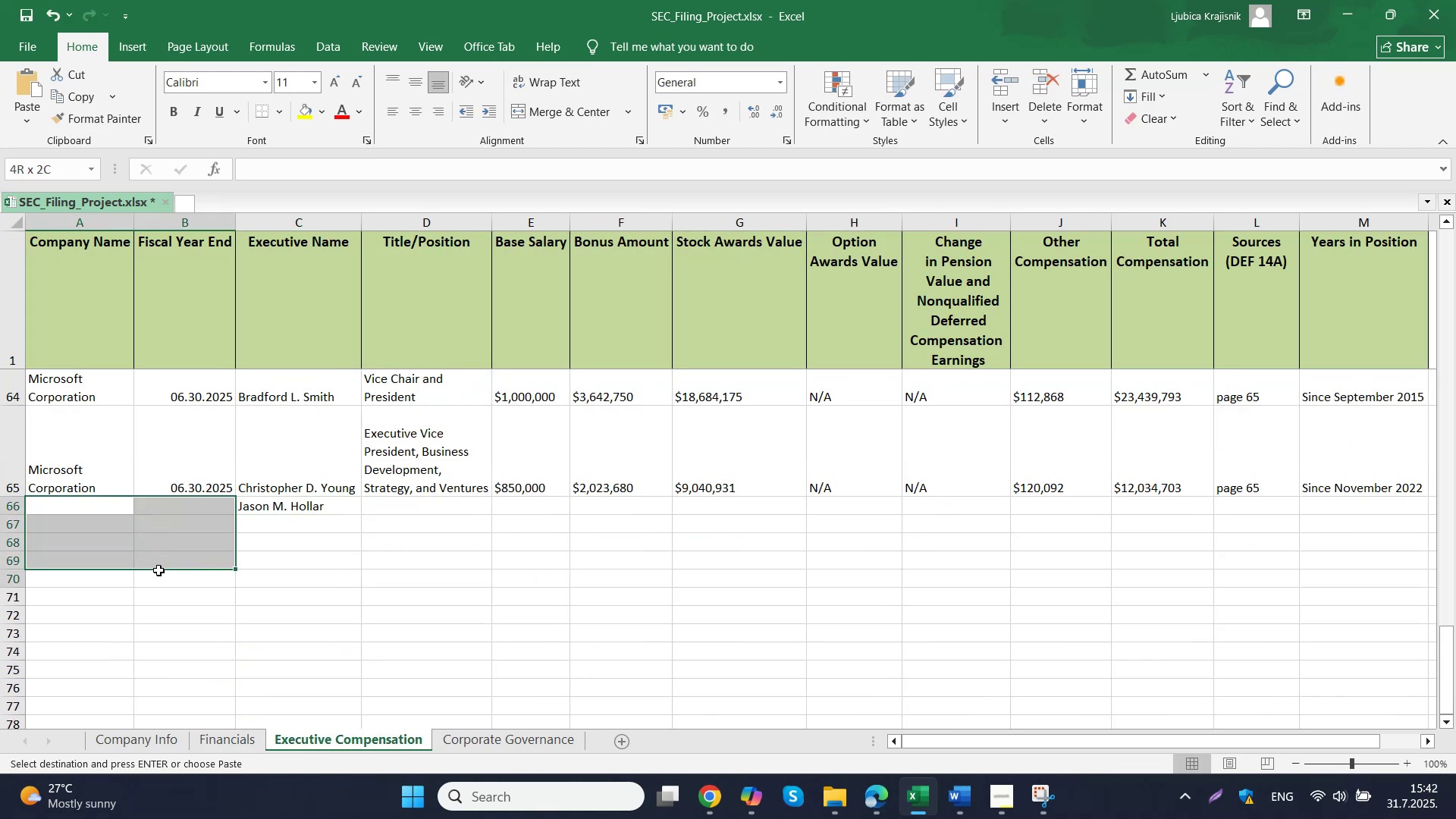 
key(Control+ControlLeft)
 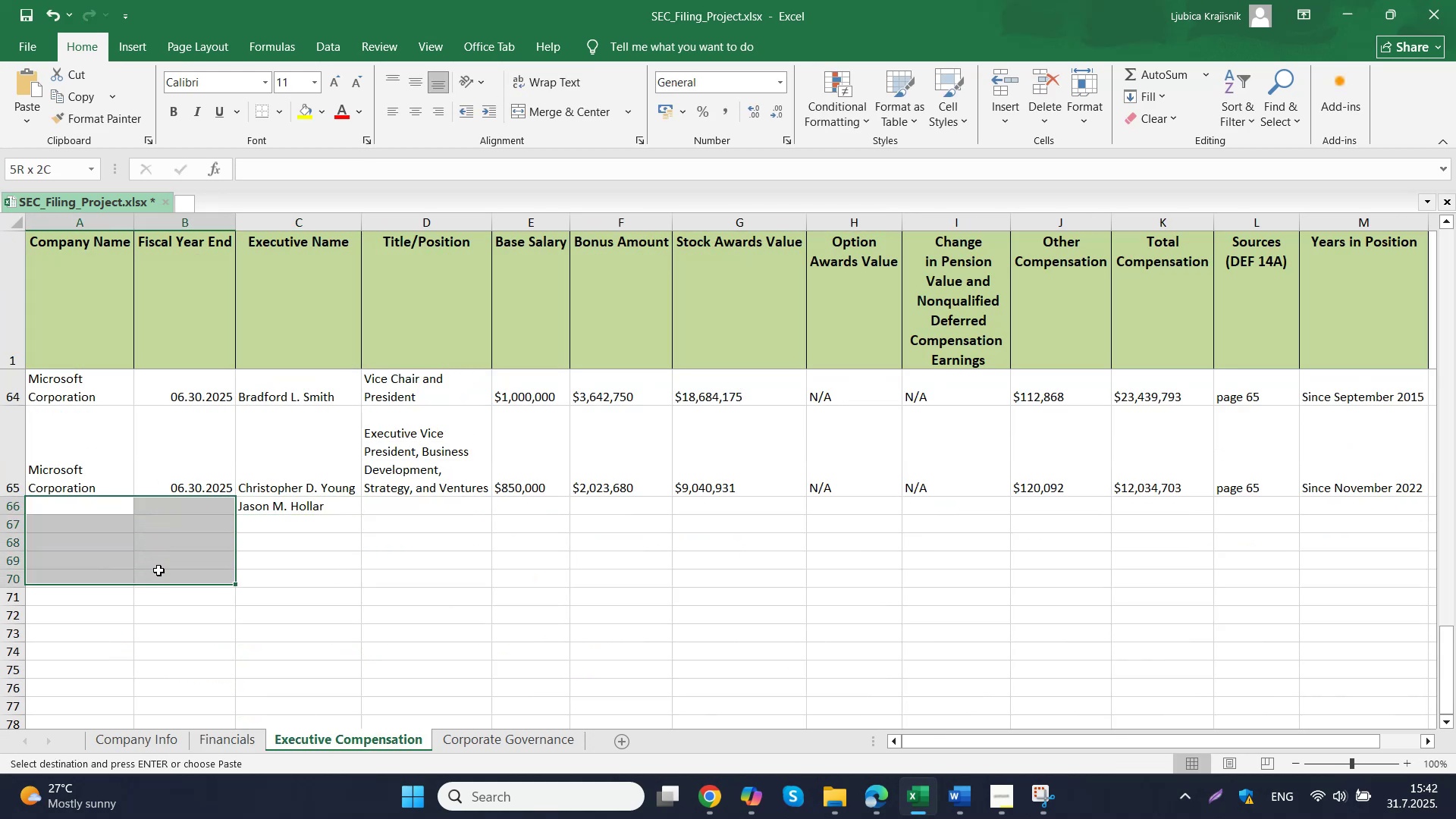 
key(Control+V)
 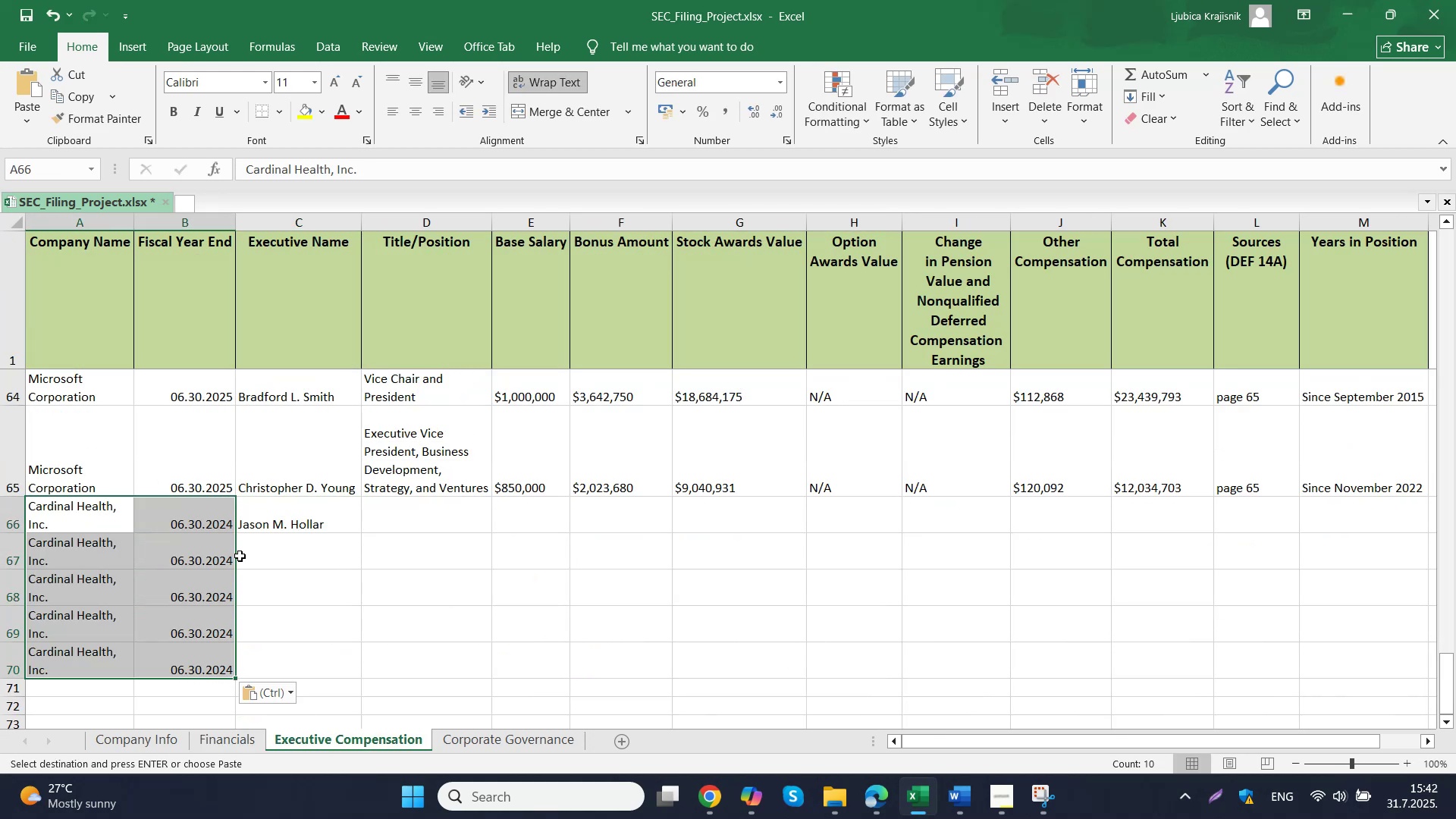 
left_click([423, 526])
 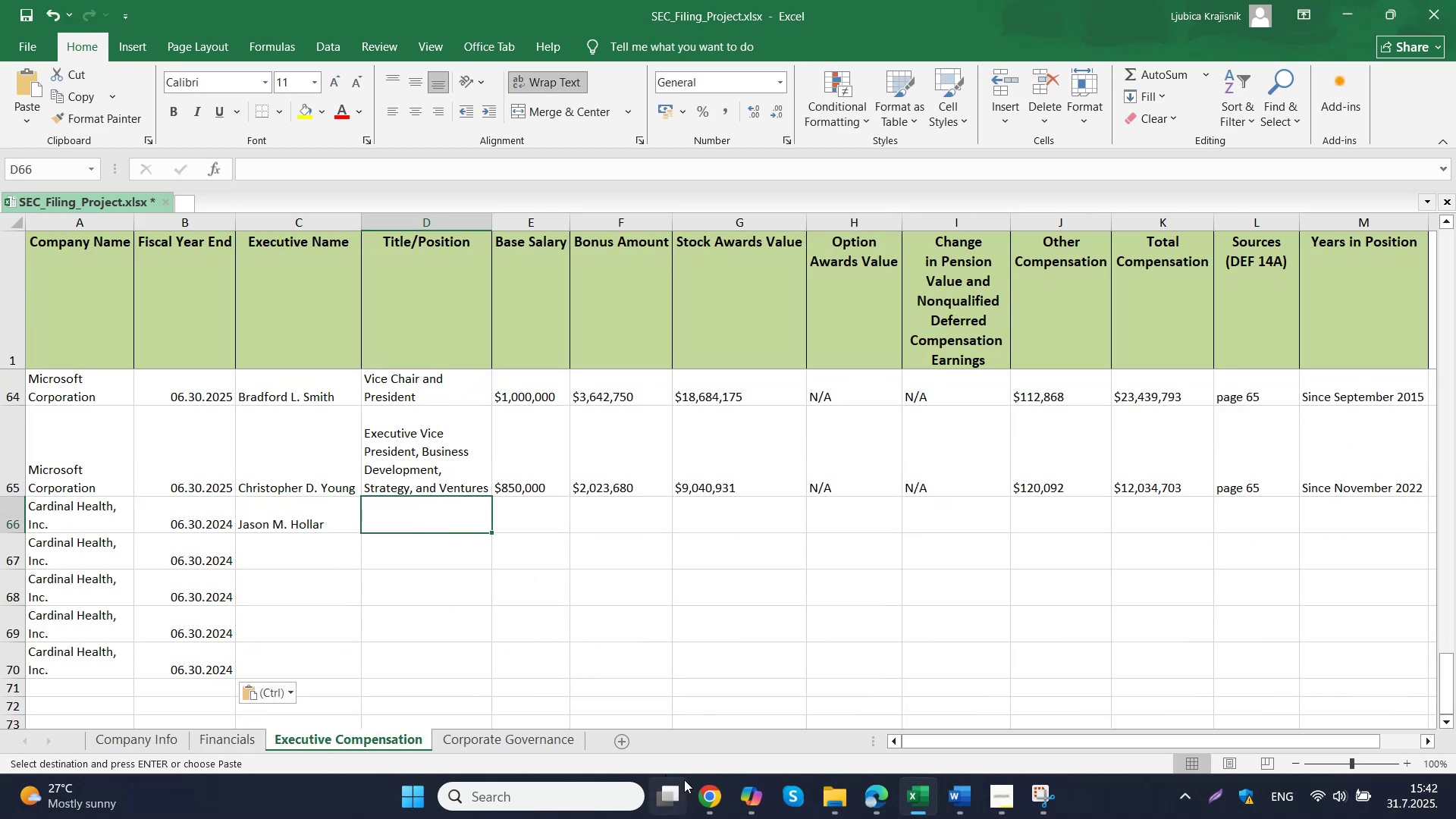 
left_click([576, 704])
 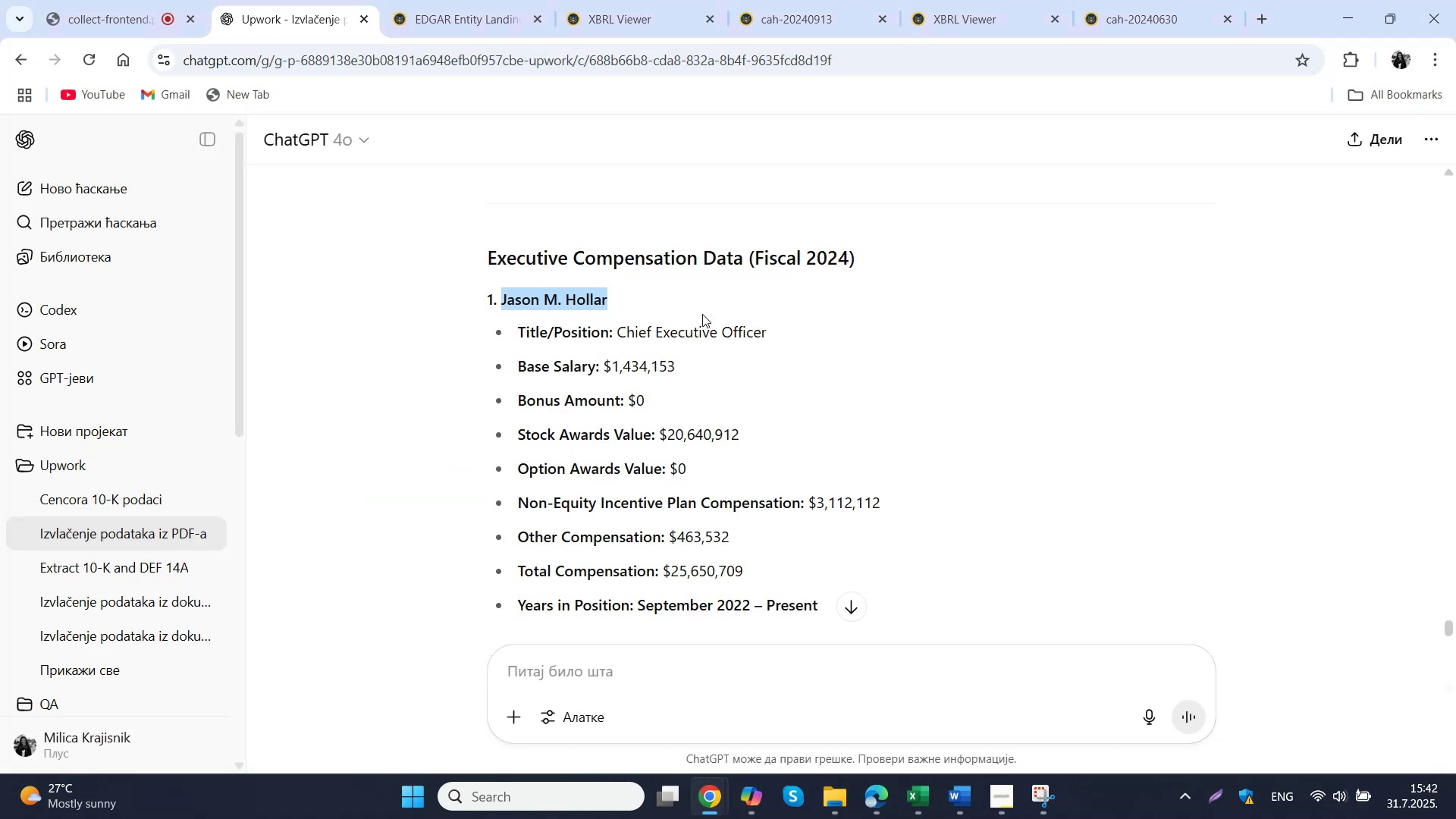 
left_click_drag(start_coordinate=[782, 335], to_coordinate=[618, 338])
 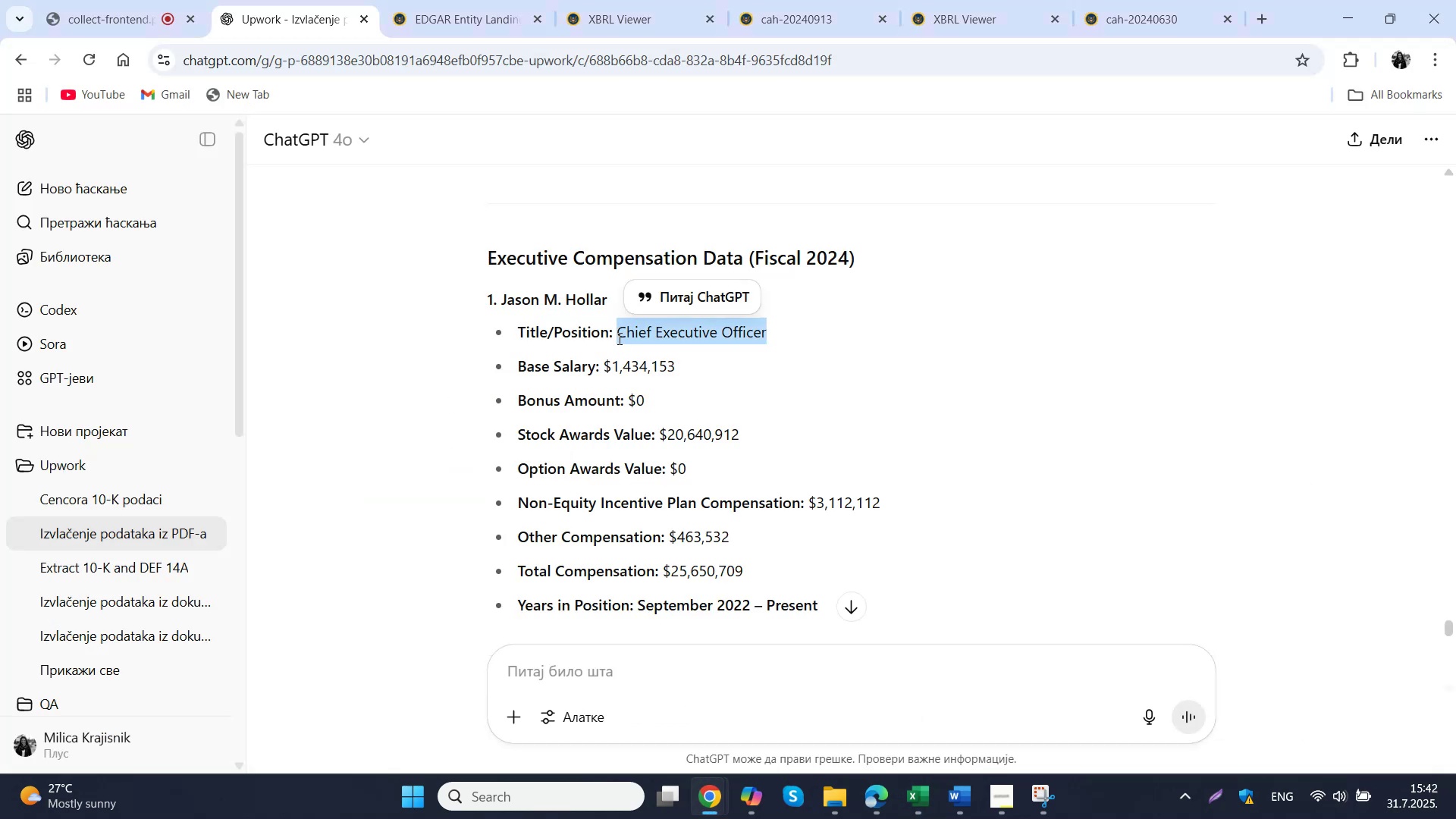 
key(Control+C)
 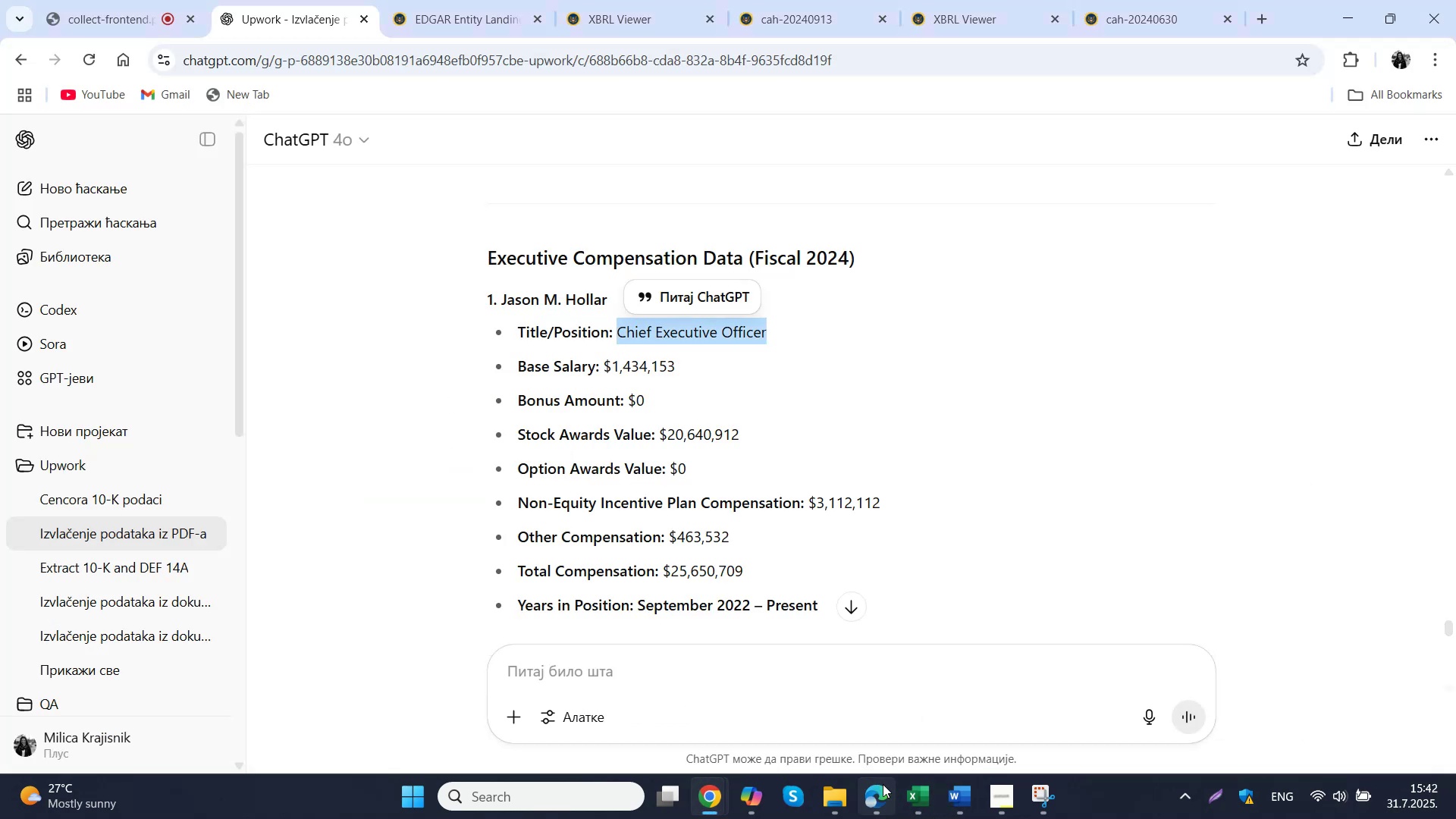 
left_click([911, 803])
 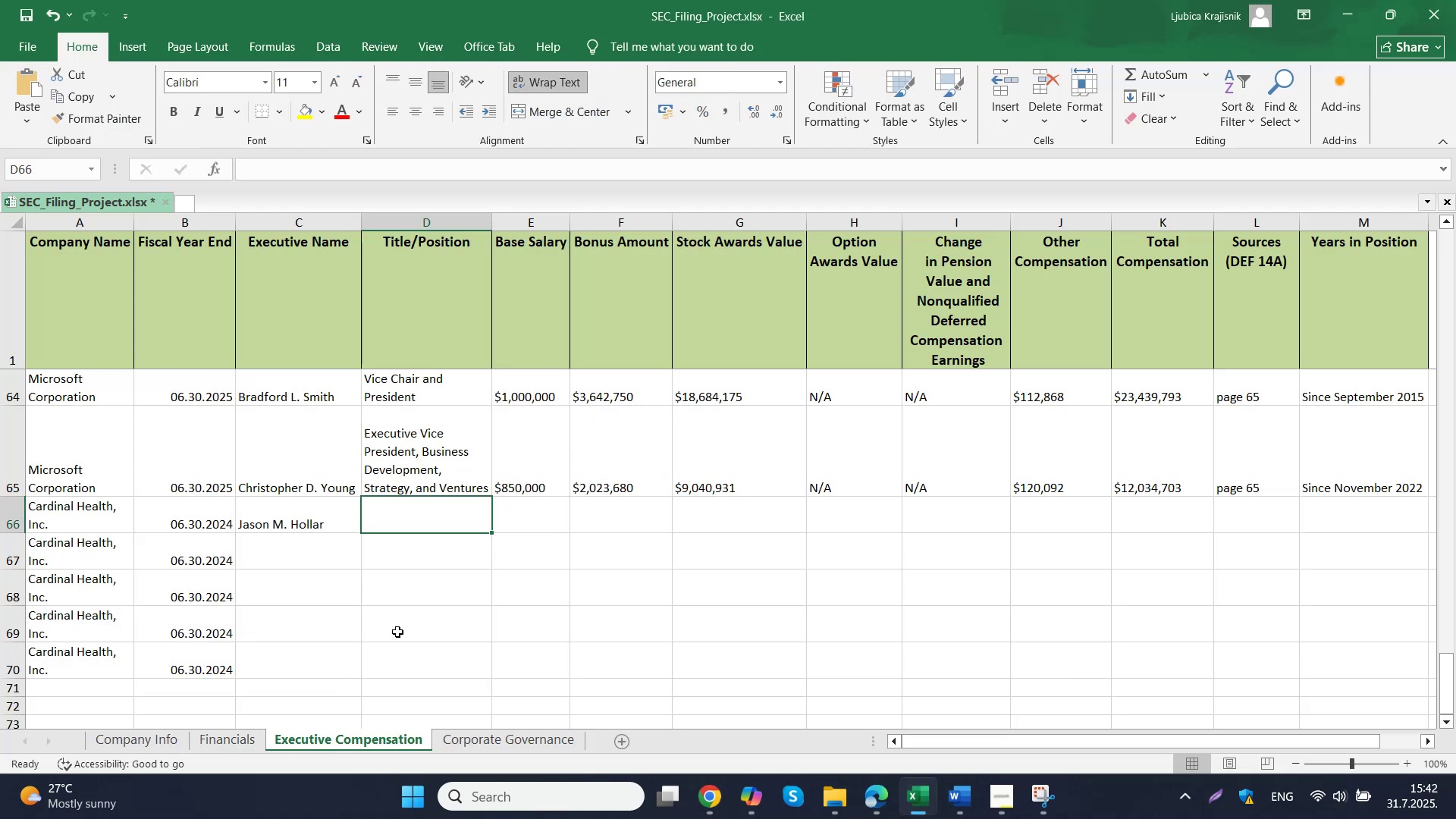 
double_click([428, 519])
 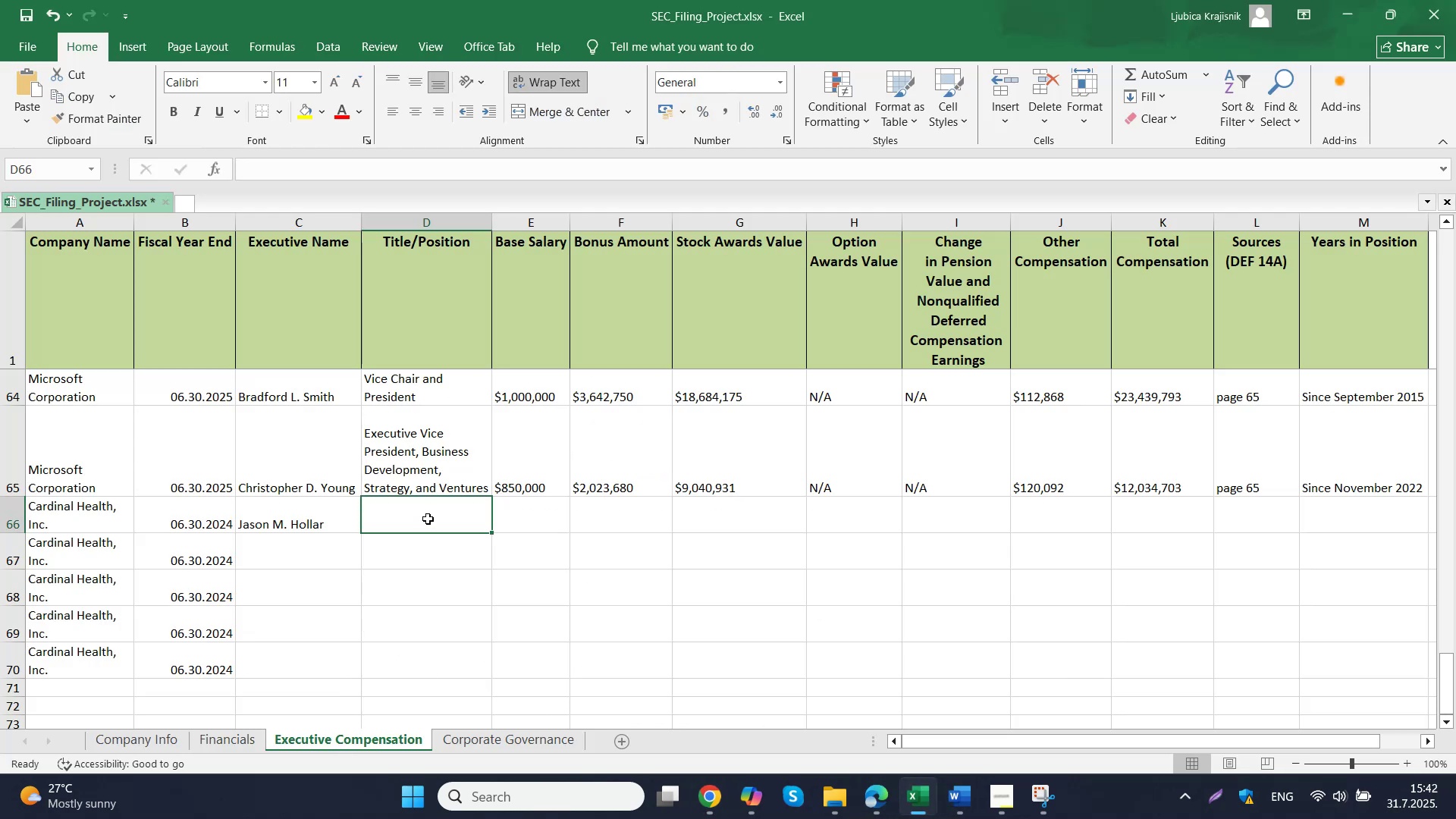 
key(Control+ControlLeft)
 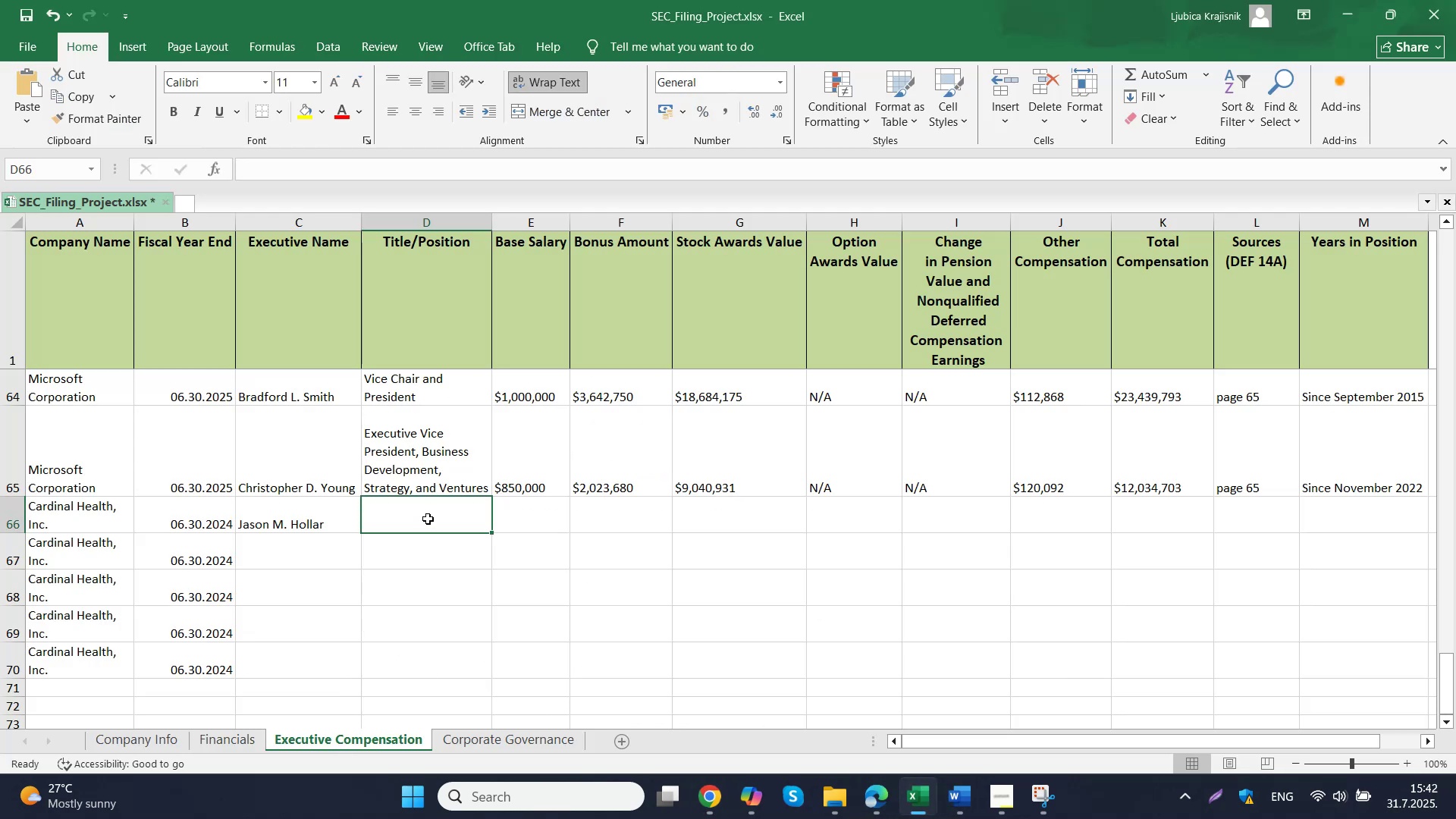 
key(Control+V)
 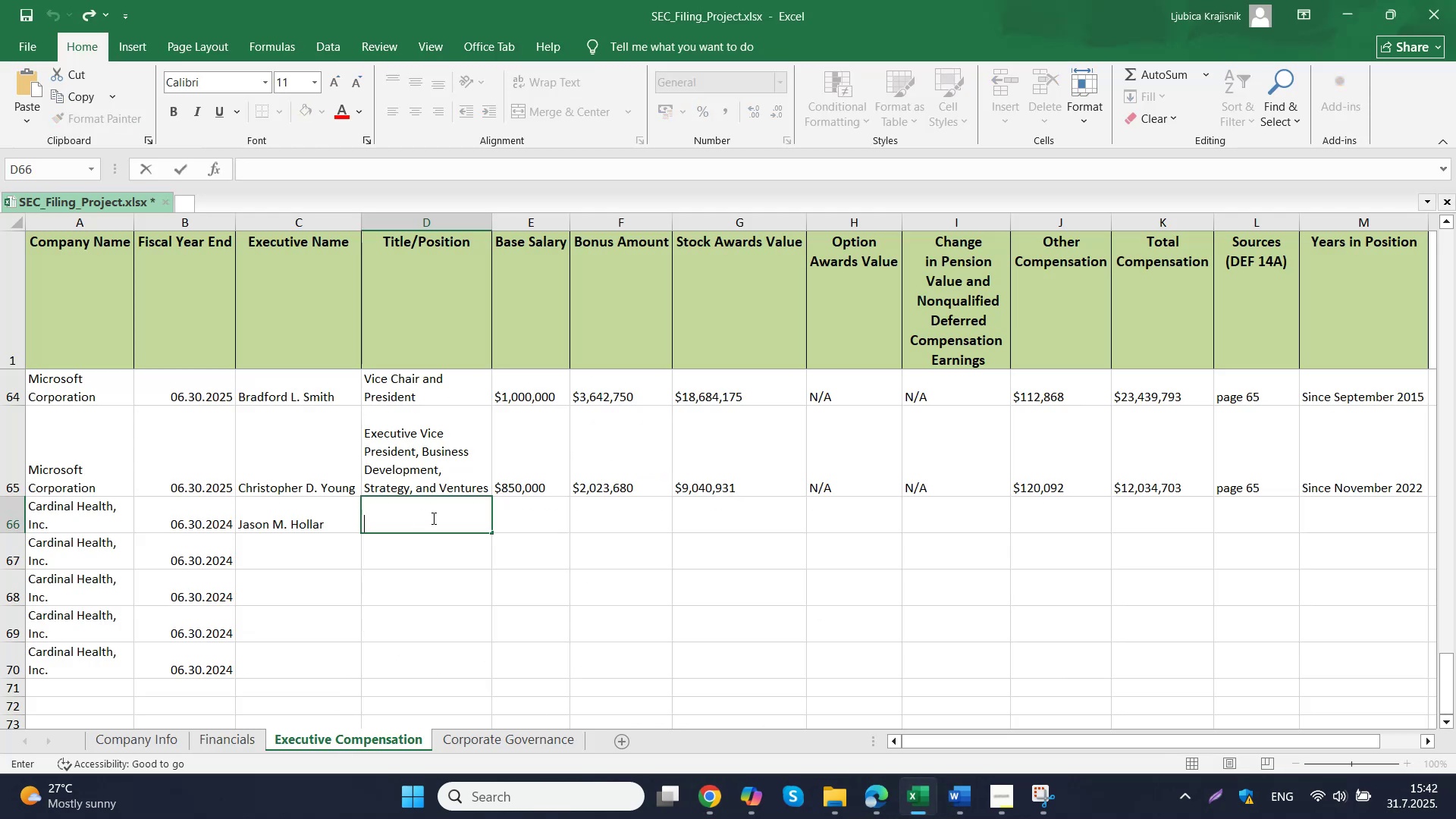 
left_click([545, 518])
 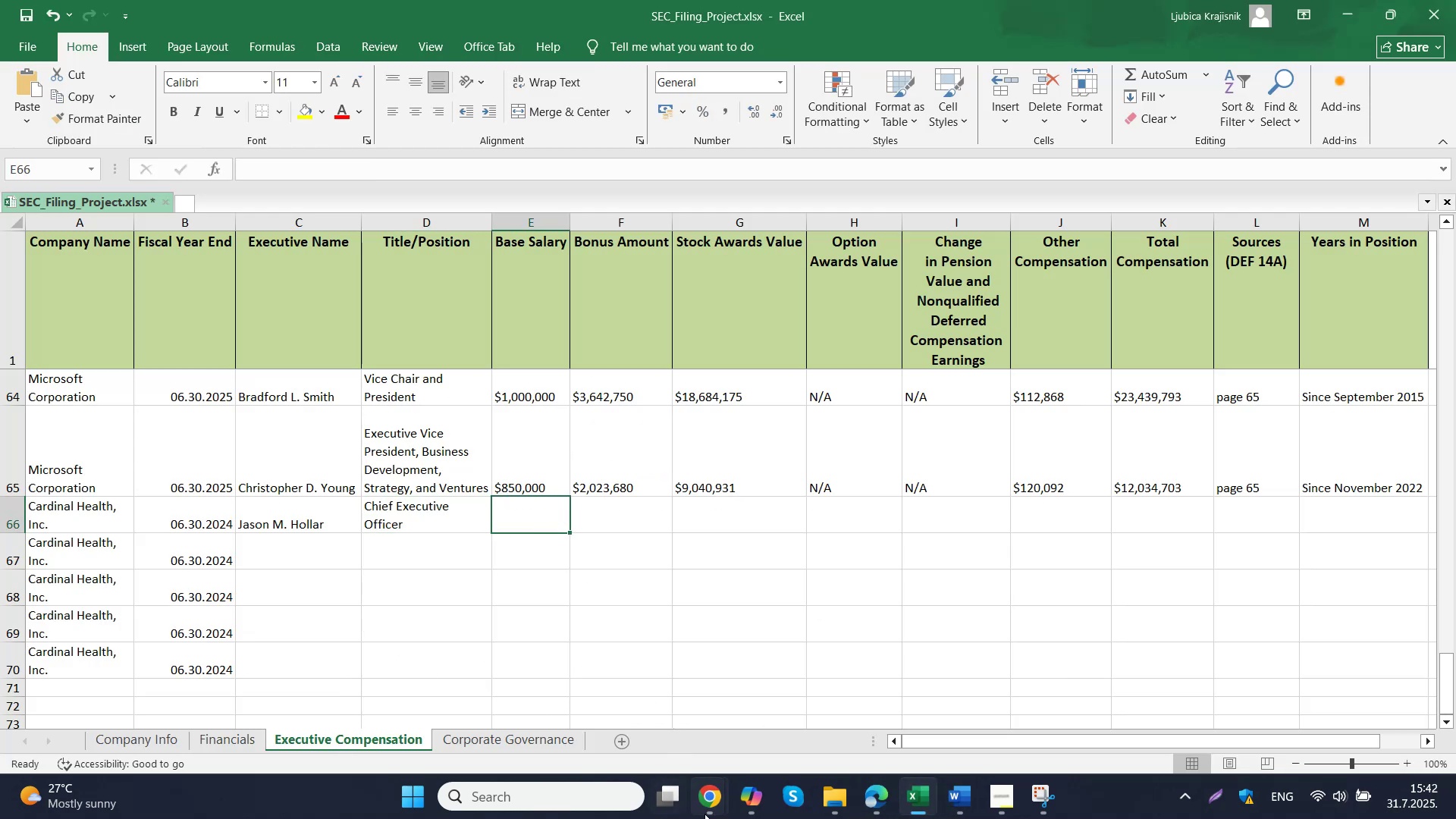 
left_click([629, 718])
 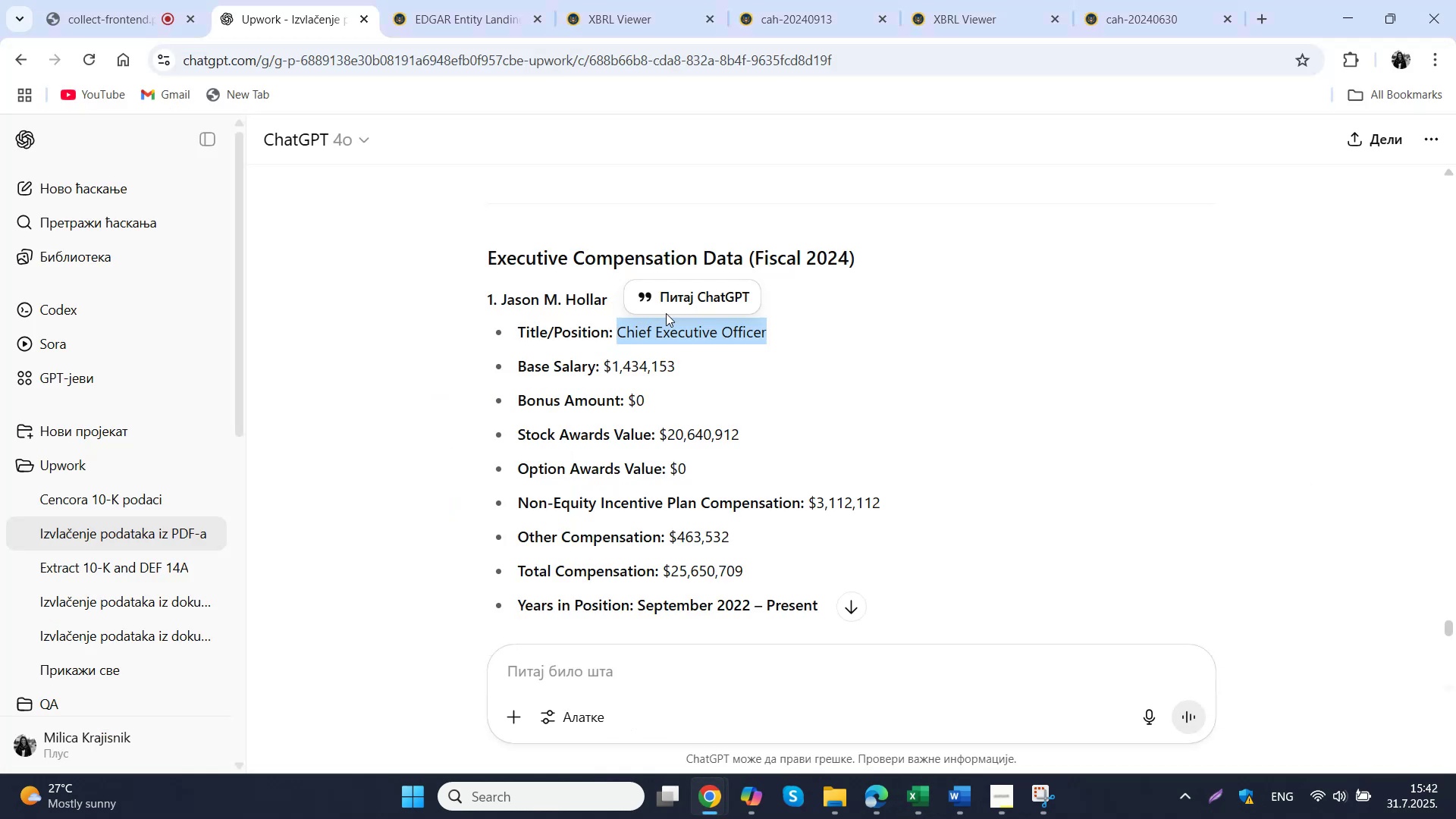 
left_click_drag(start_coordinate=[690, 375], to_coordinate=[603, 377])
 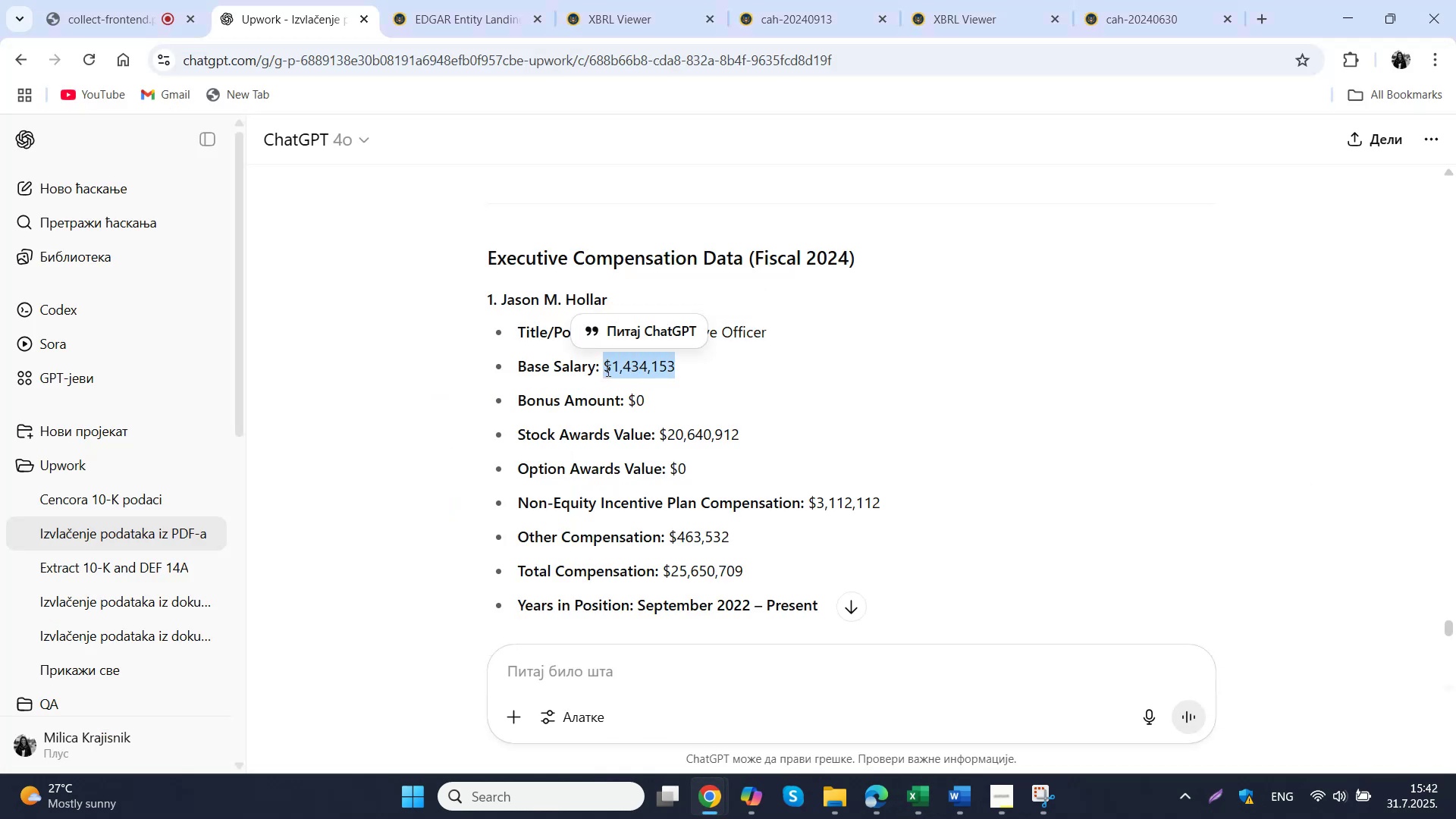 
key(Control+ControlLeft)
 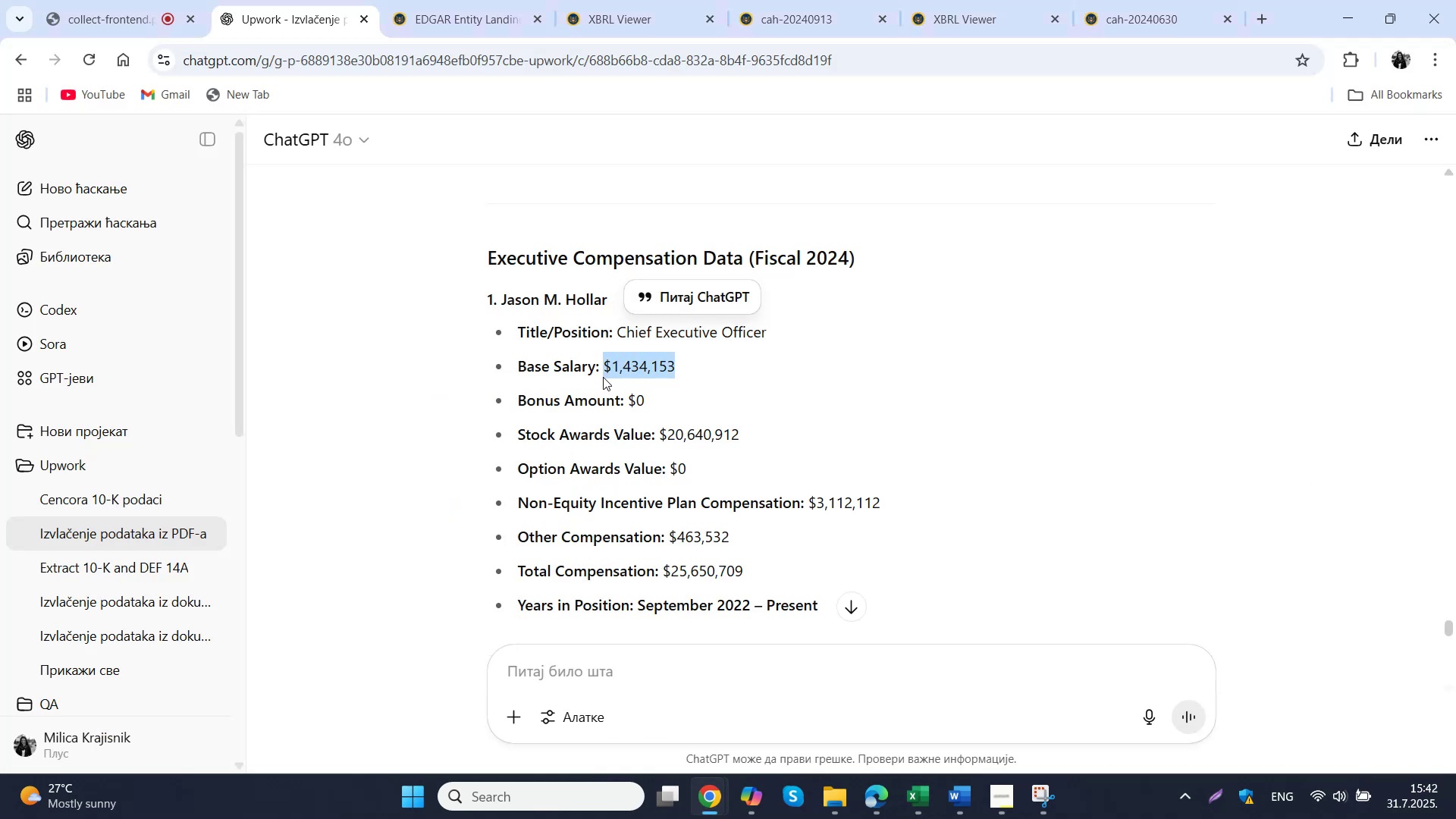 
key(Control+C)
 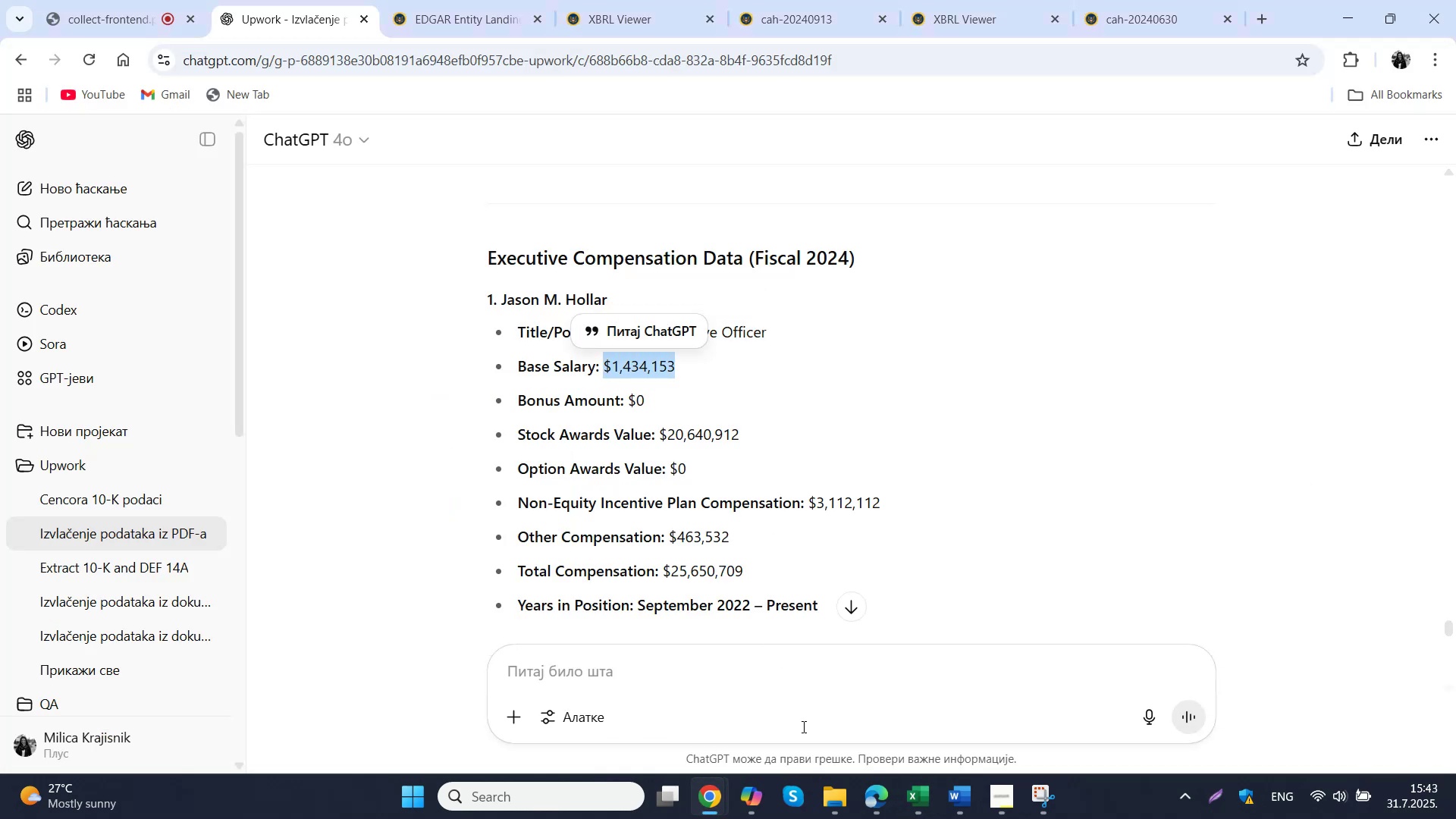 
mouse_move([849, 688])
 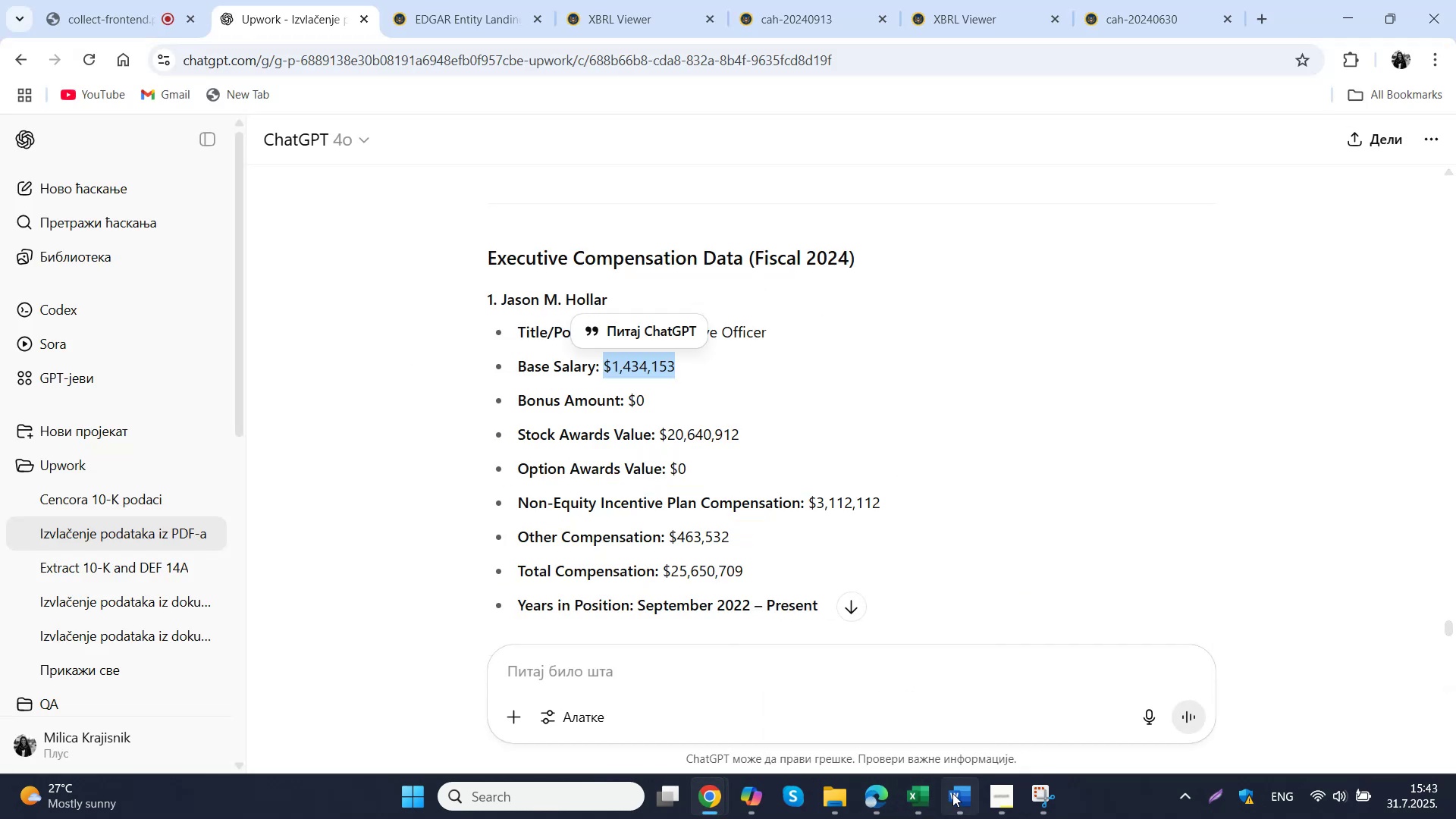 
left_click([922, 794])
 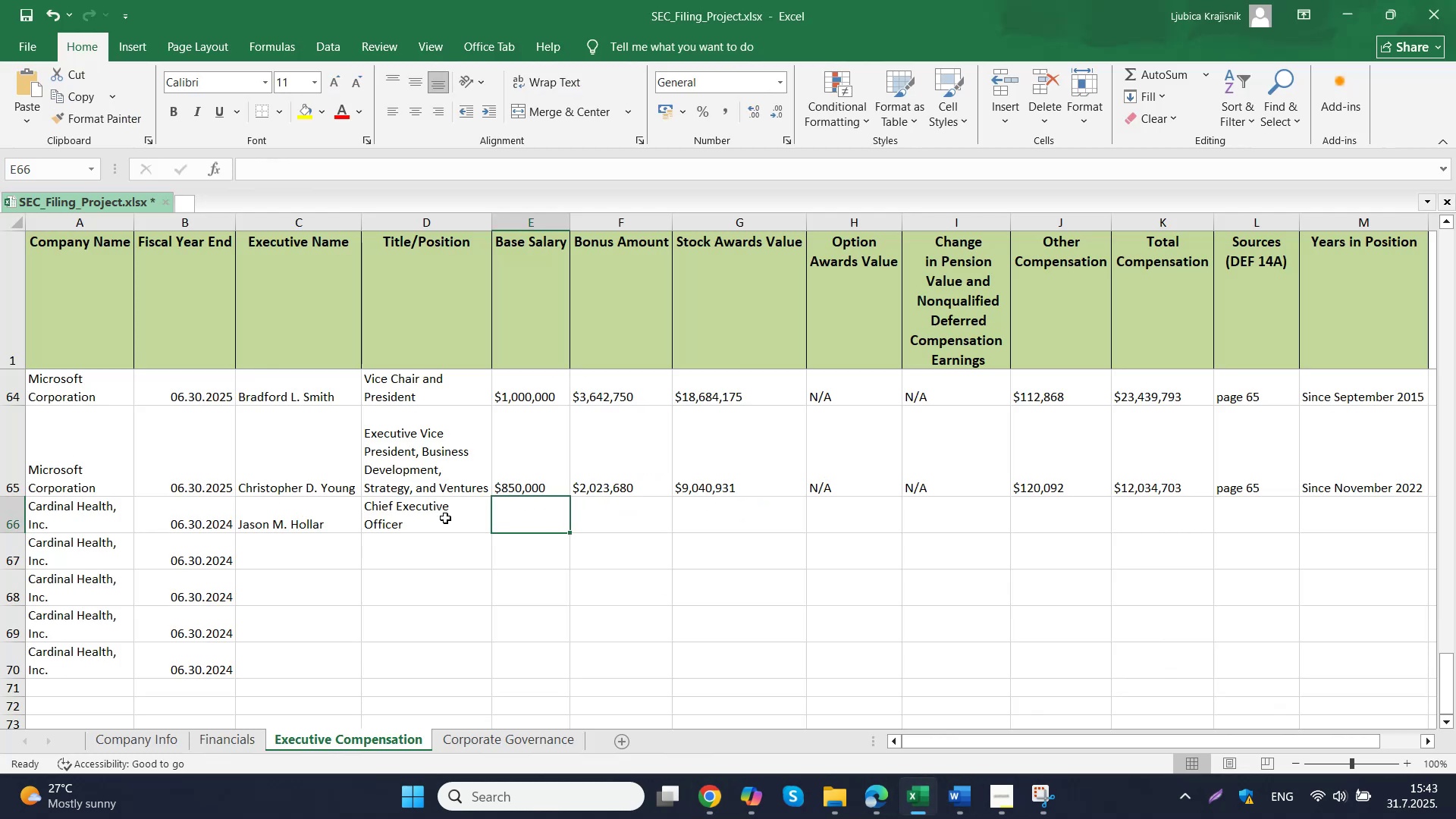 
left_click([522, 524])
 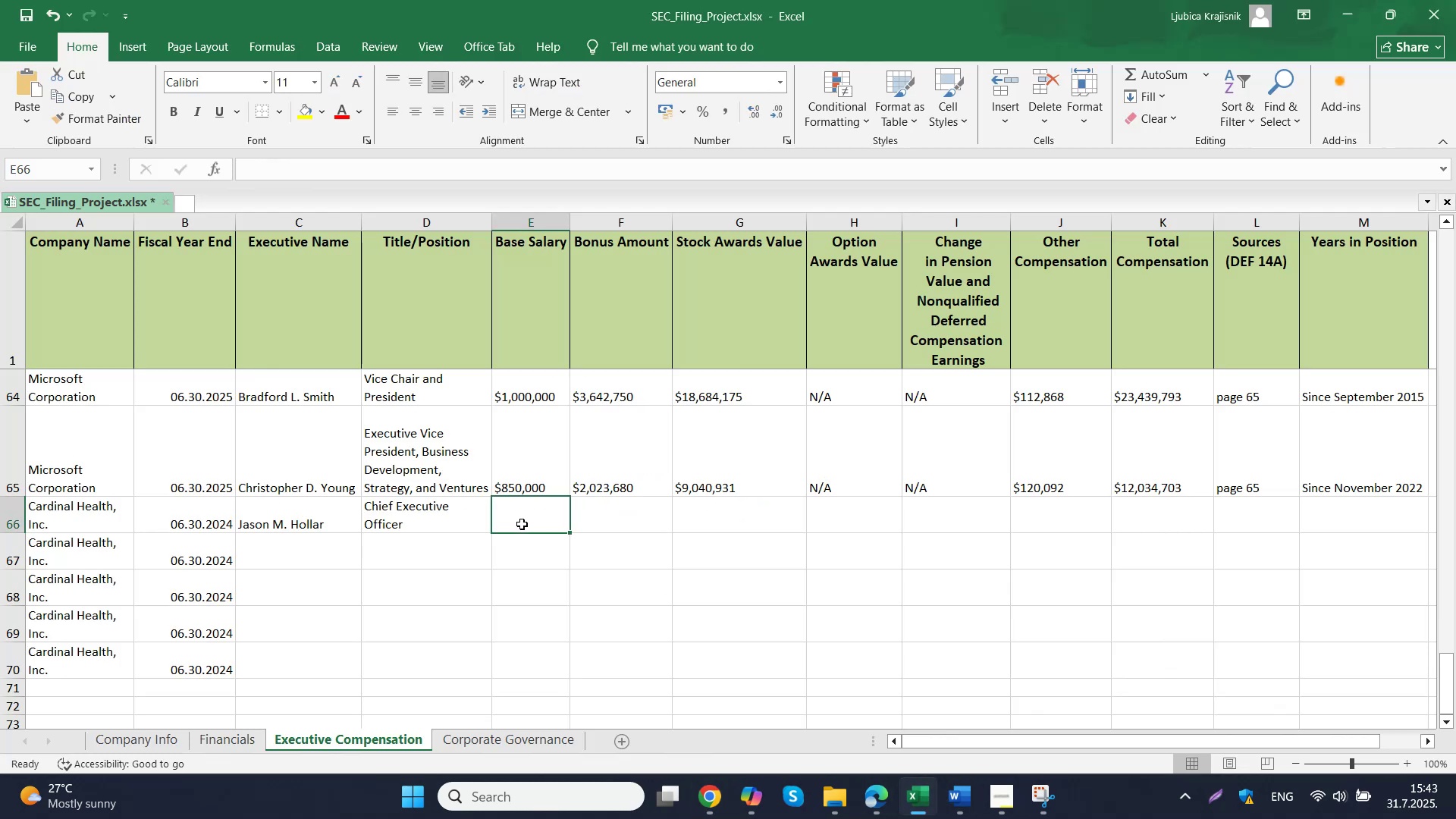 
key(Control+ControlLeft)
 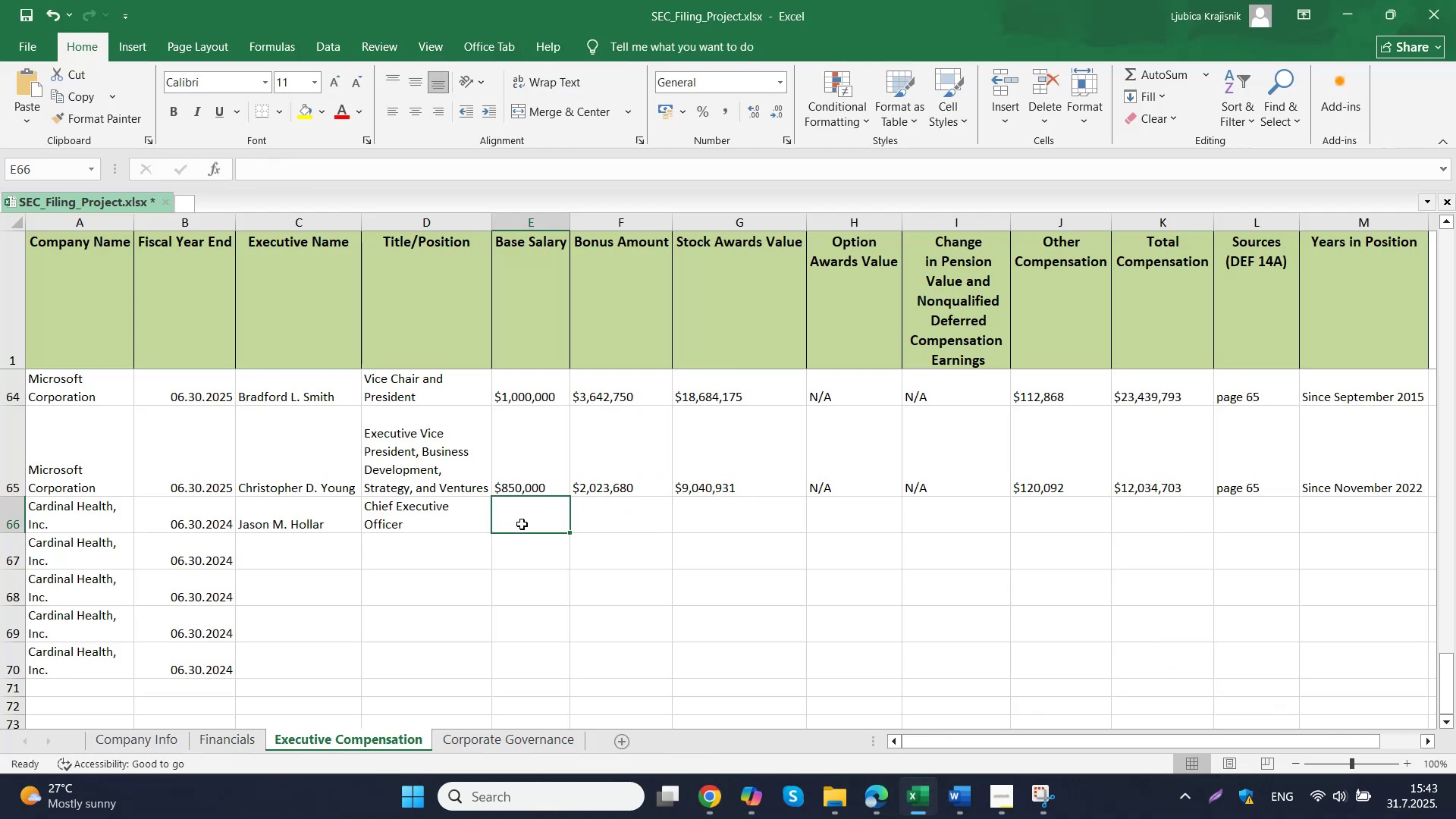 
double_click([522, 524])
 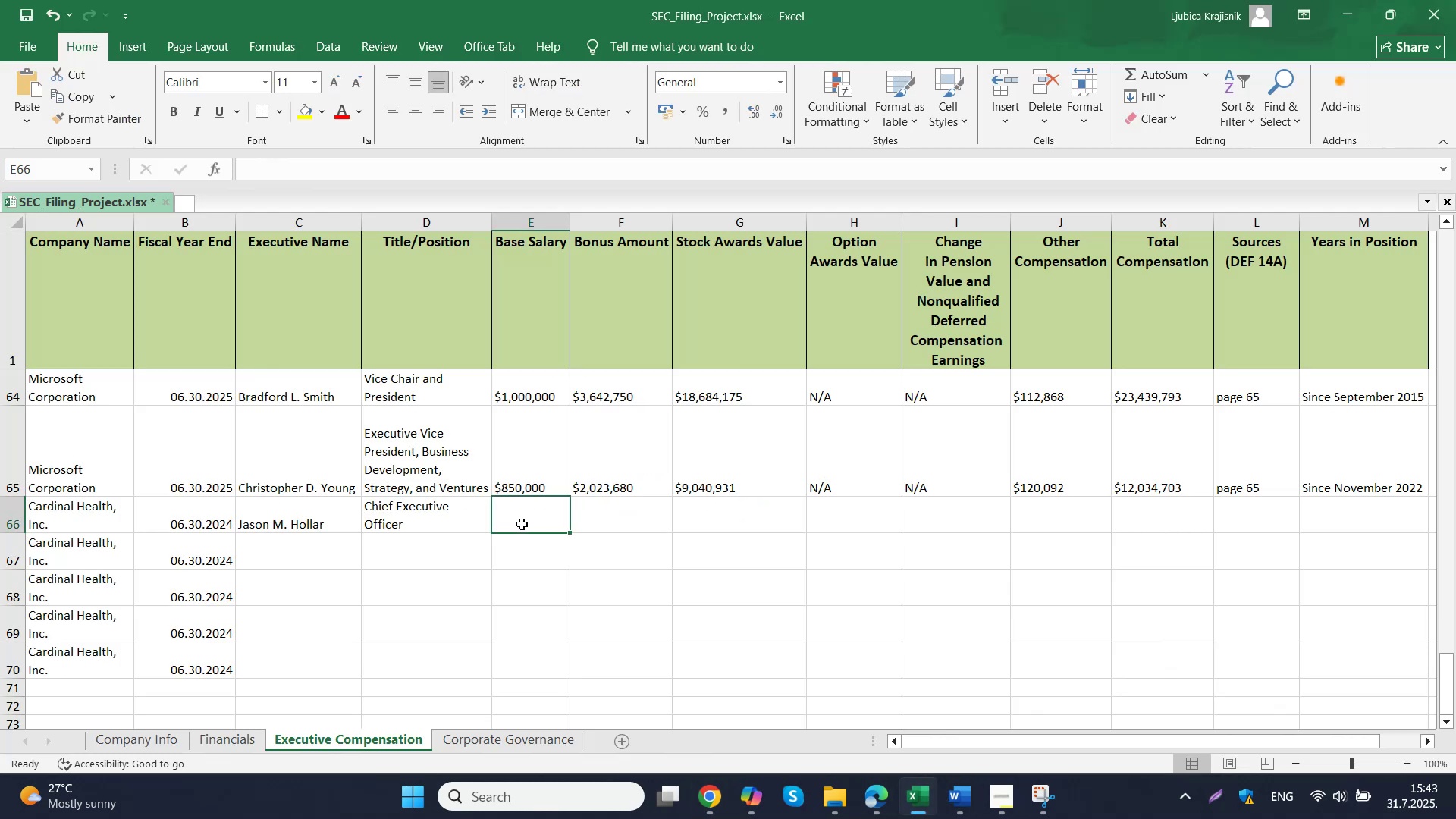 
key(Control+V)
 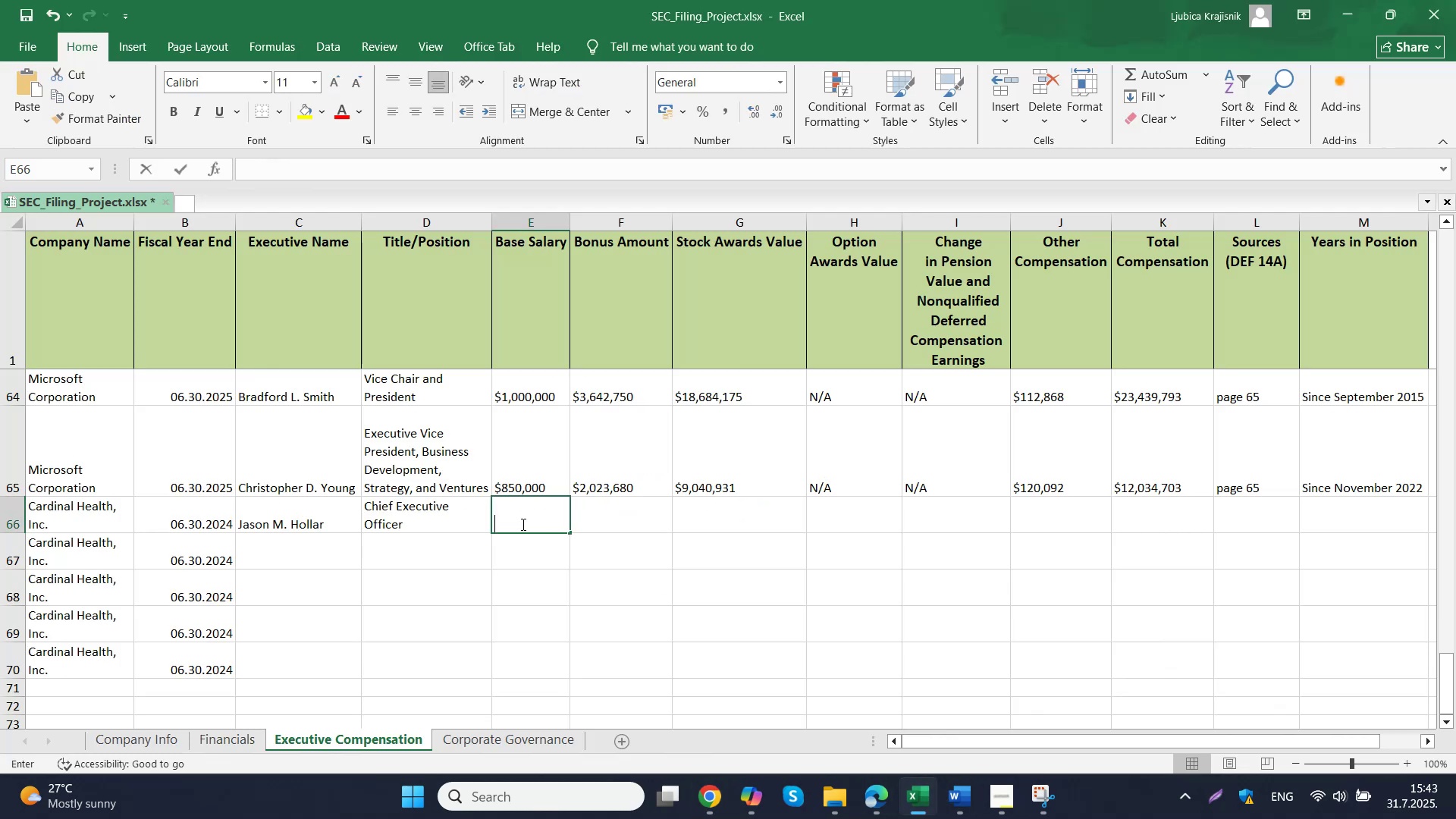 
triple_click([645, 522])
 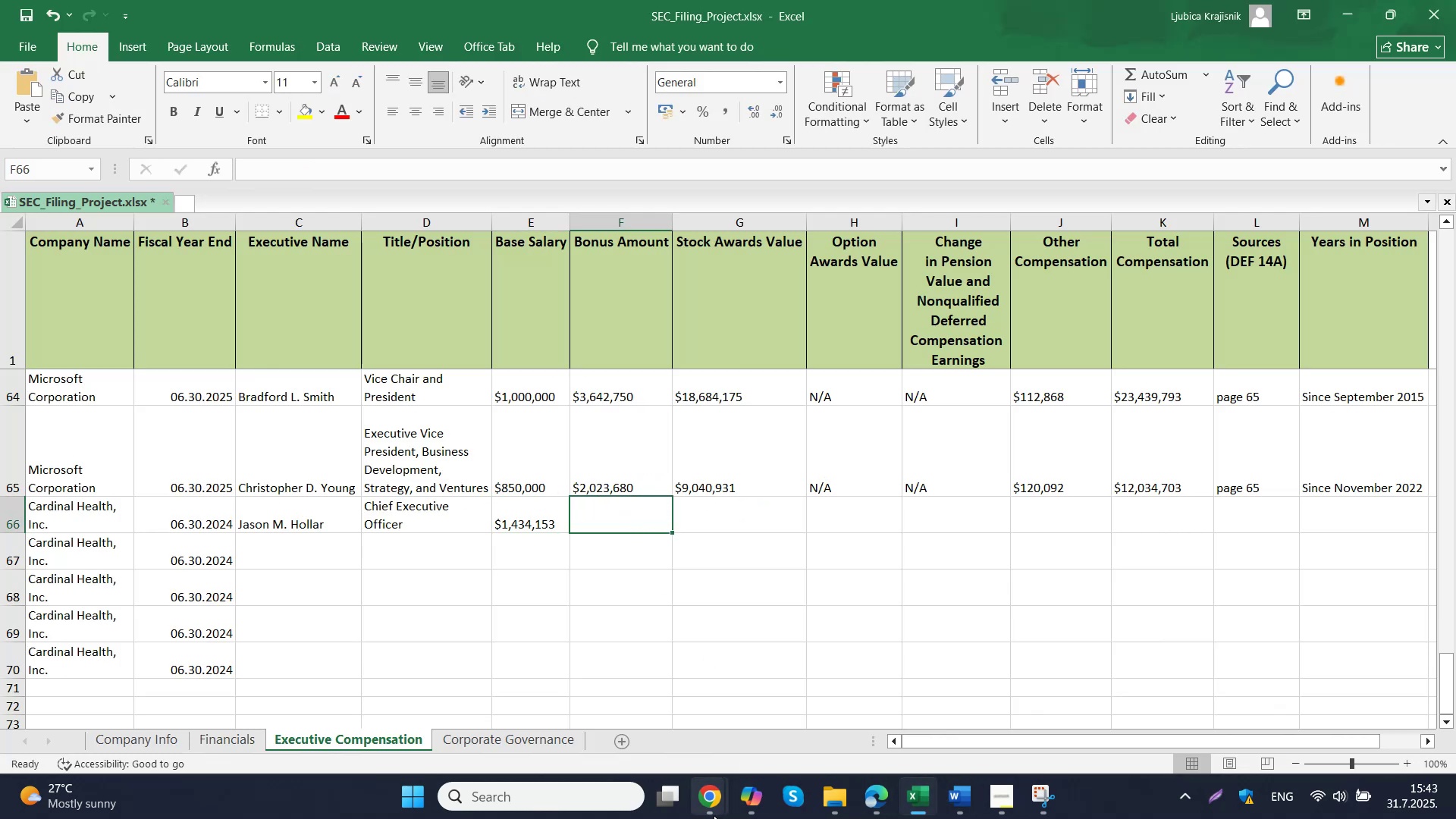 
left_click([651, 725])
 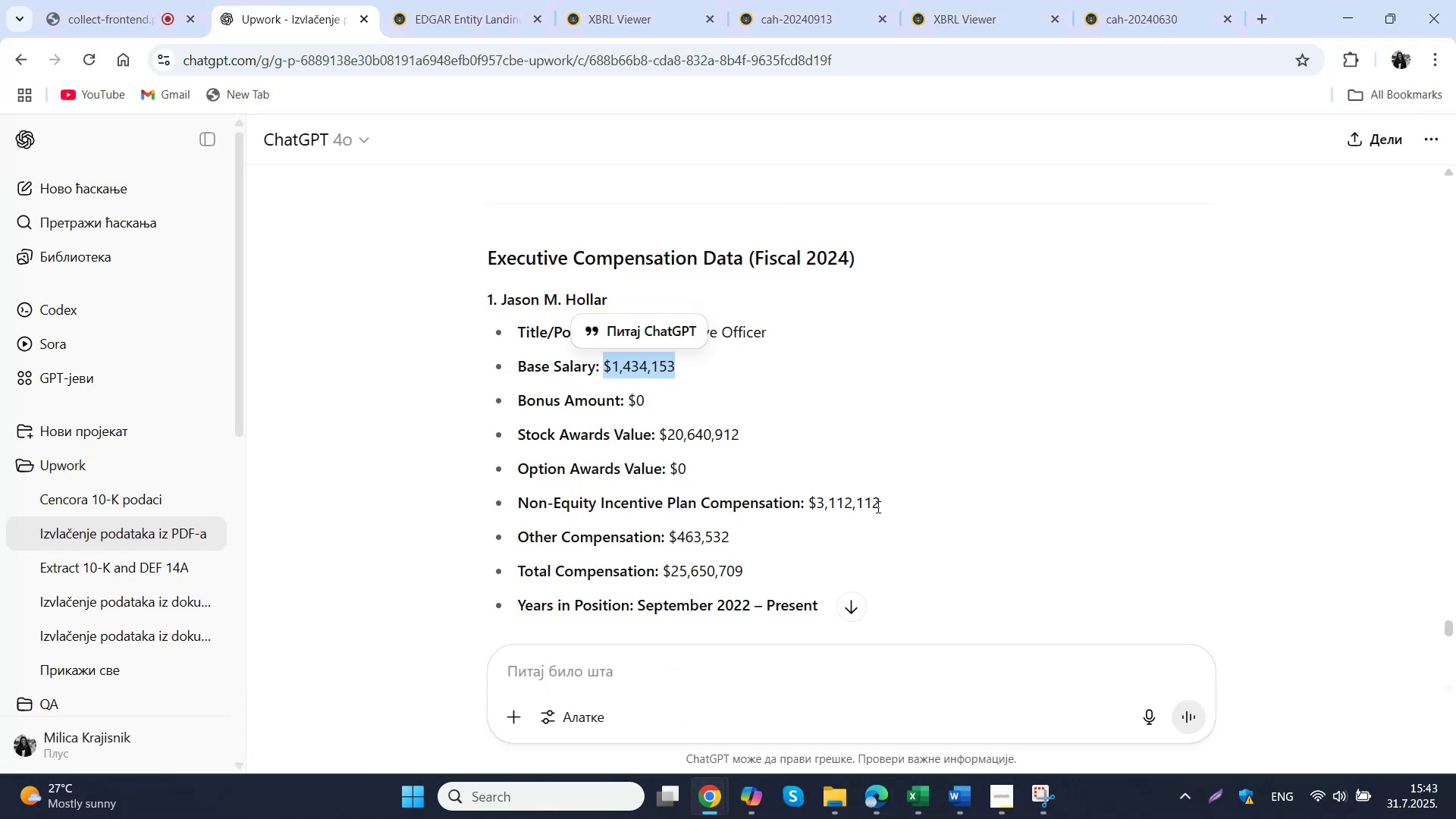 
left_click_drag(start_coordinate=[901, 502], to_coordinate=[812, 501])
 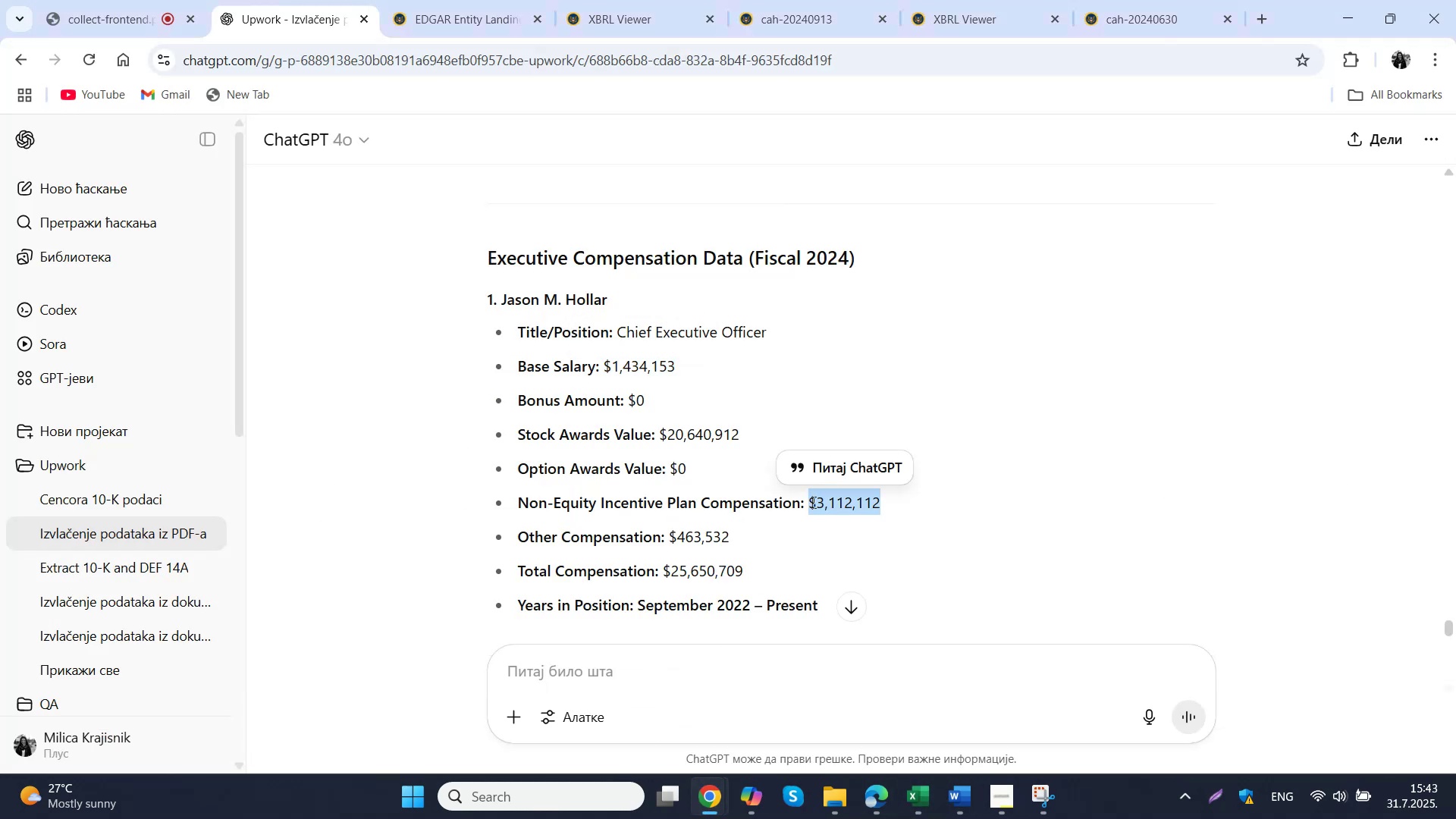 
key(Control+ControlLeft)
 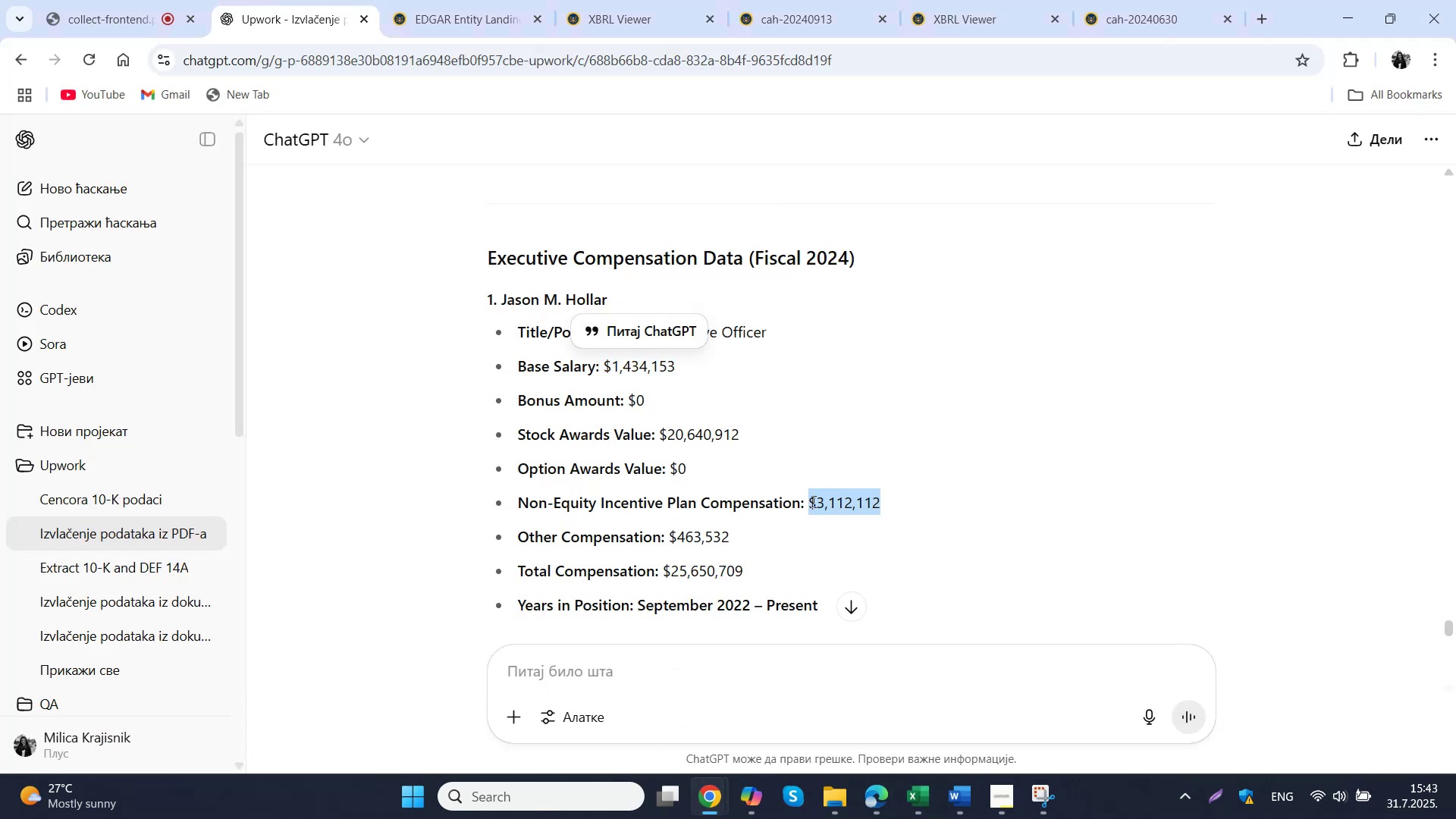 
key(Control+C)
 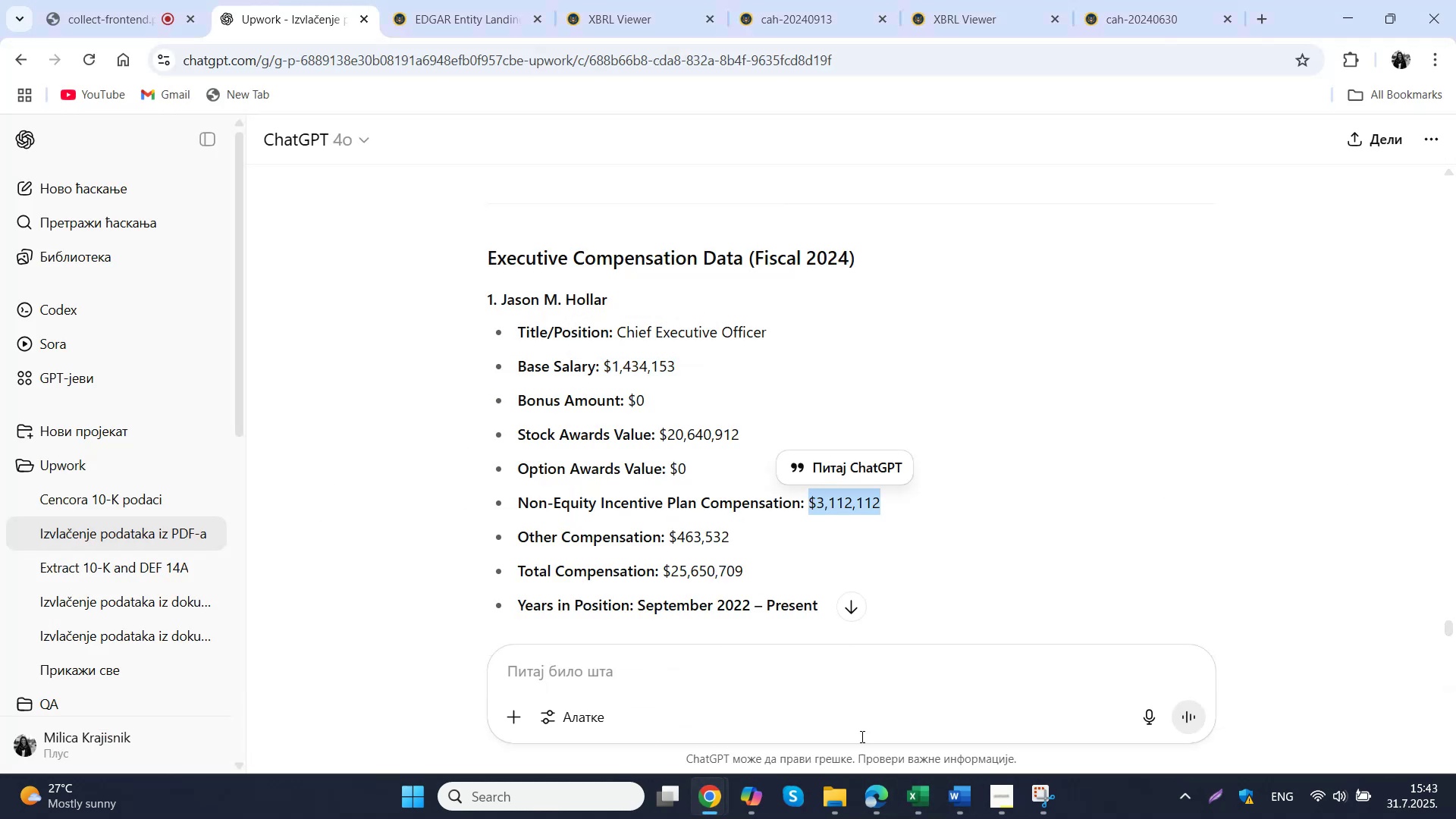 
left_click([873, 798])
 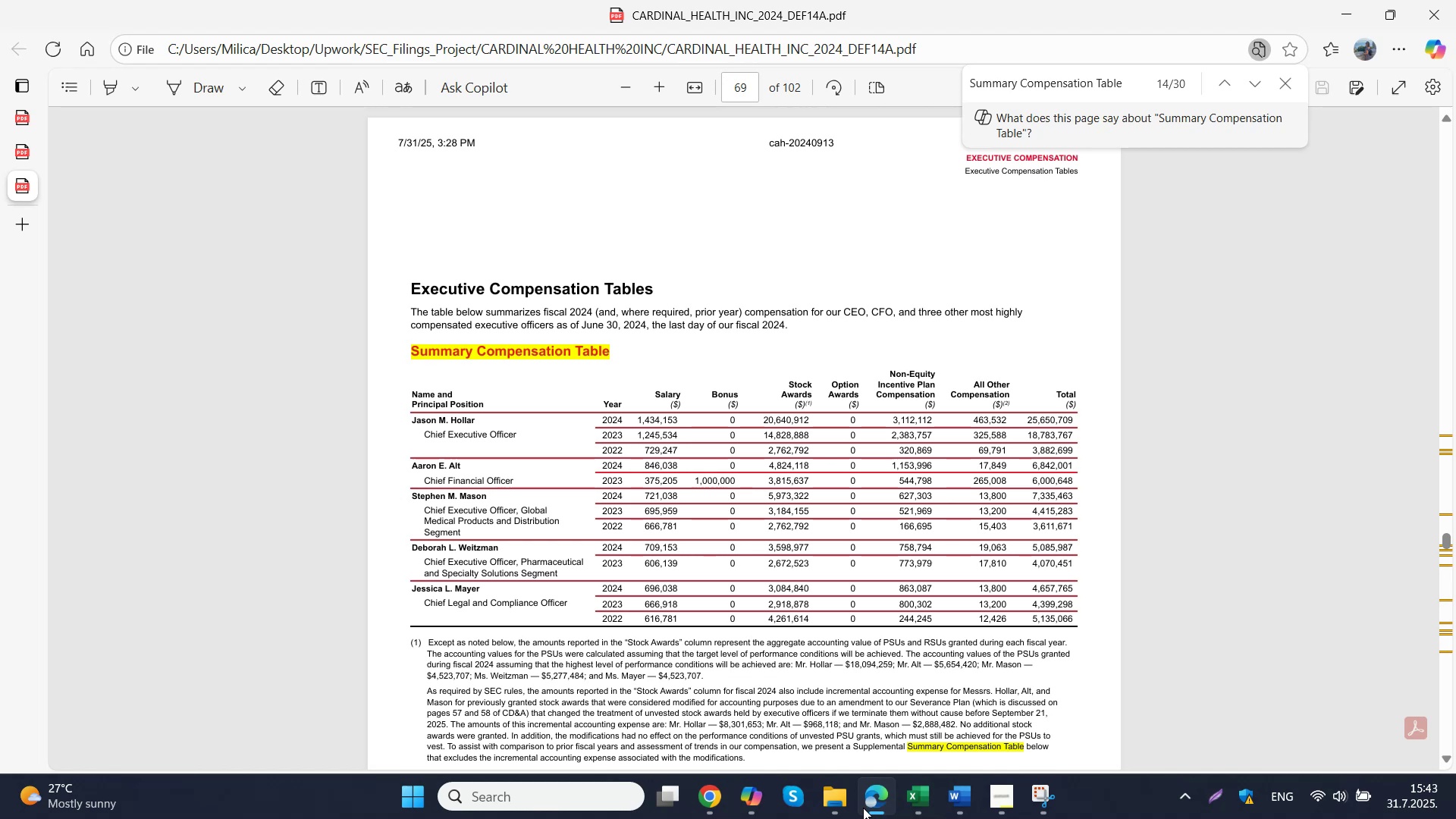 
left_click([911, 803])
 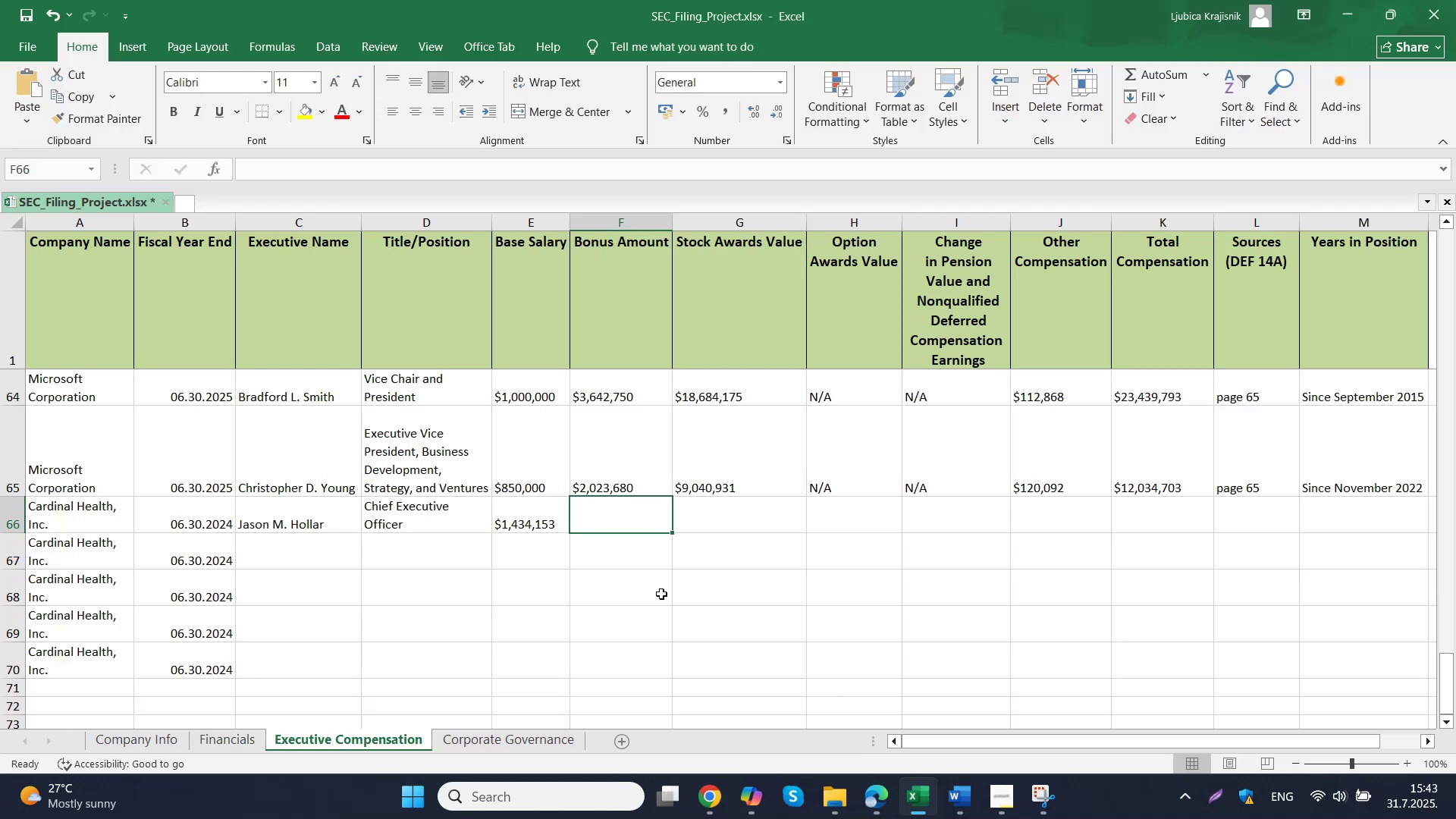 
left_click([623, 516])
 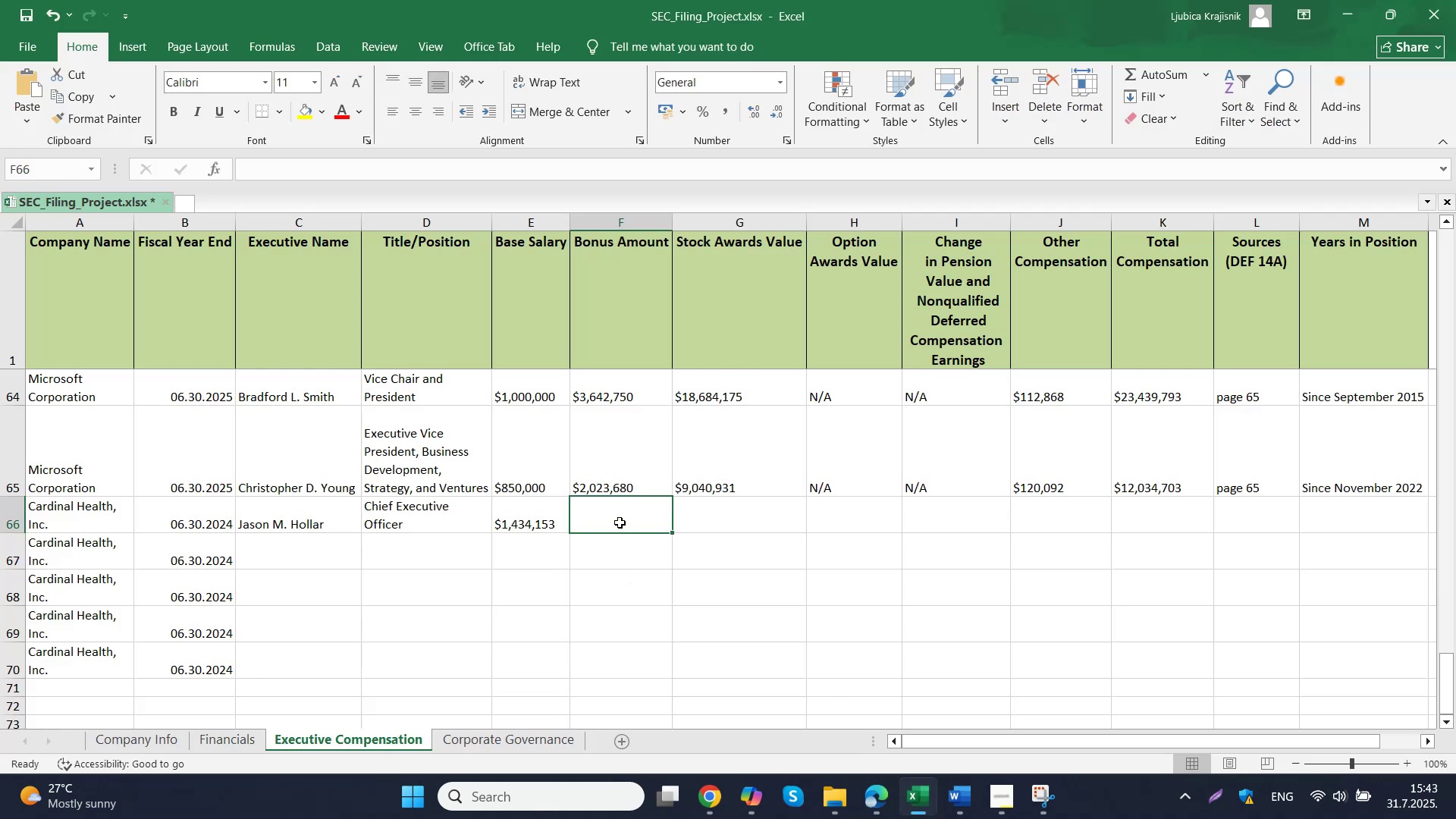 
key(Control+ControlLeft)
 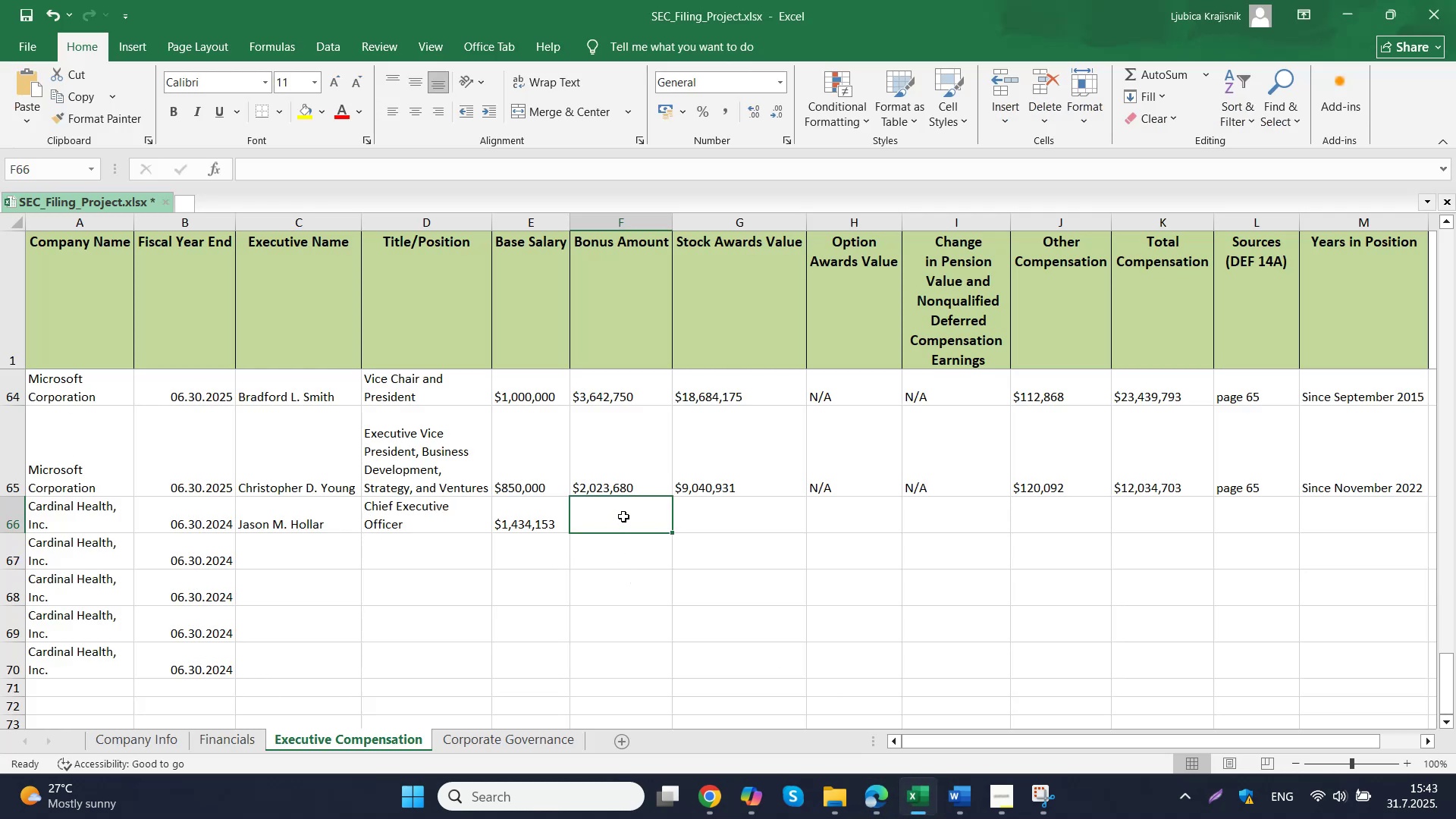 
double_click([623, 516])
 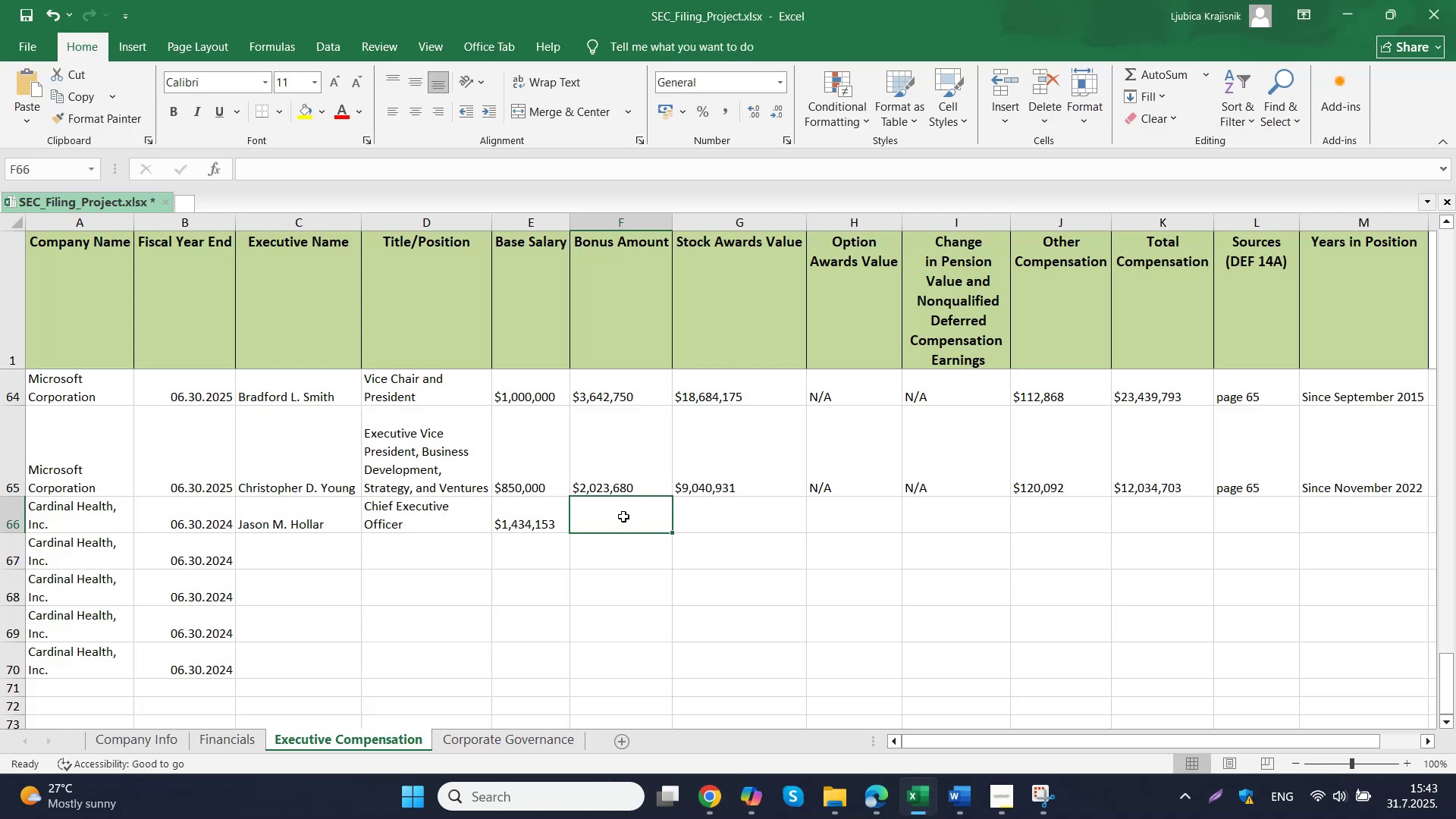 
key(Control+V)
 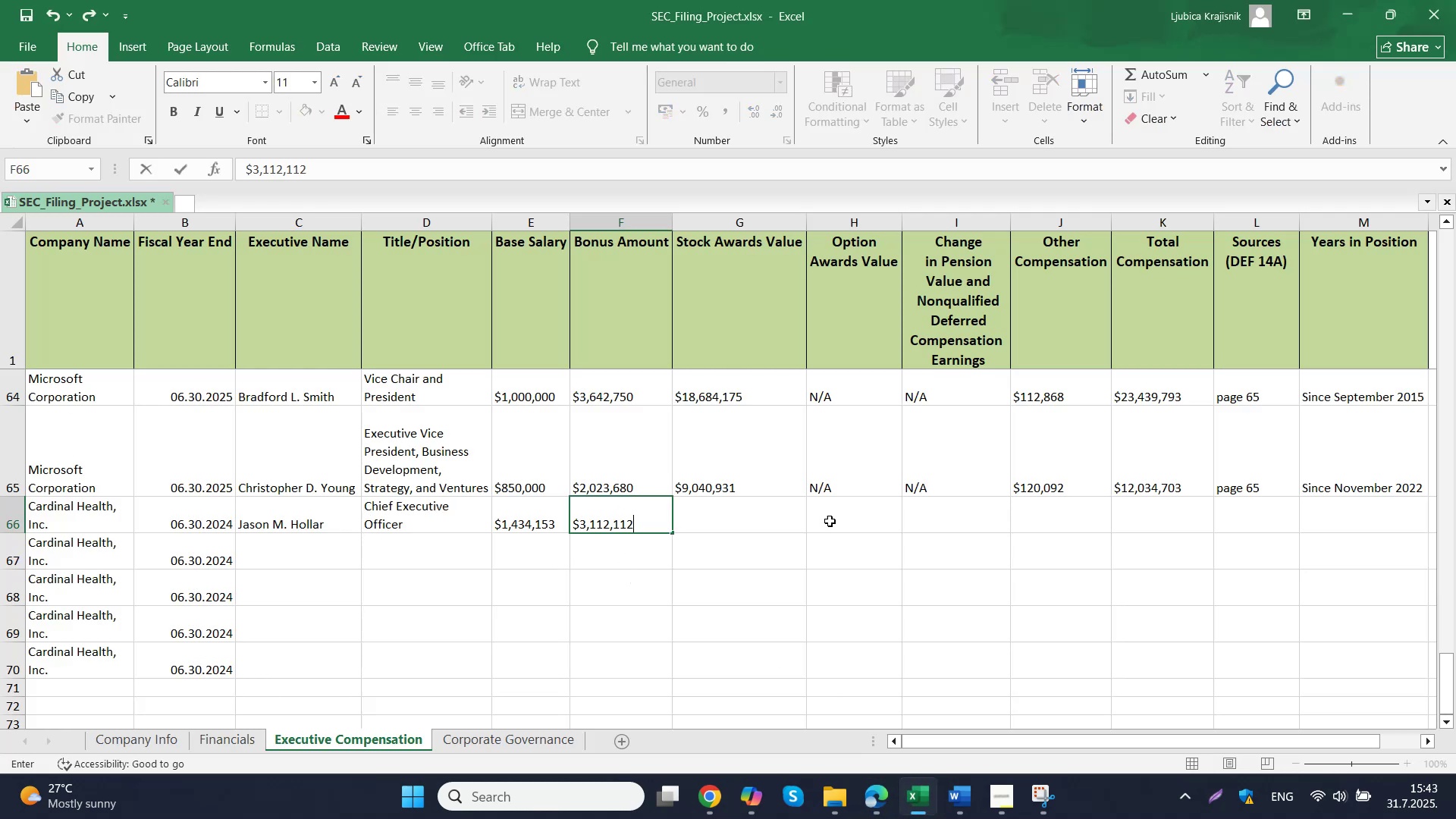 
left_click([948, 490])
 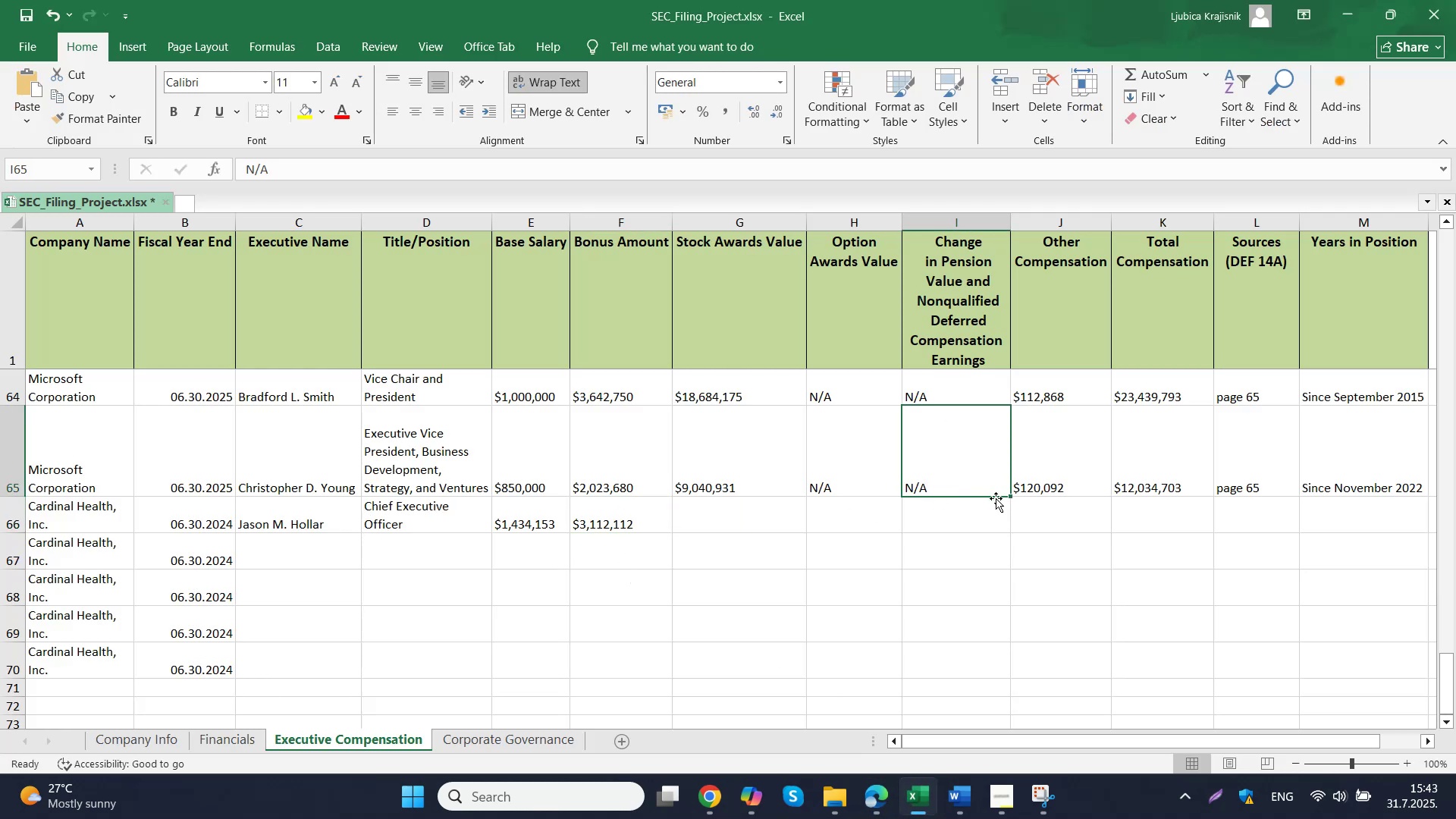 
left_click_drag(start_coordinate=[1006, 498], to_coordinate=[979, 667])
 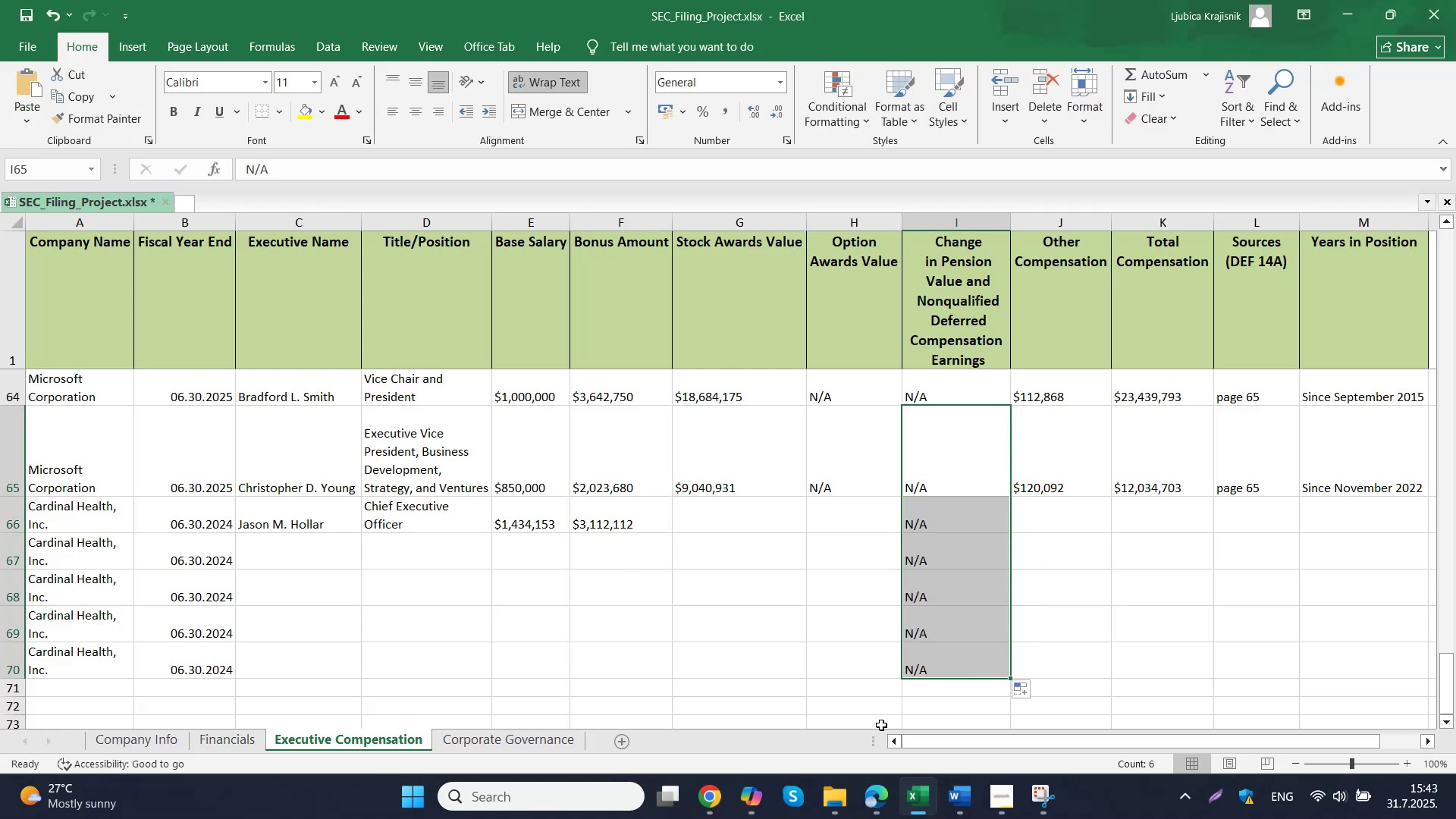 
left_click([613, 708])
 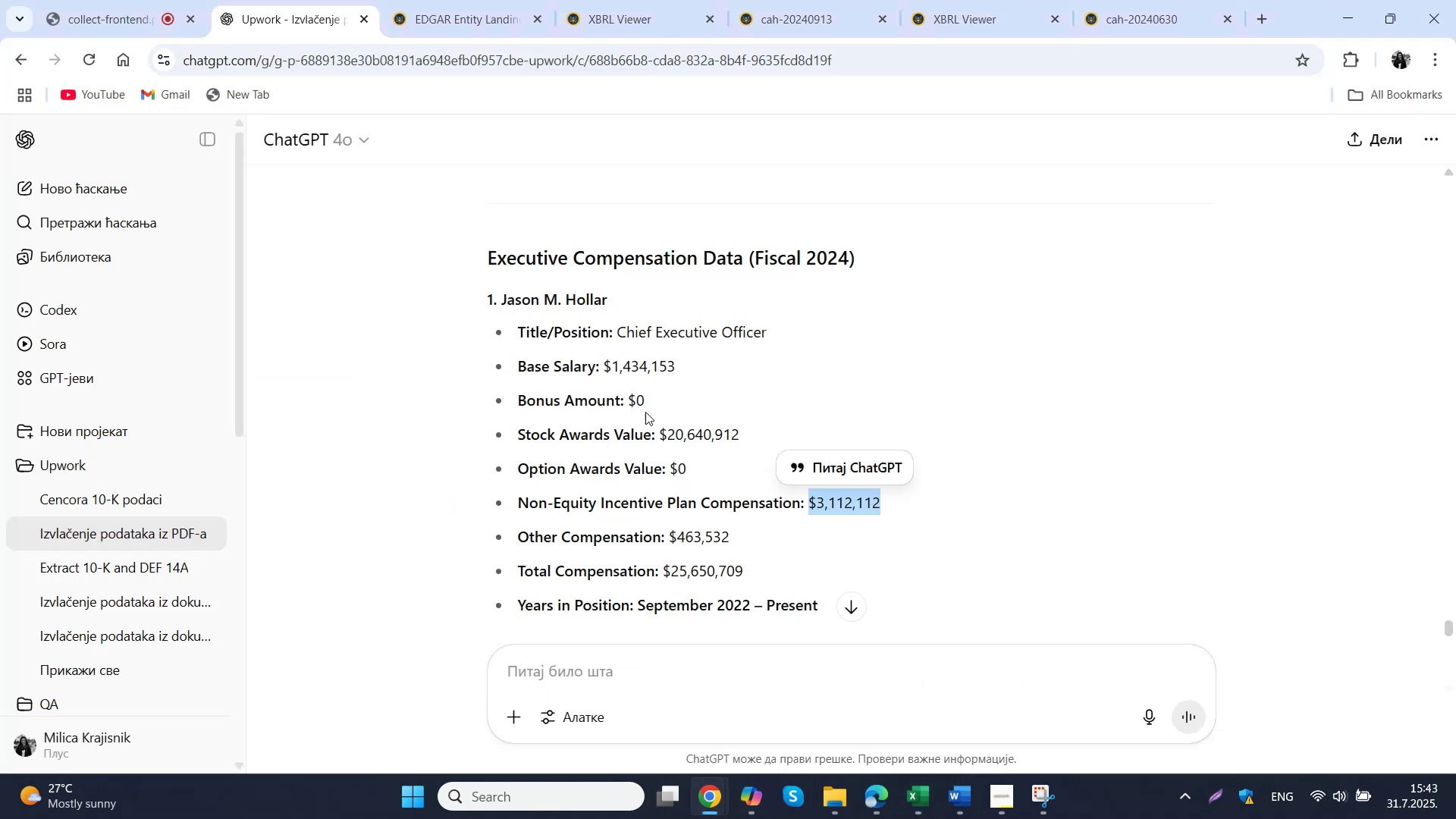 
left_click_drag(start_coordinate=[774, 434], to_coordinate=[662, 438])
 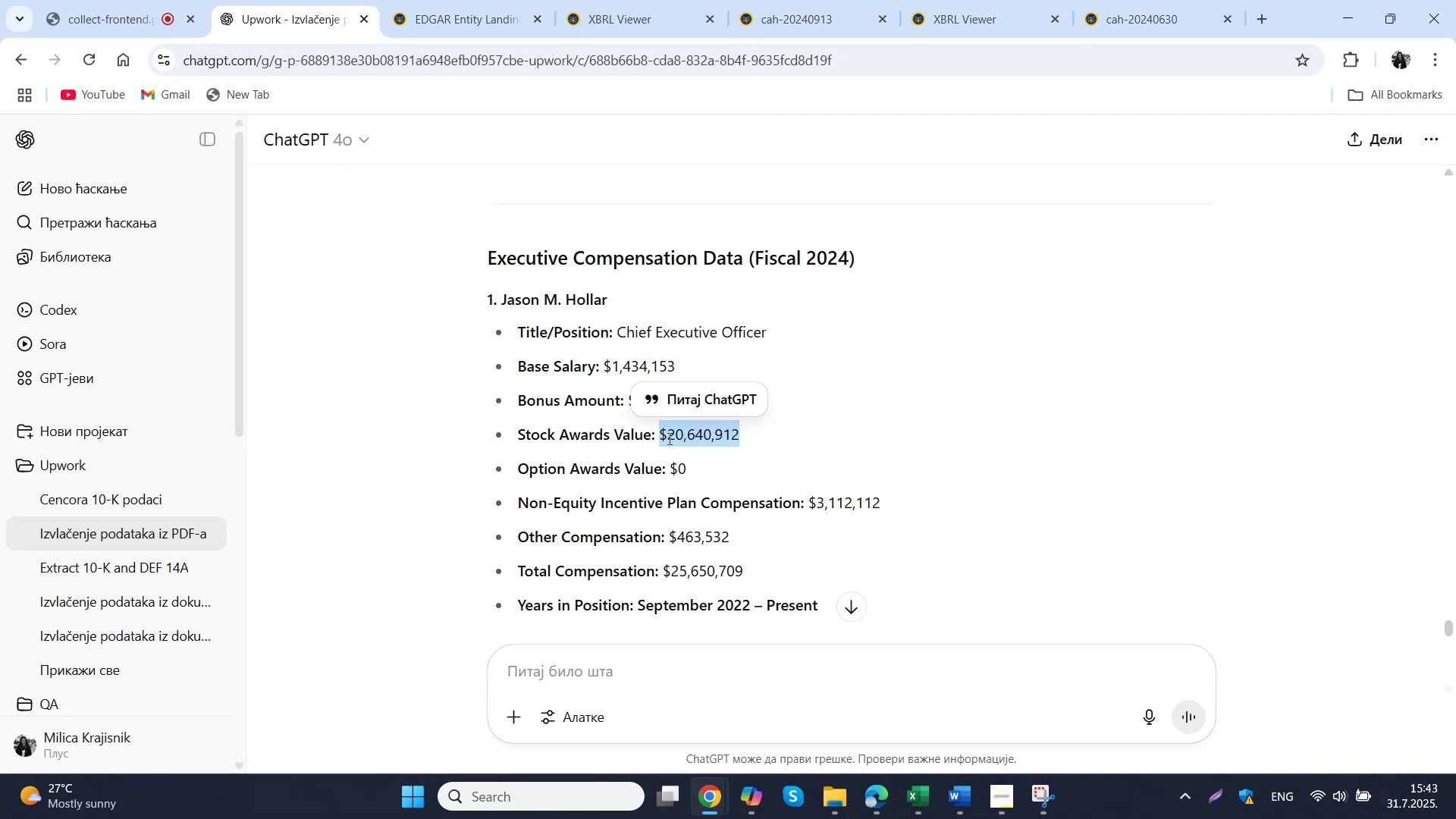 
key(Control+ControlLeft)
 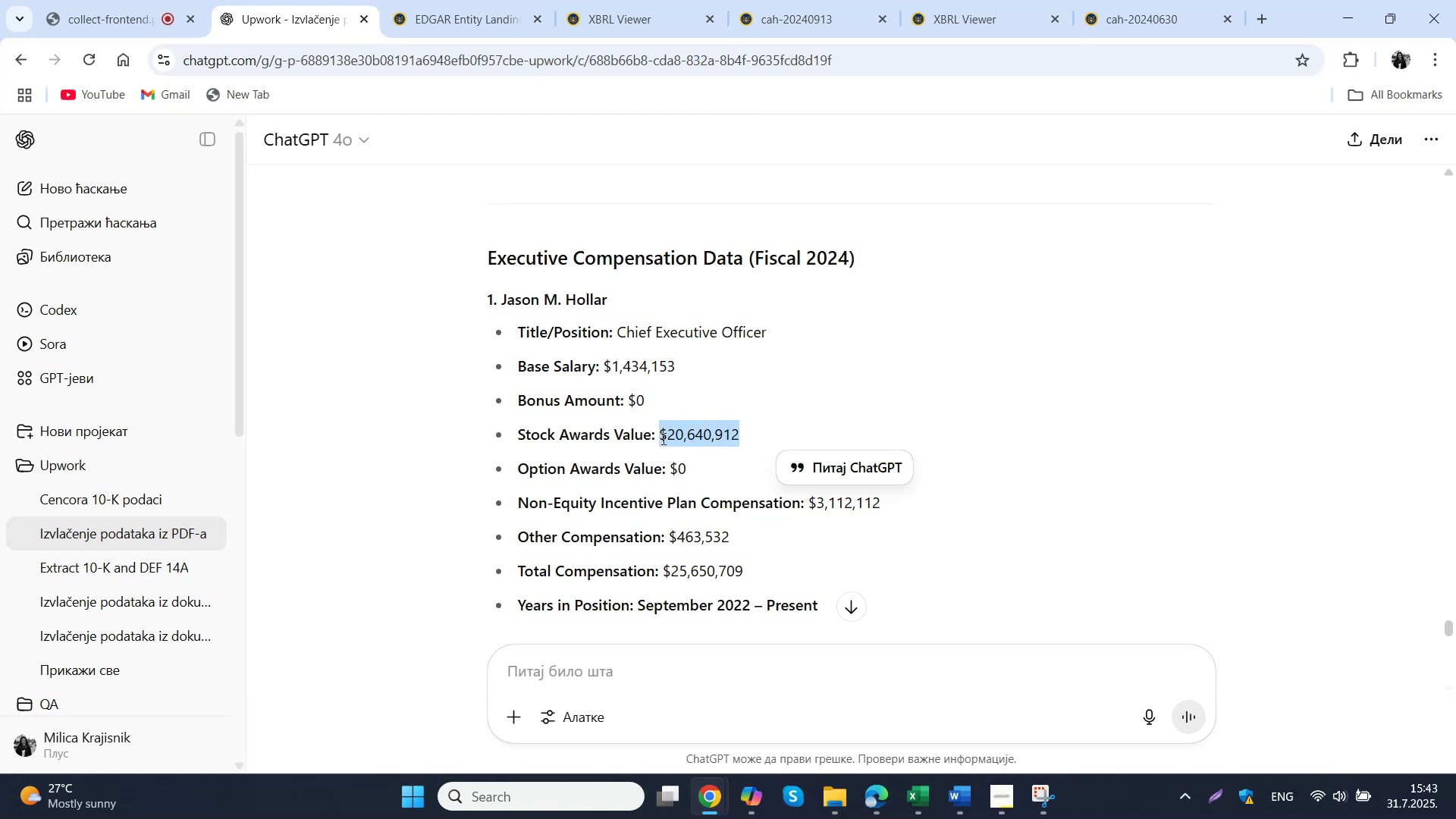 
key(Control+C)
 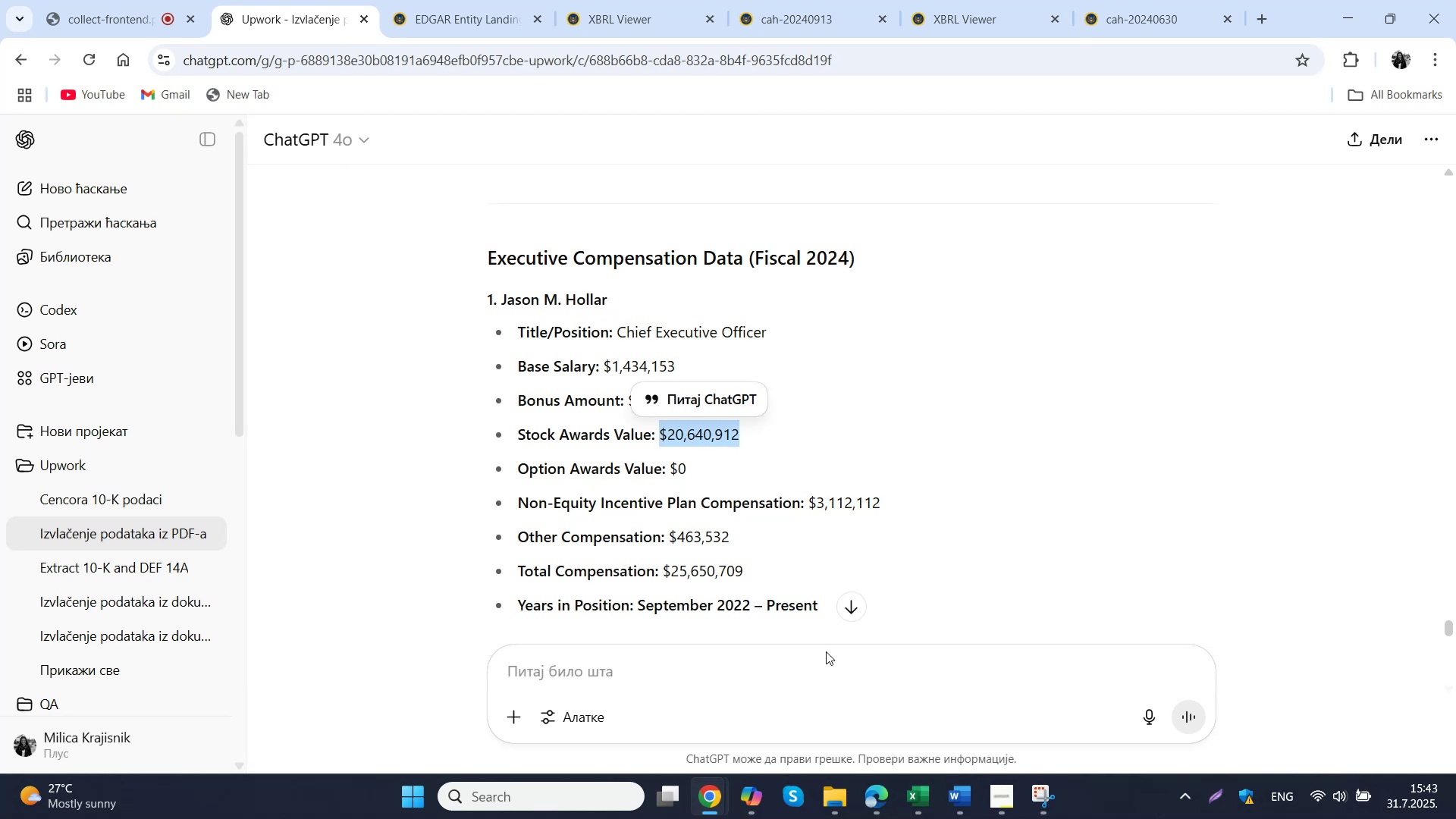 
left_click([875, 801])
 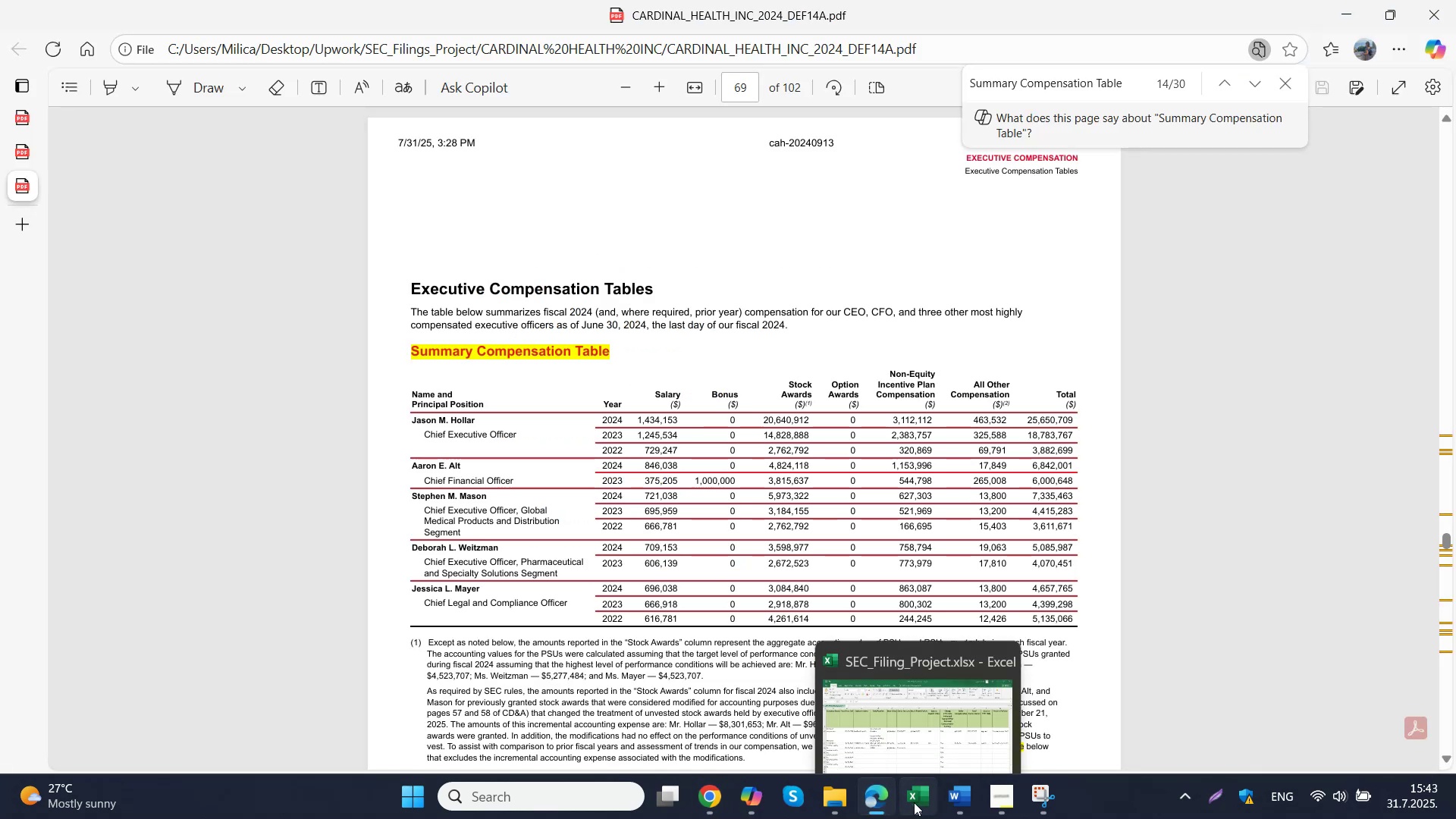 
left_click([910, 791])
 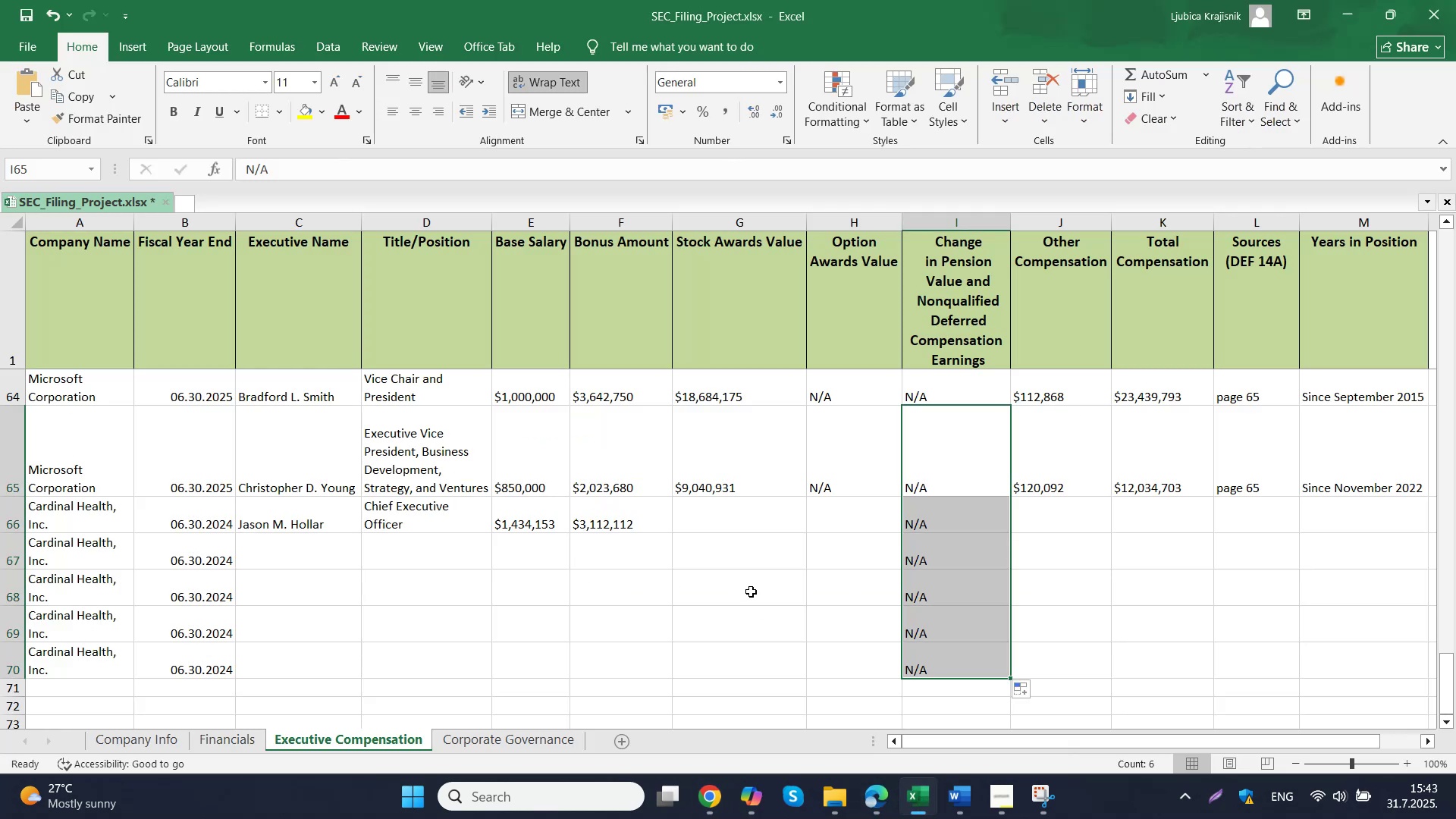 
double_click([731, 507])
 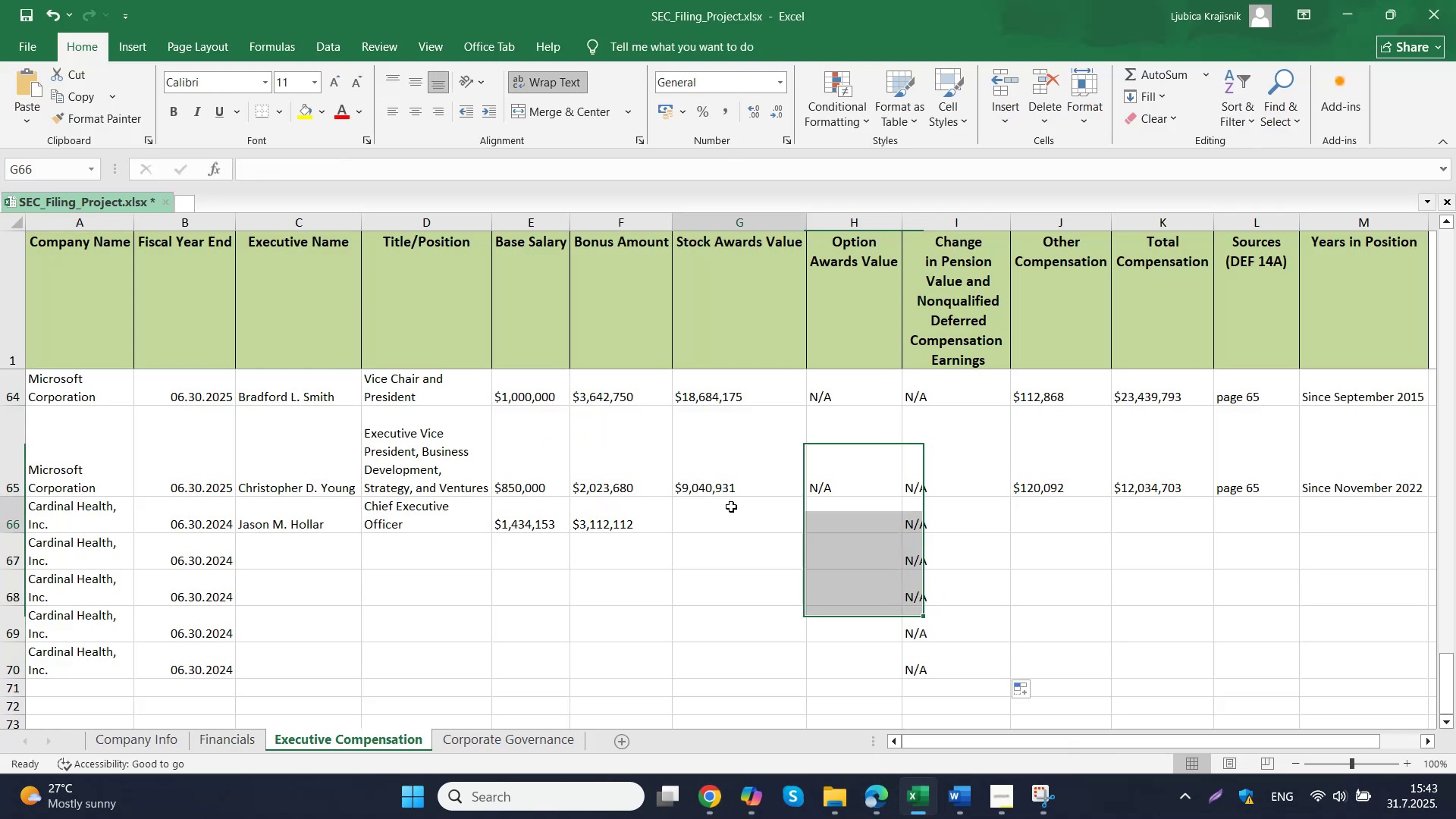 
key(Control+ControlLeft)
 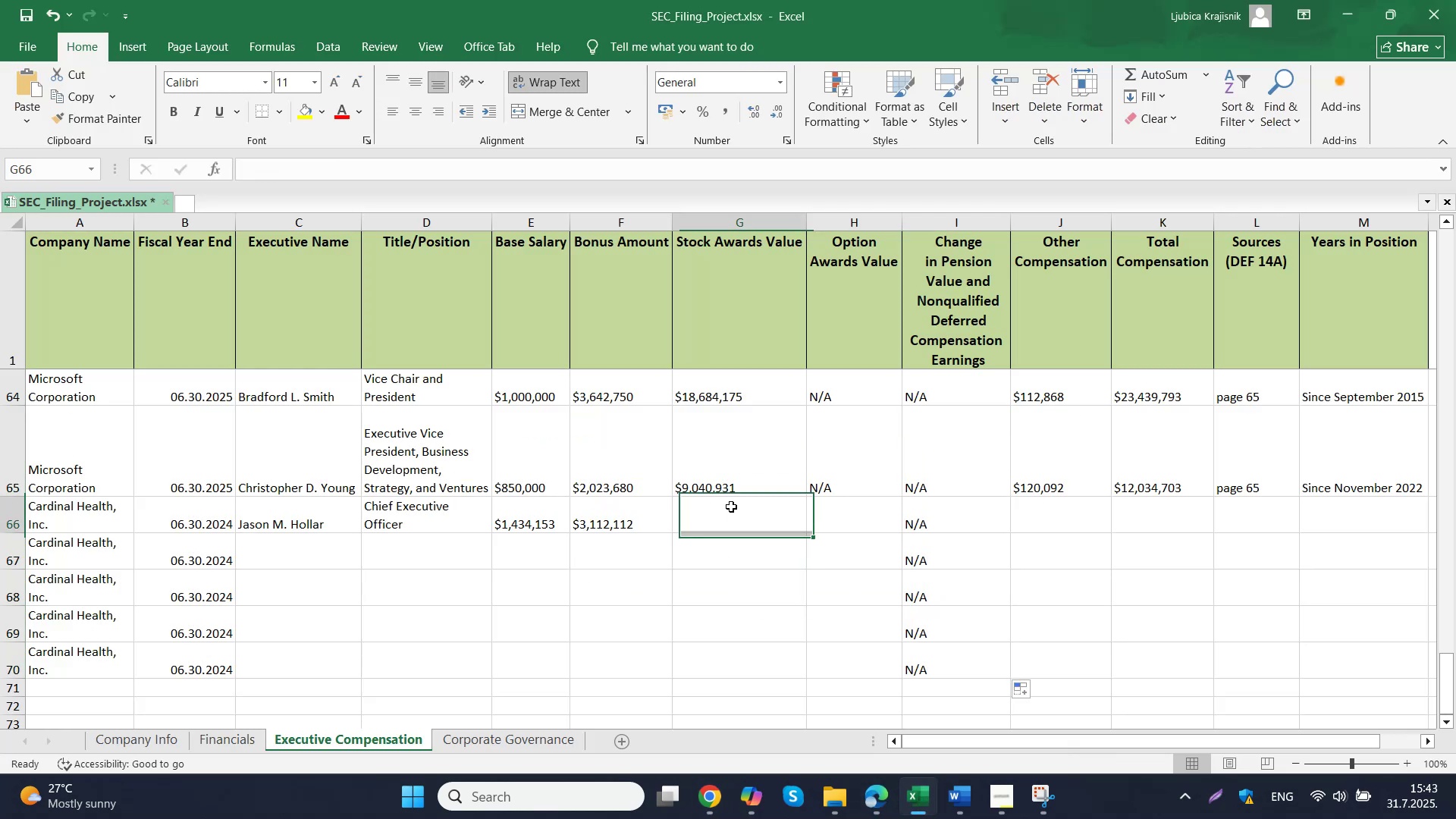 
key(Control+V)
 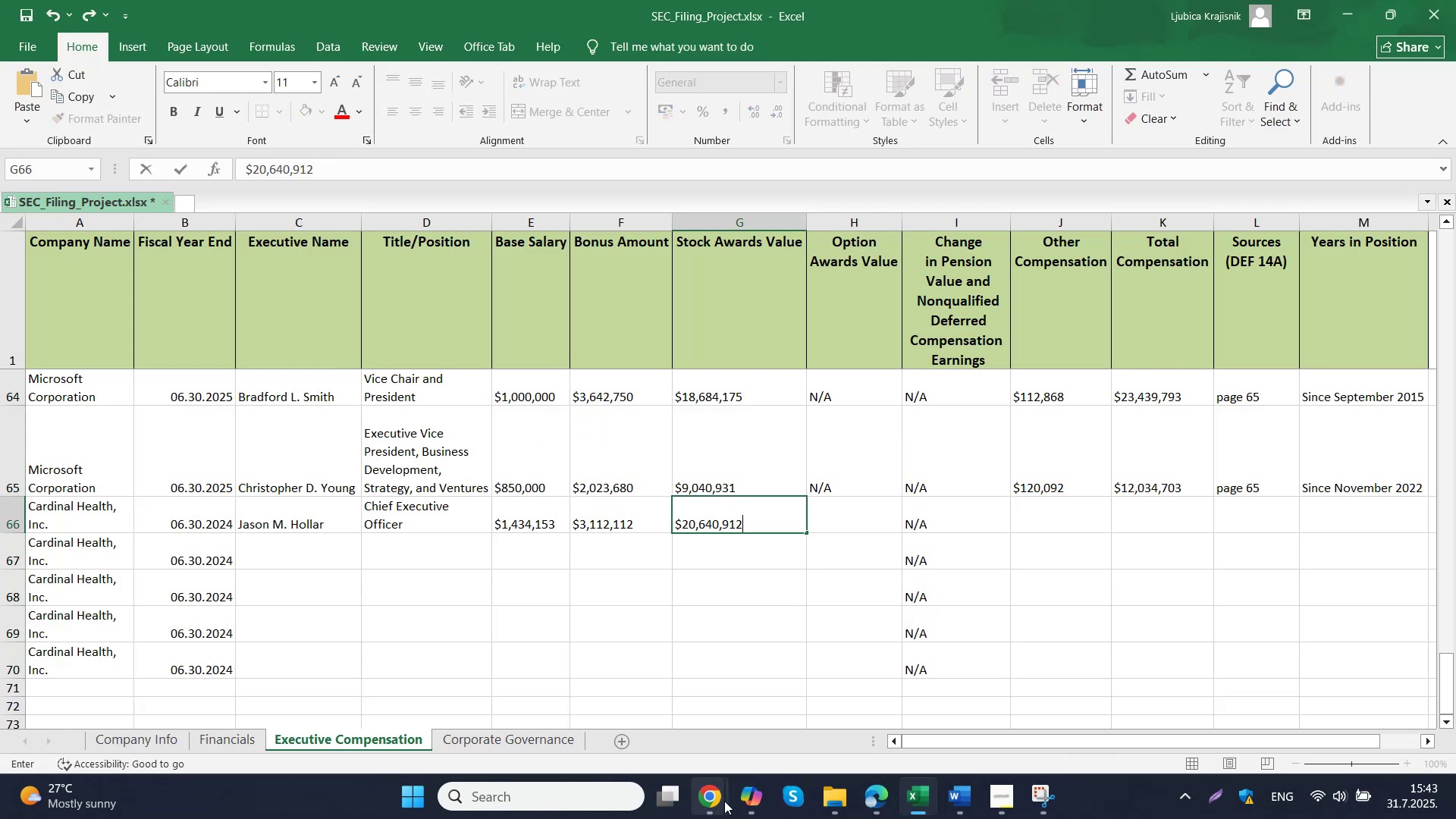 
left_click([668, 727])
 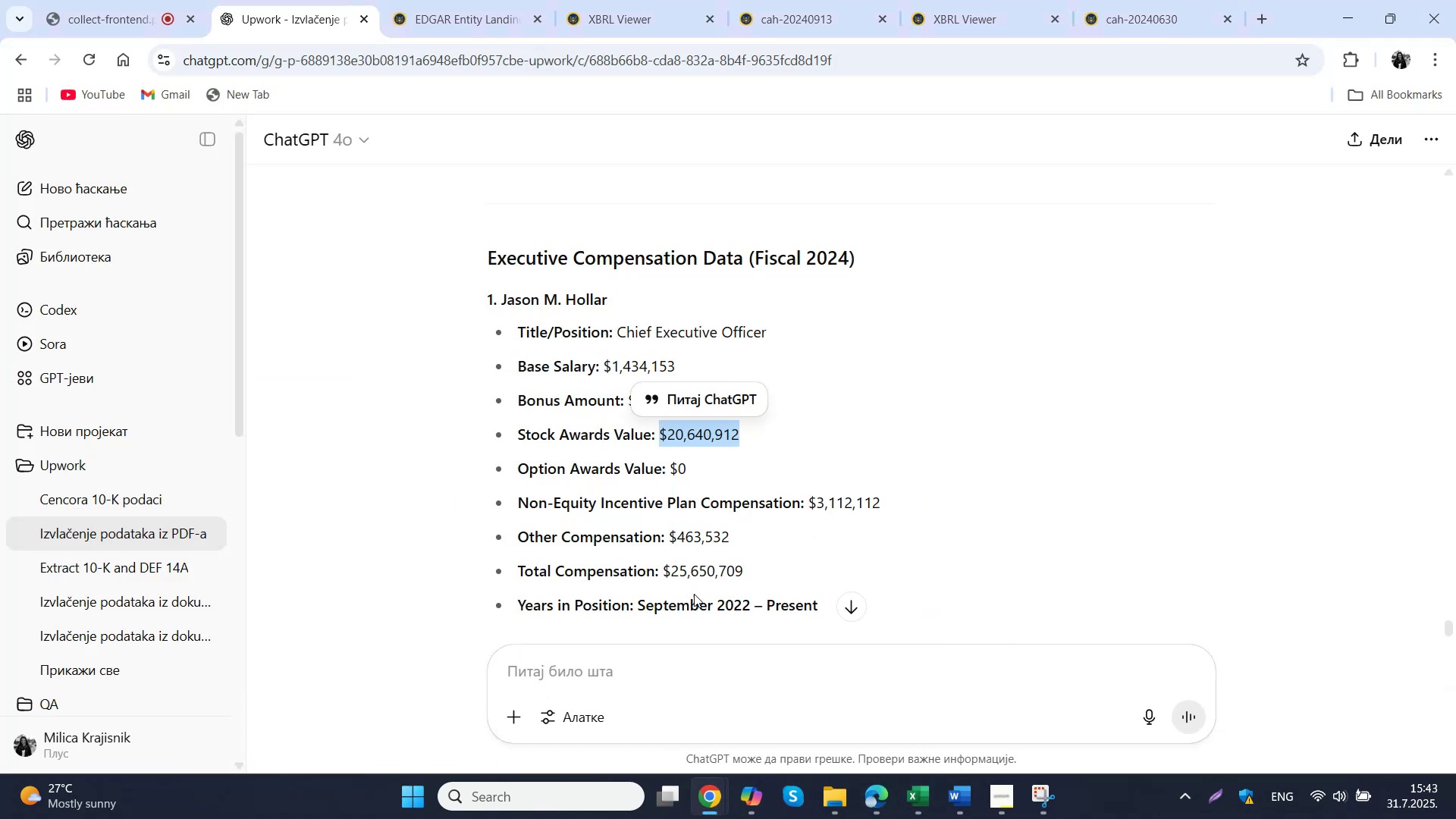 
left_click_drag(start_coordinate=[715, 473], to_coordinate=[665, 472])
 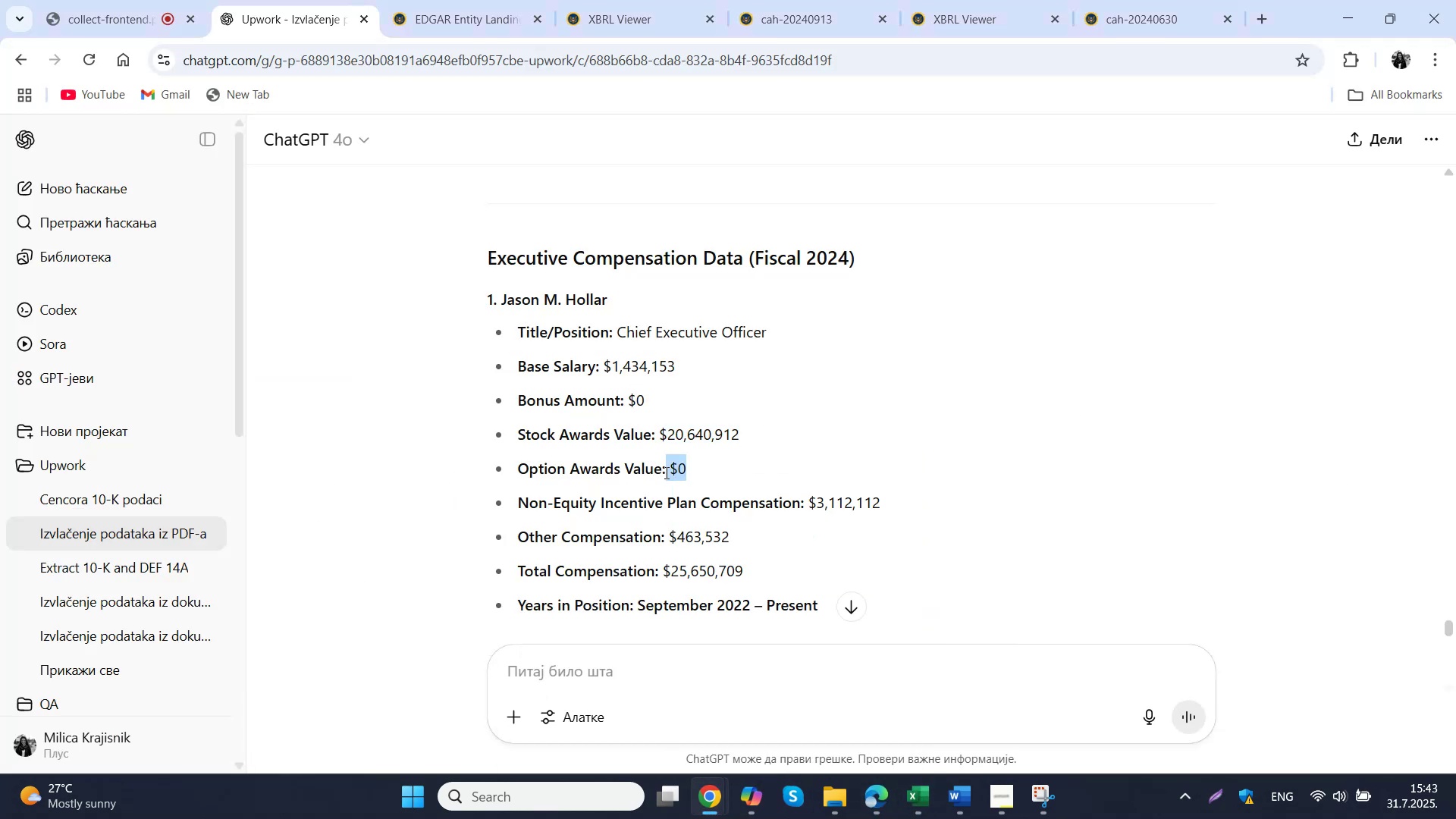 
hold_key(key=ControlLeft, duration=0.31)
 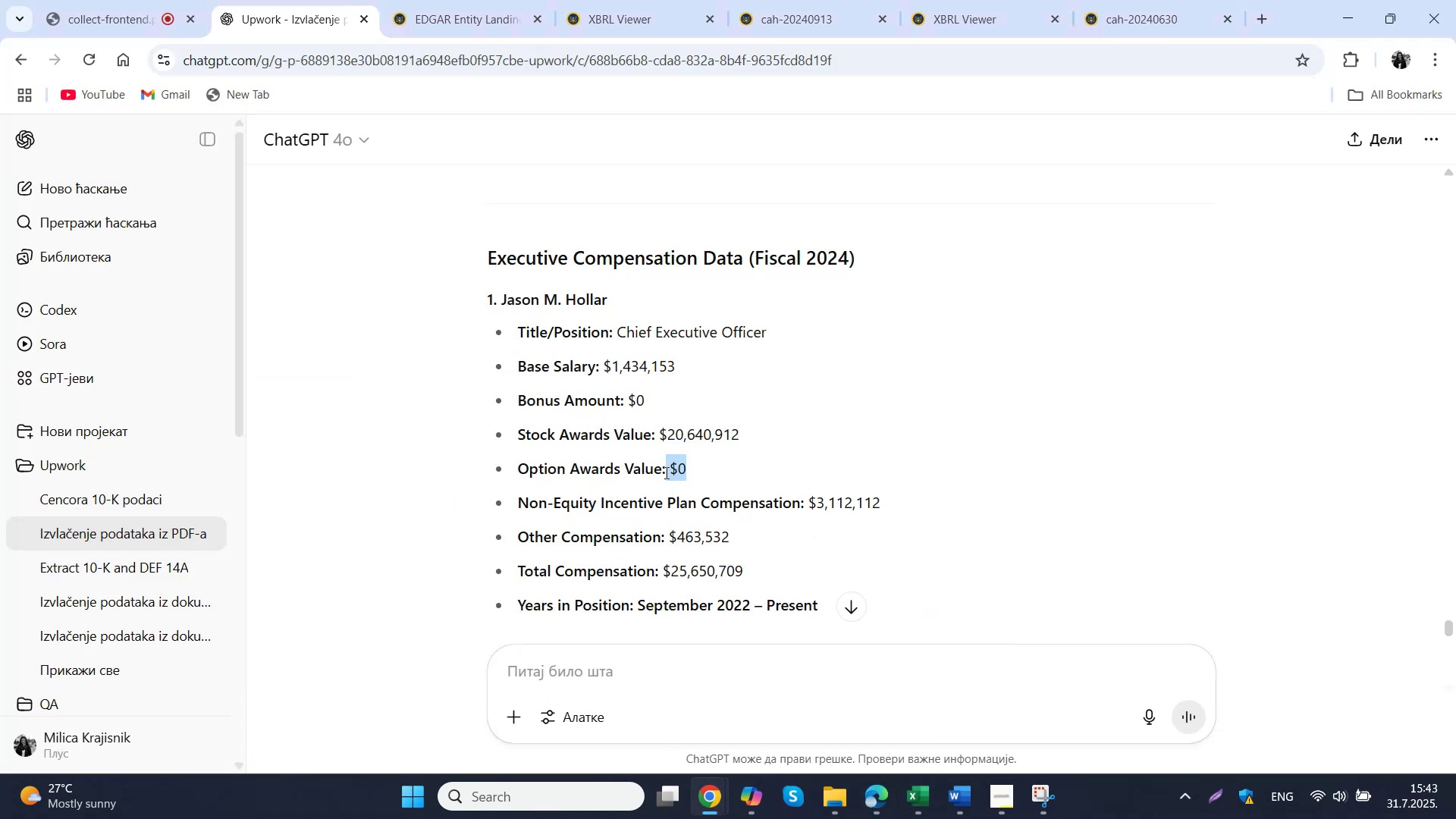 
left_click([695, 473])
 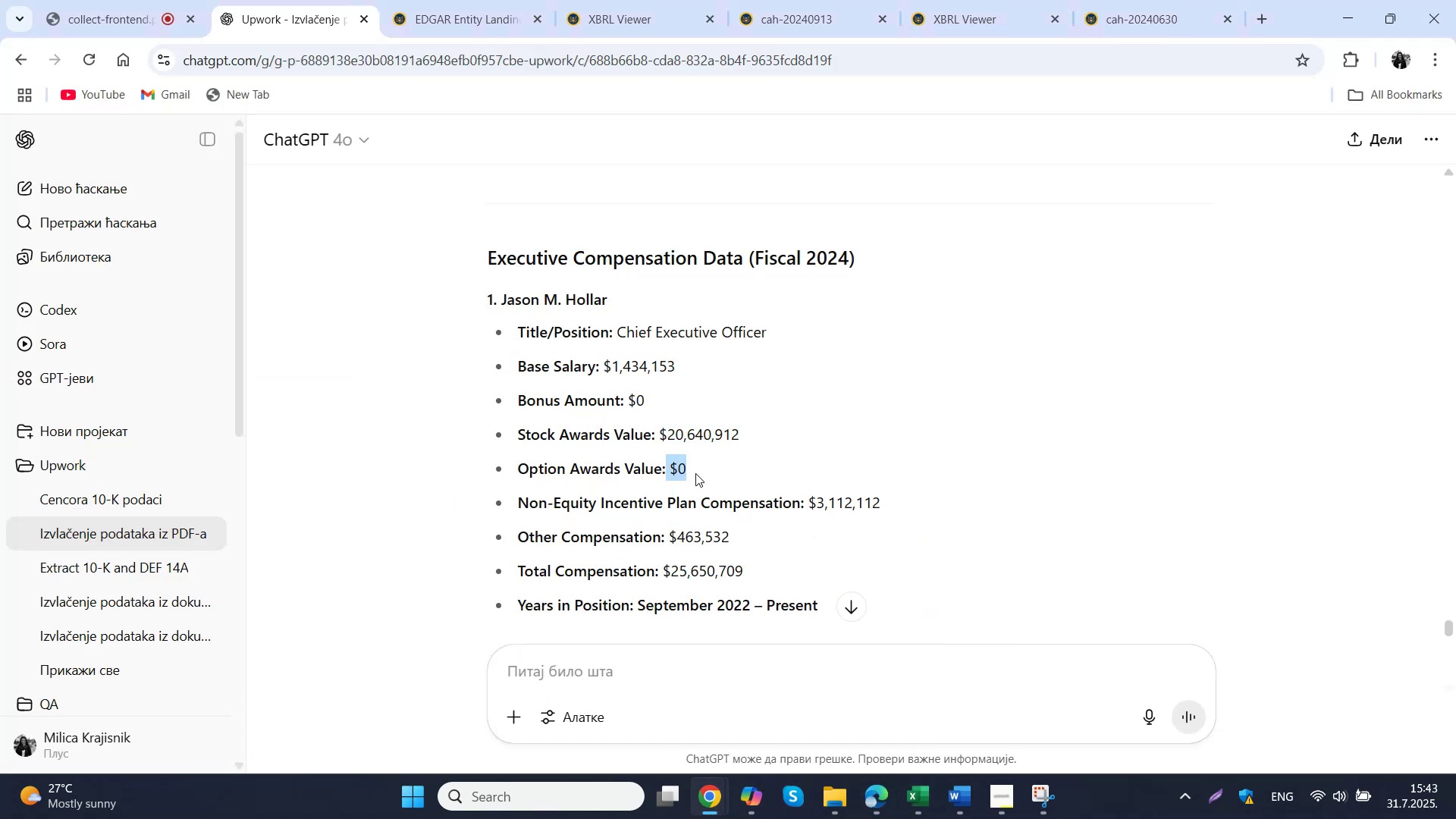 
left_click_drag(start_coordinate=[697, 471], to_coordinate=[671, 471])
 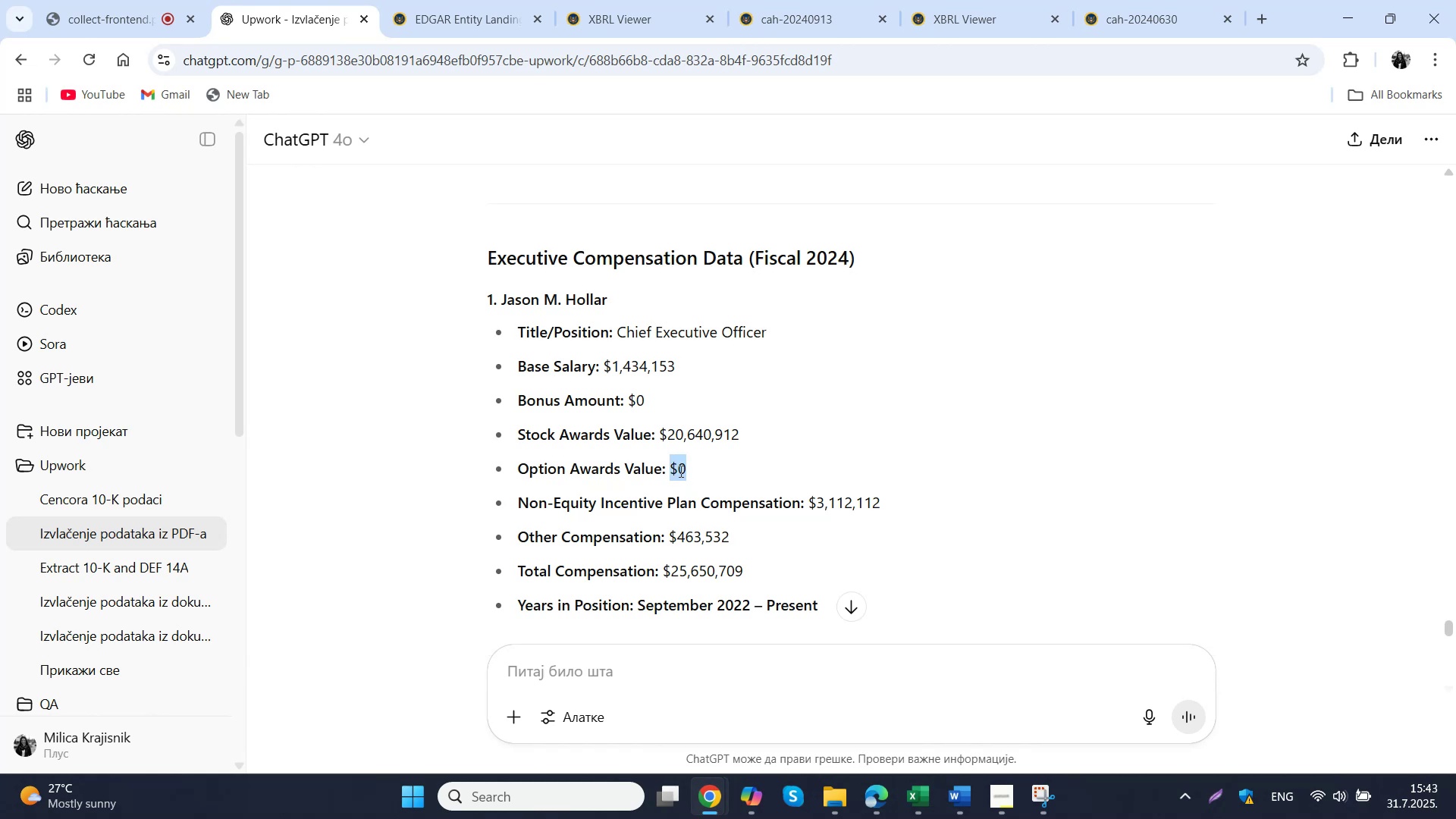 
key(Control+ControlLeft)
 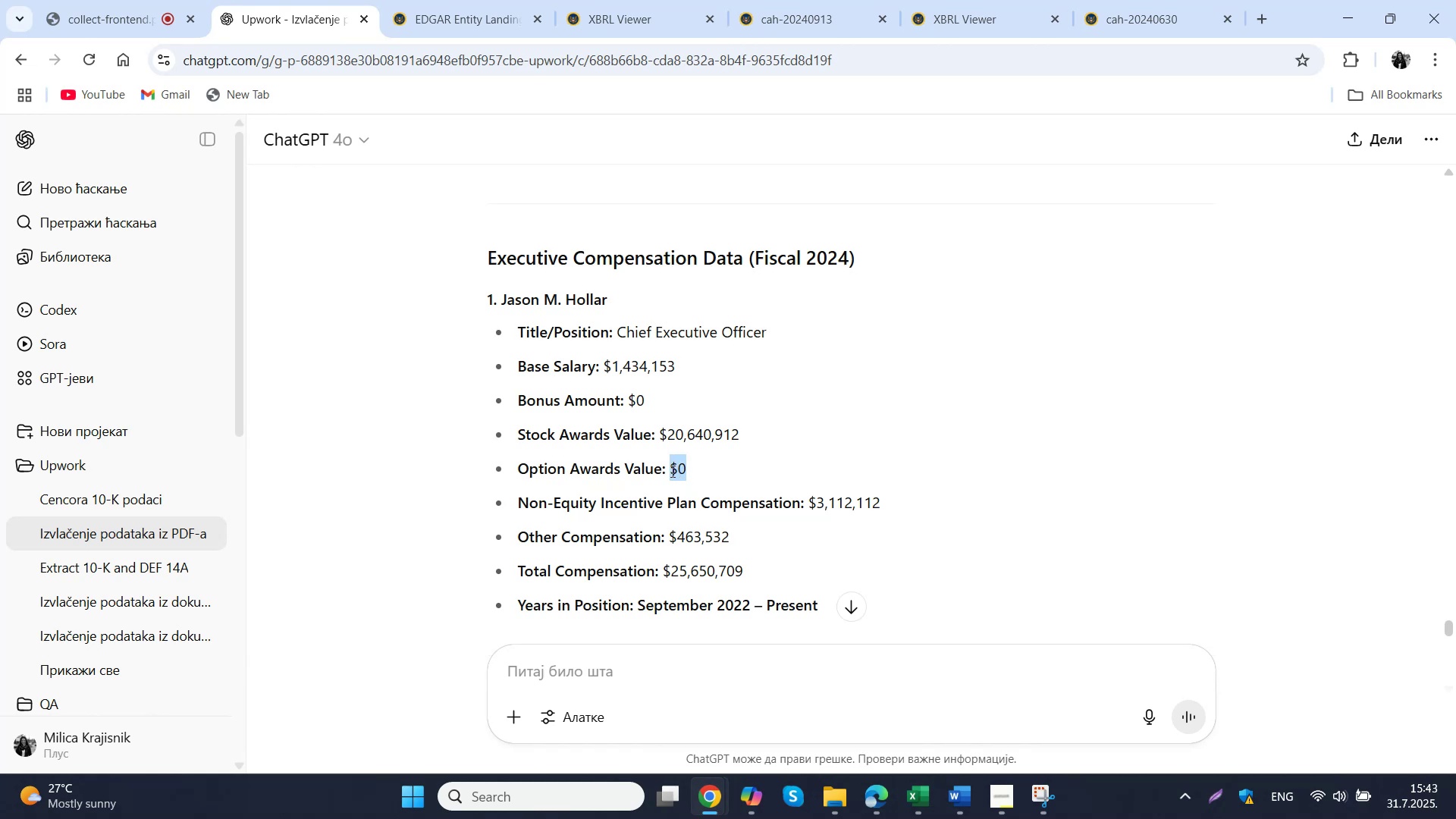 
key(Control+C)
 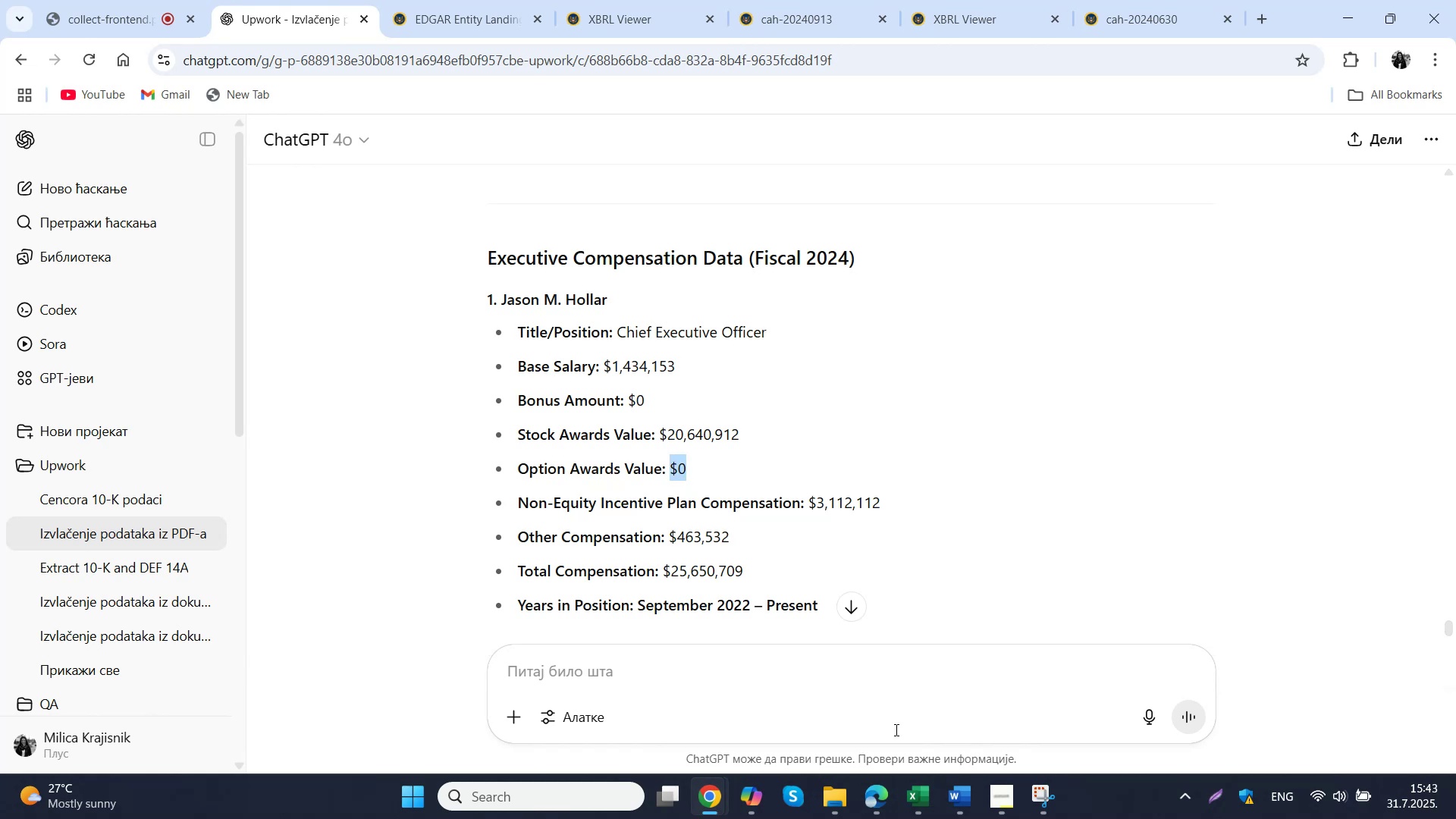 
left_click([908, 810])
 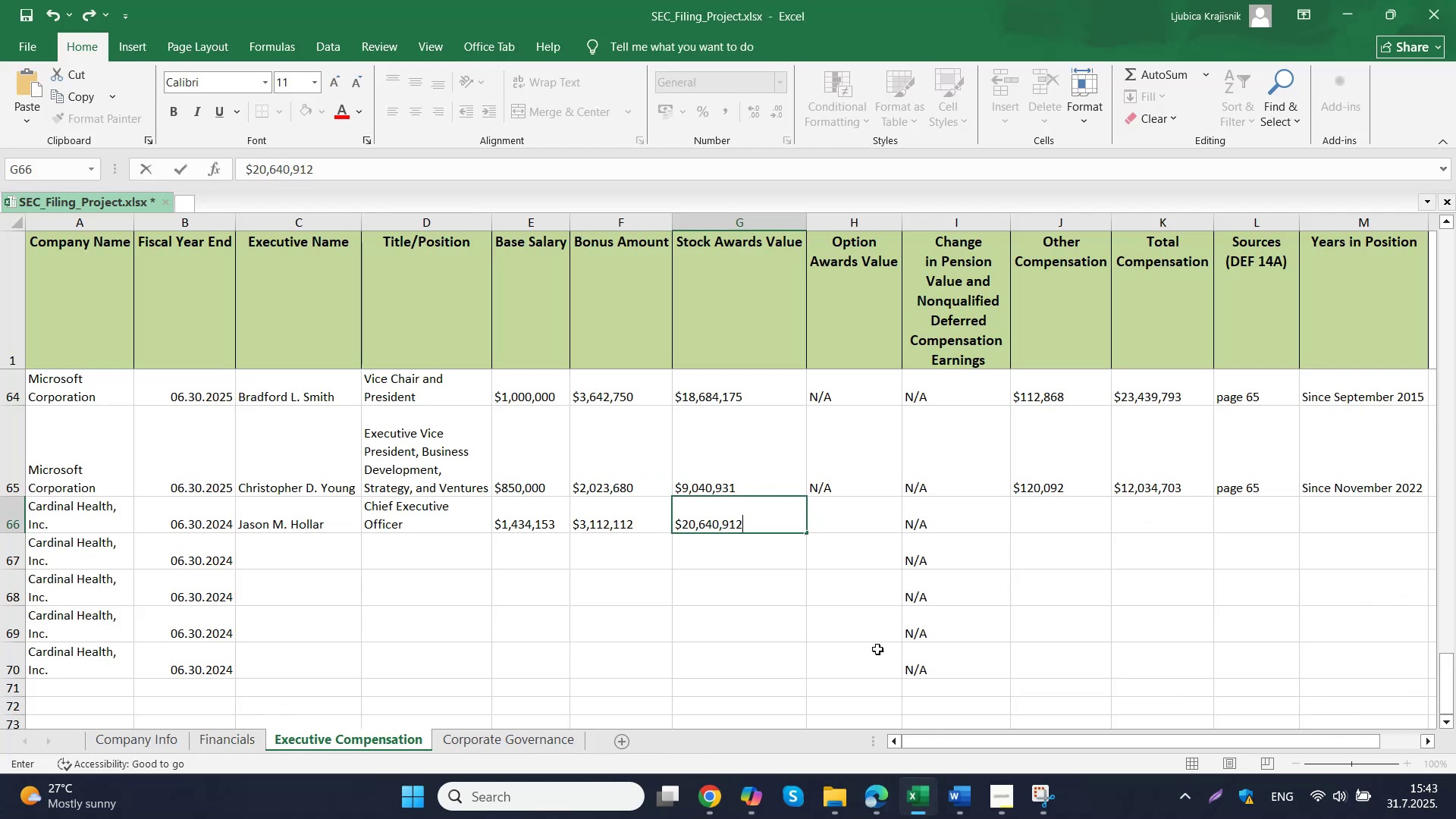 
left_click_drag(start_coordinate=[849, 515], to_coordinate=[850, 659])
 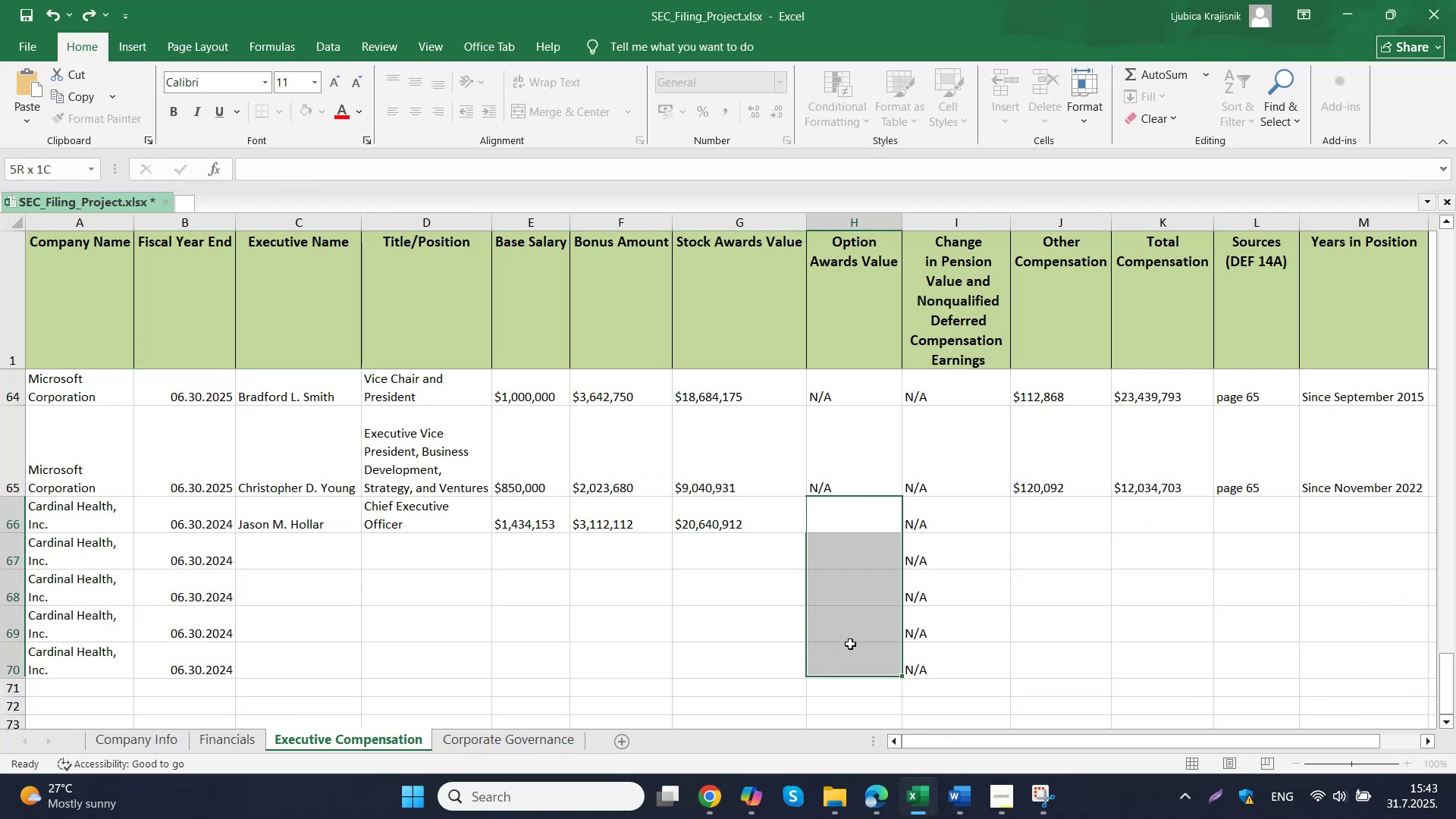 
key(Control+V)
 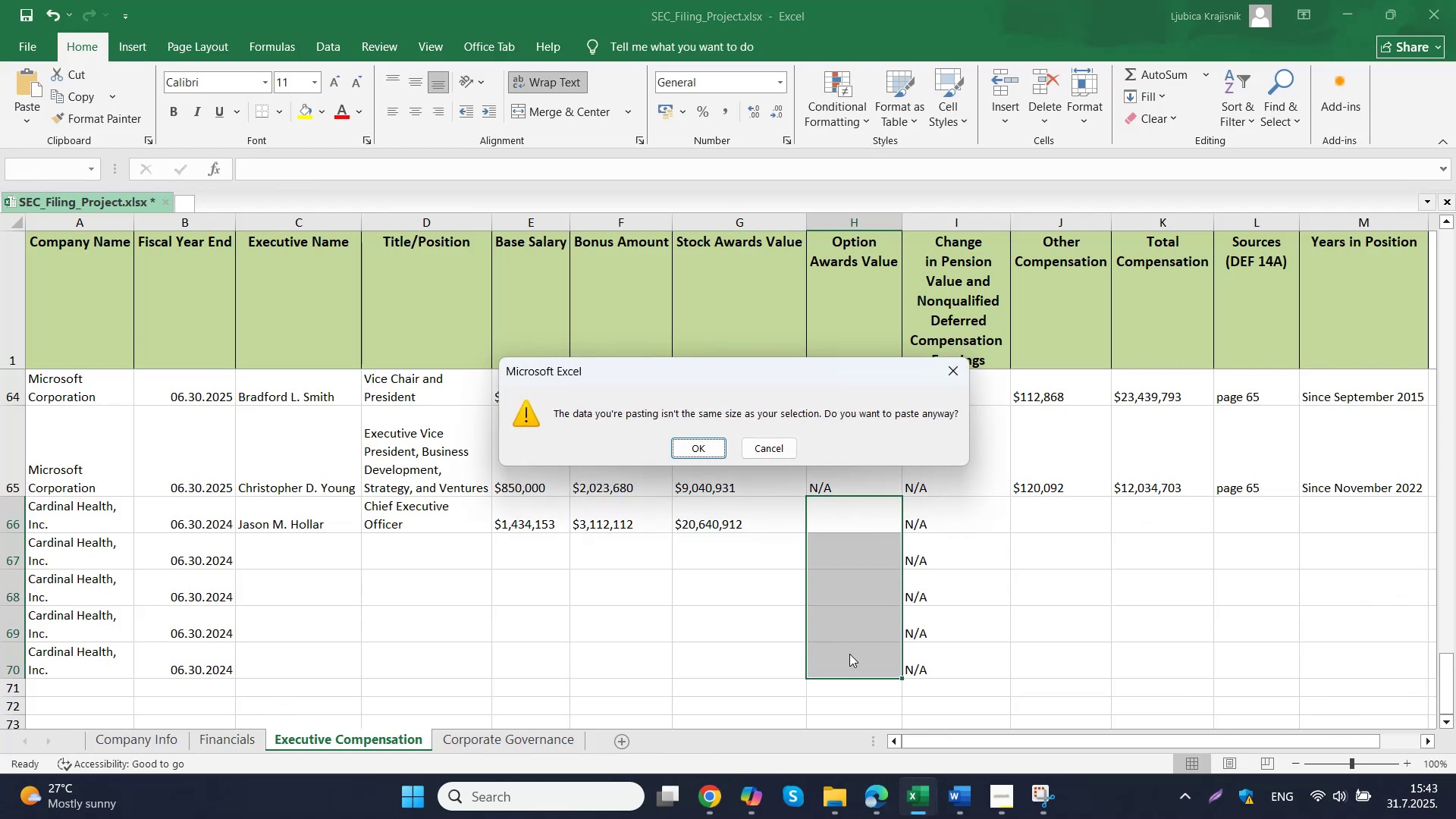 
left_click([783, 453])
 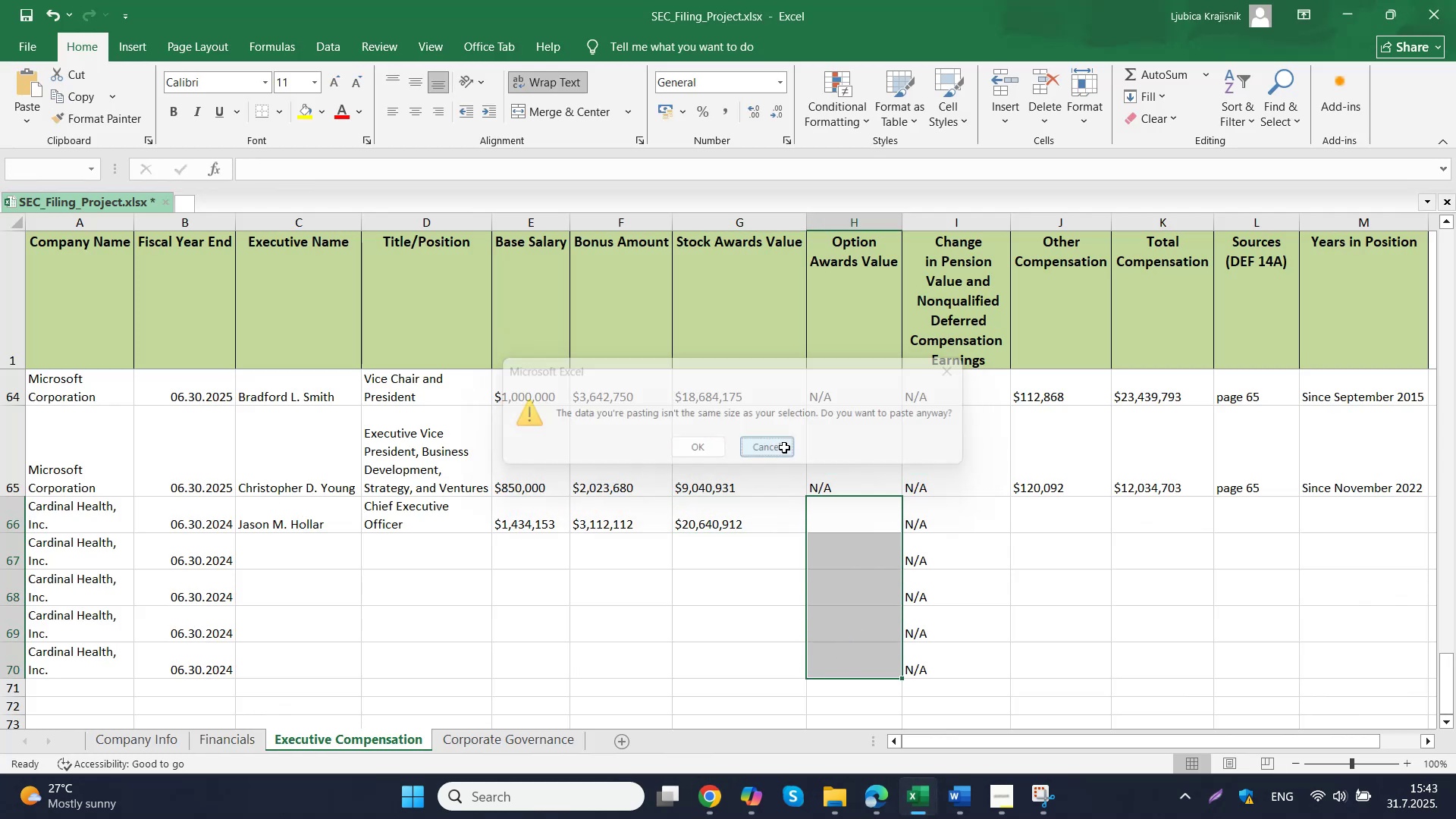 
left_click([848, 516])
 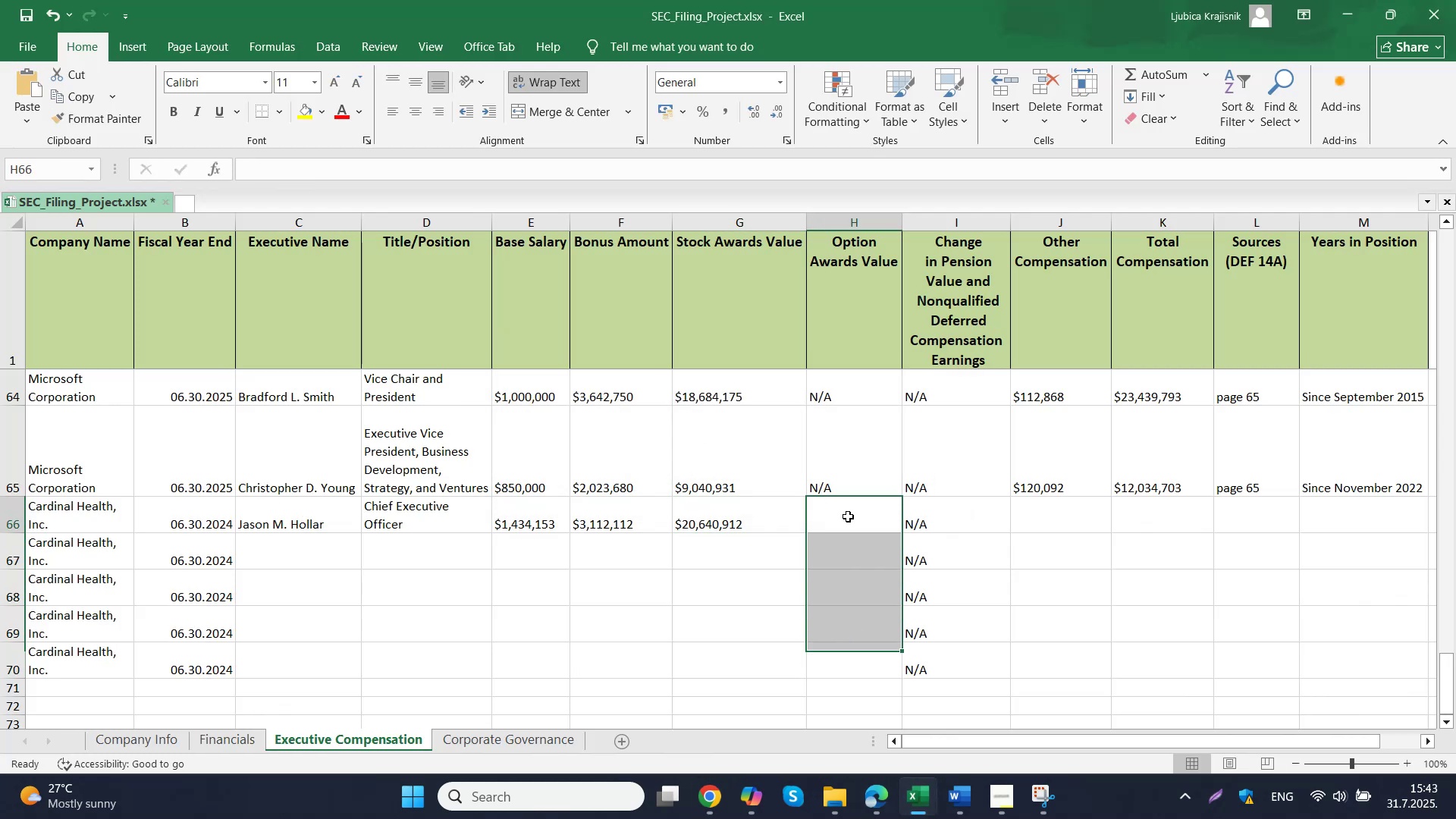 
key(Control+V)
 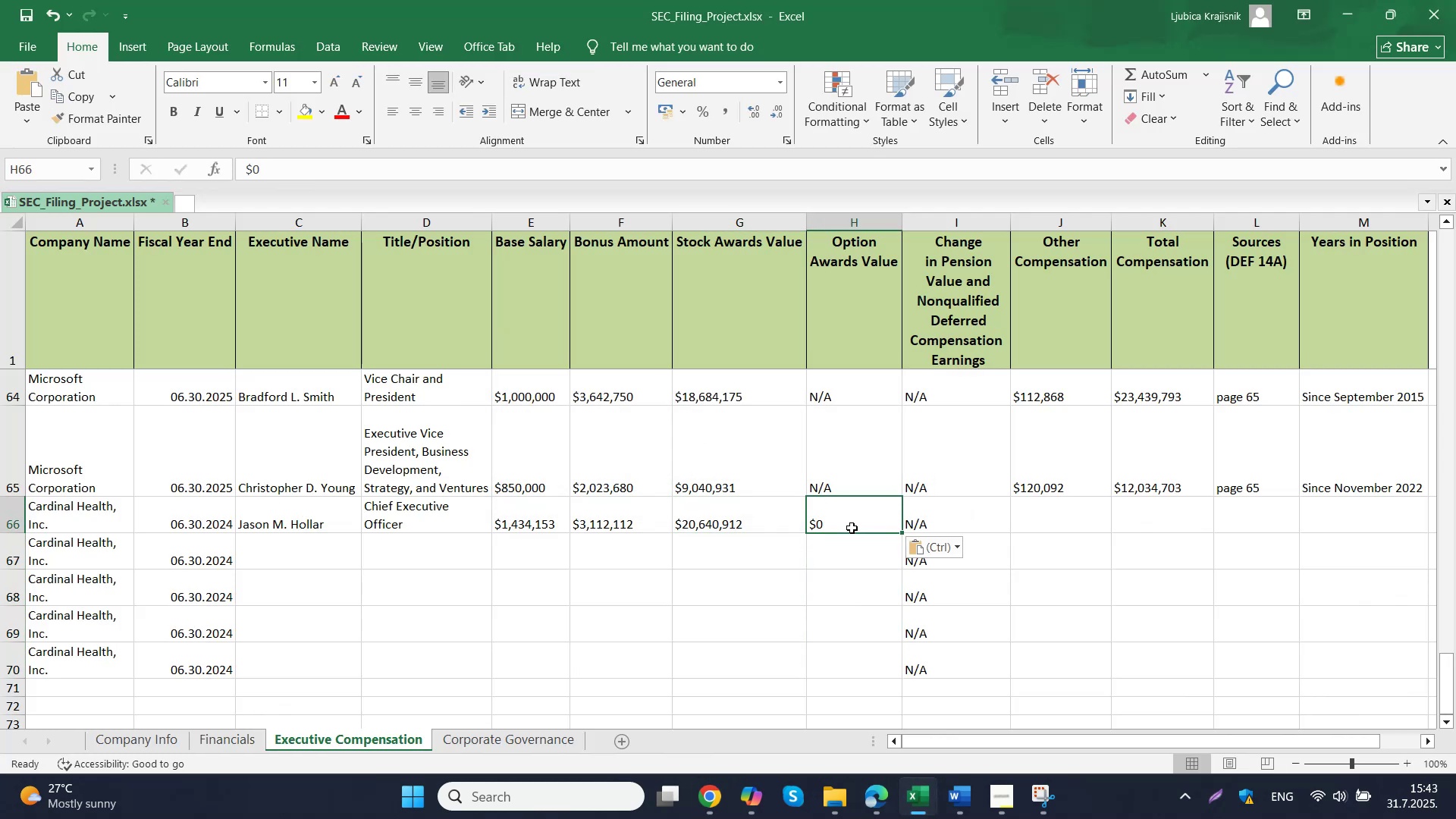 
key(Control+ControlLeft)
 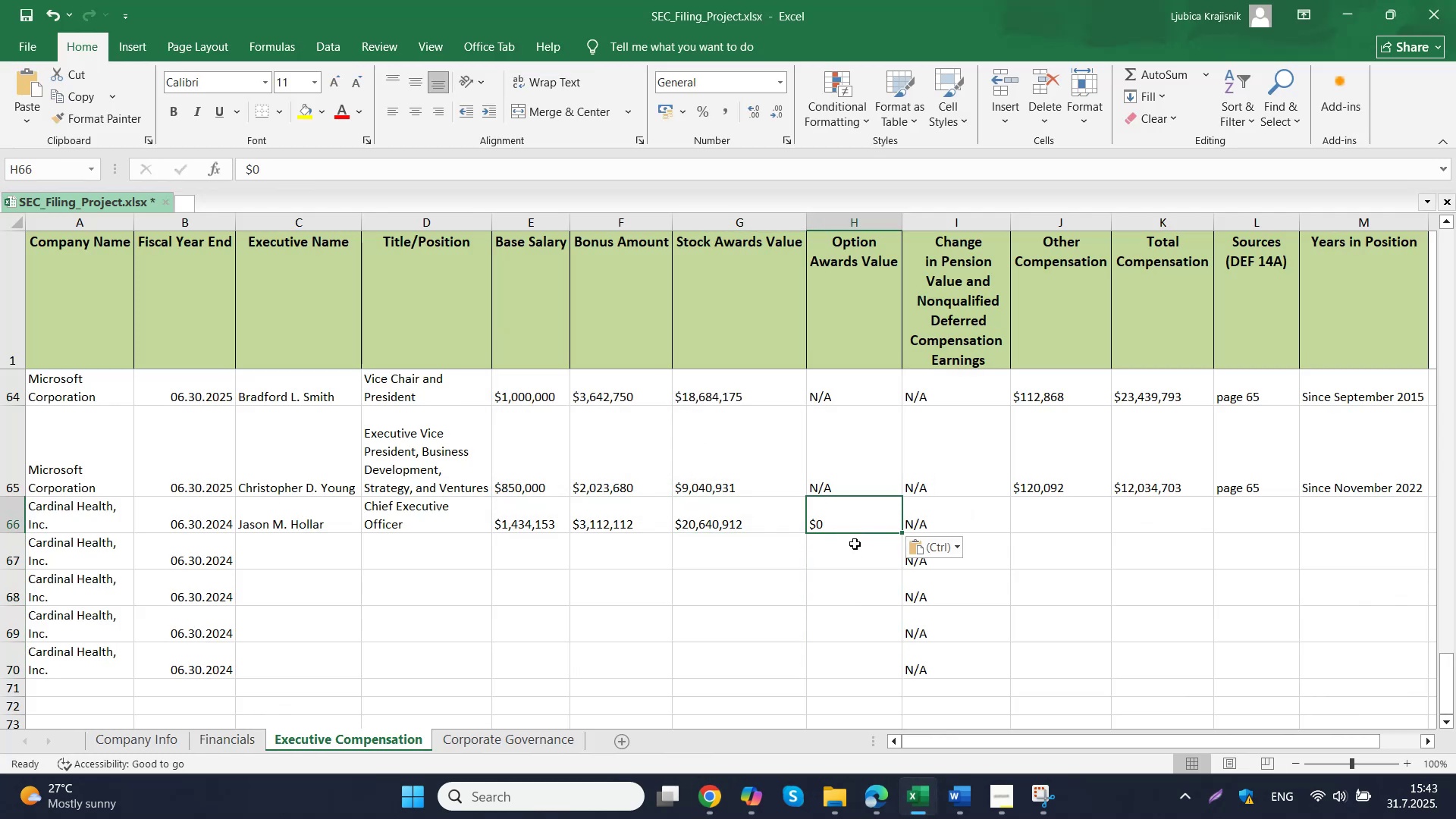 
key(Control+C)
 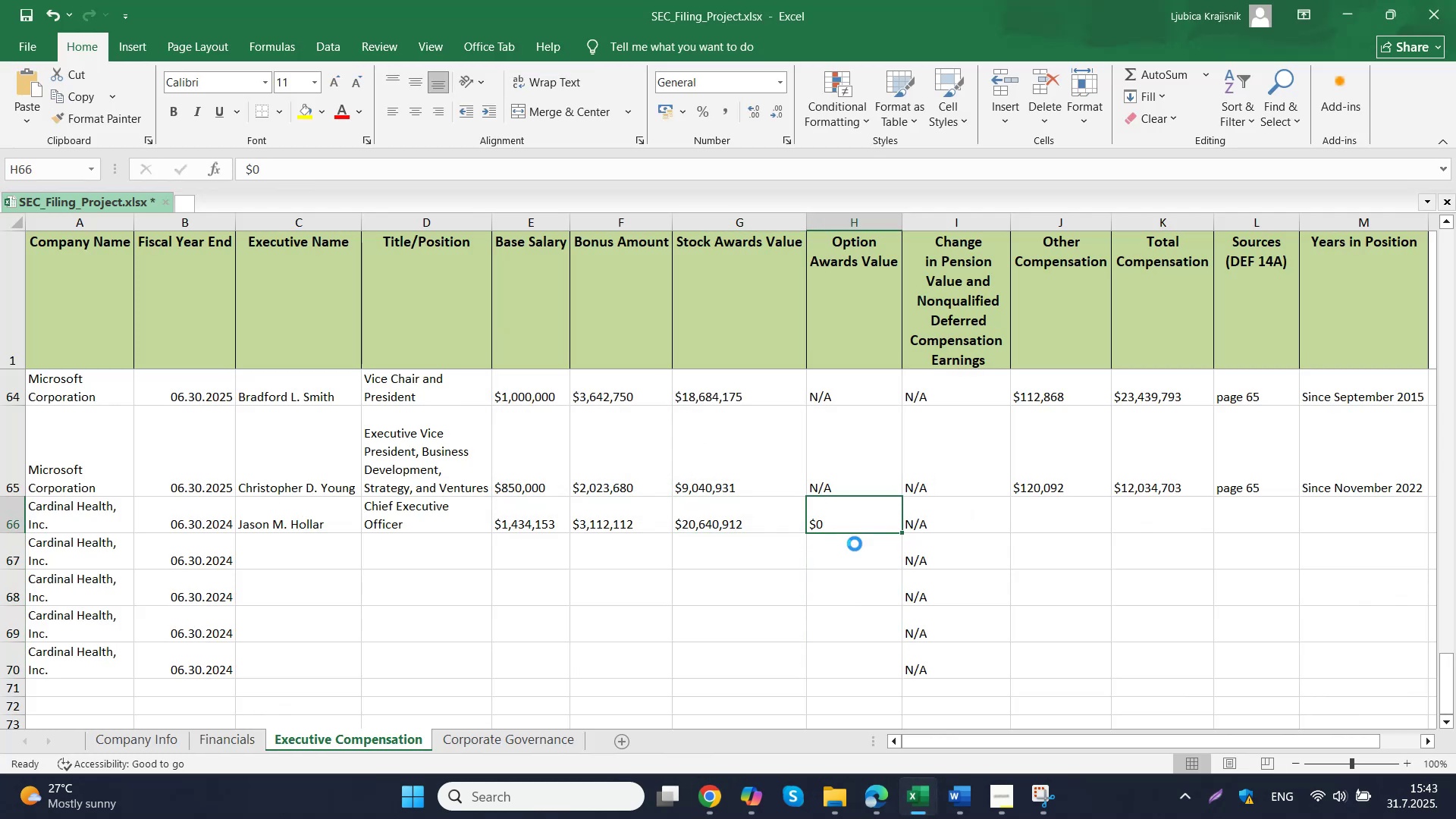 
left_click_drag(start_coordinate=[852, 556], to_coordinate=[852, 653])
 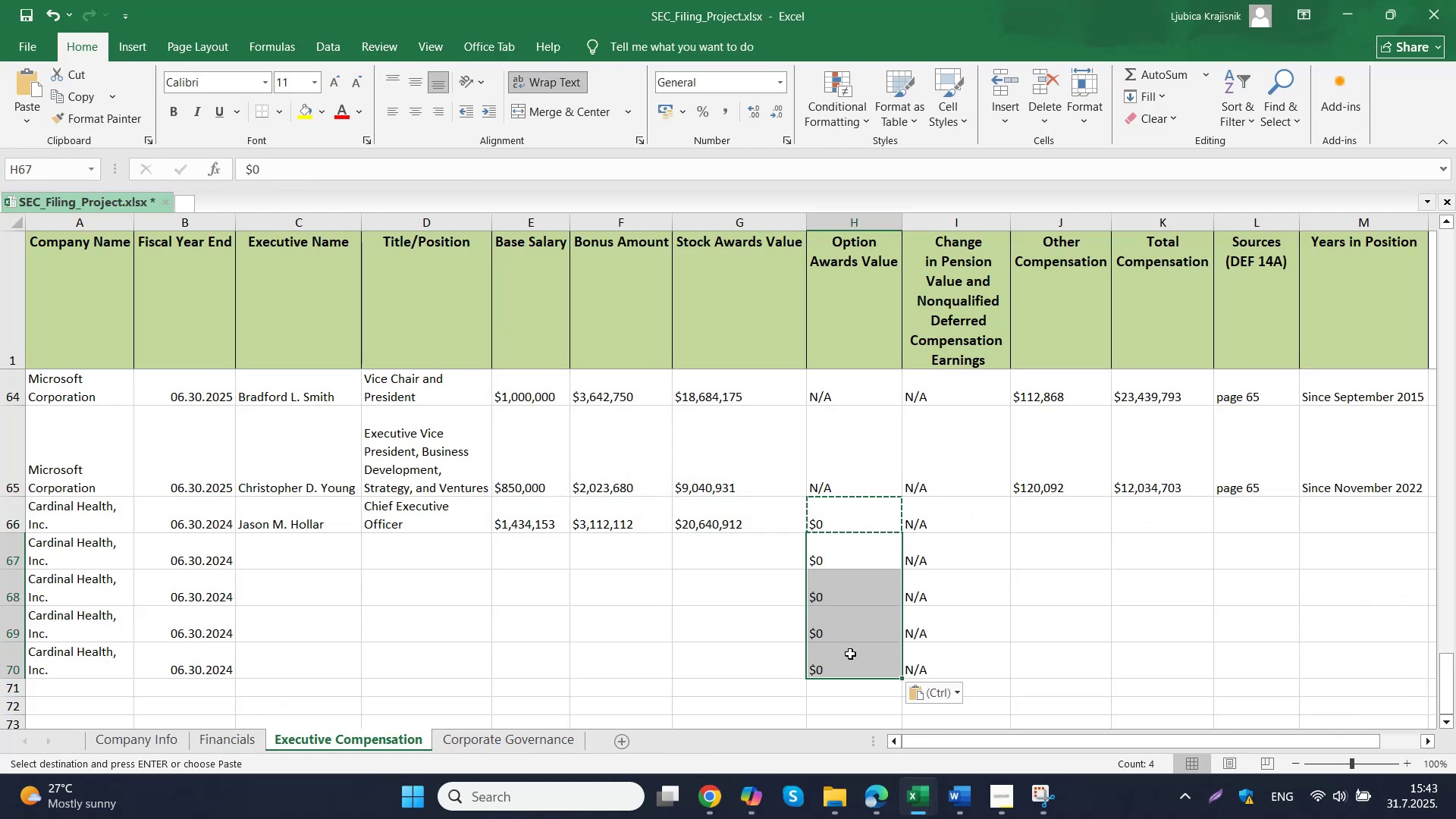 
key(Control+ControlLeft)
 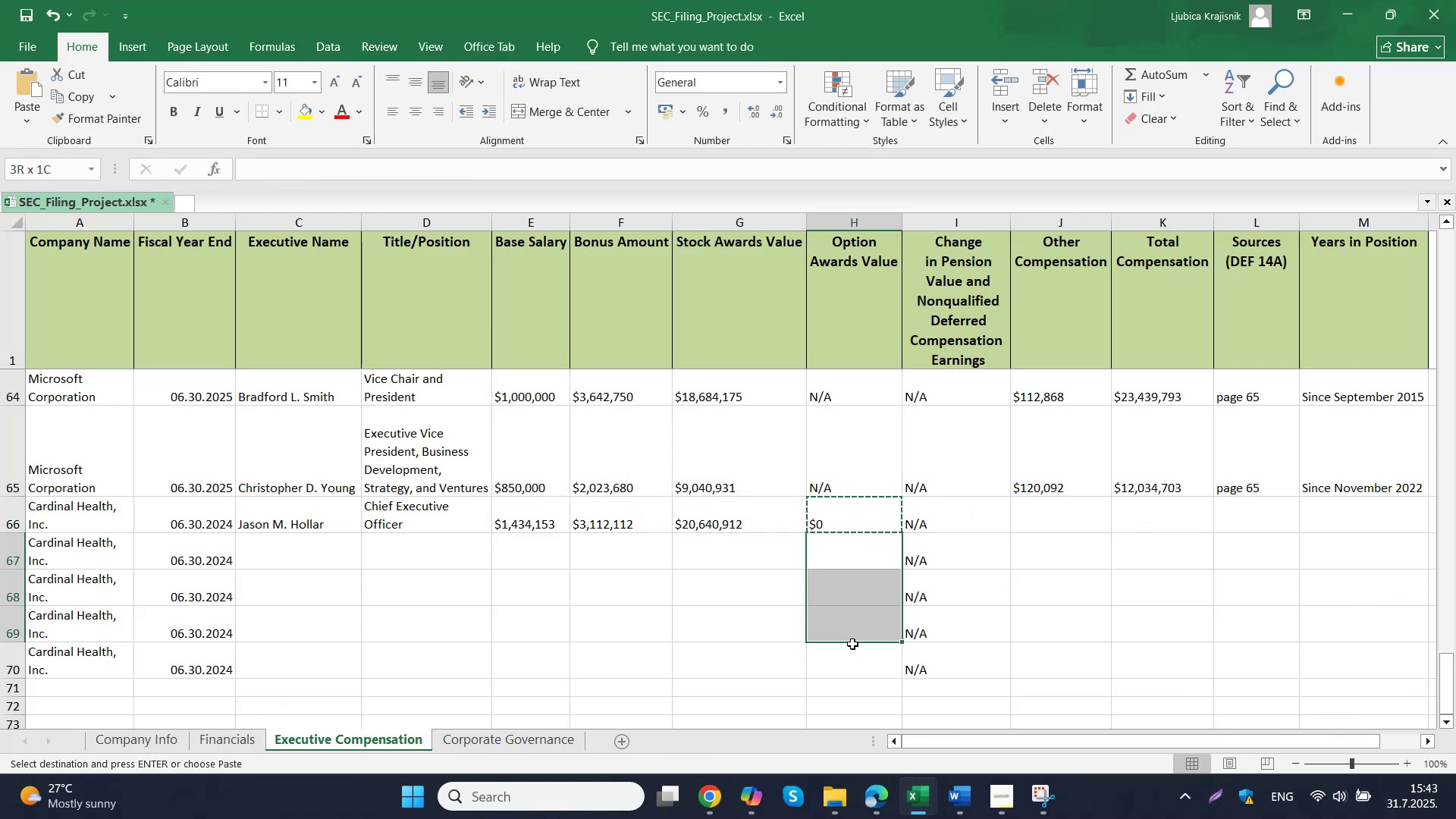 
key(Control+V)
 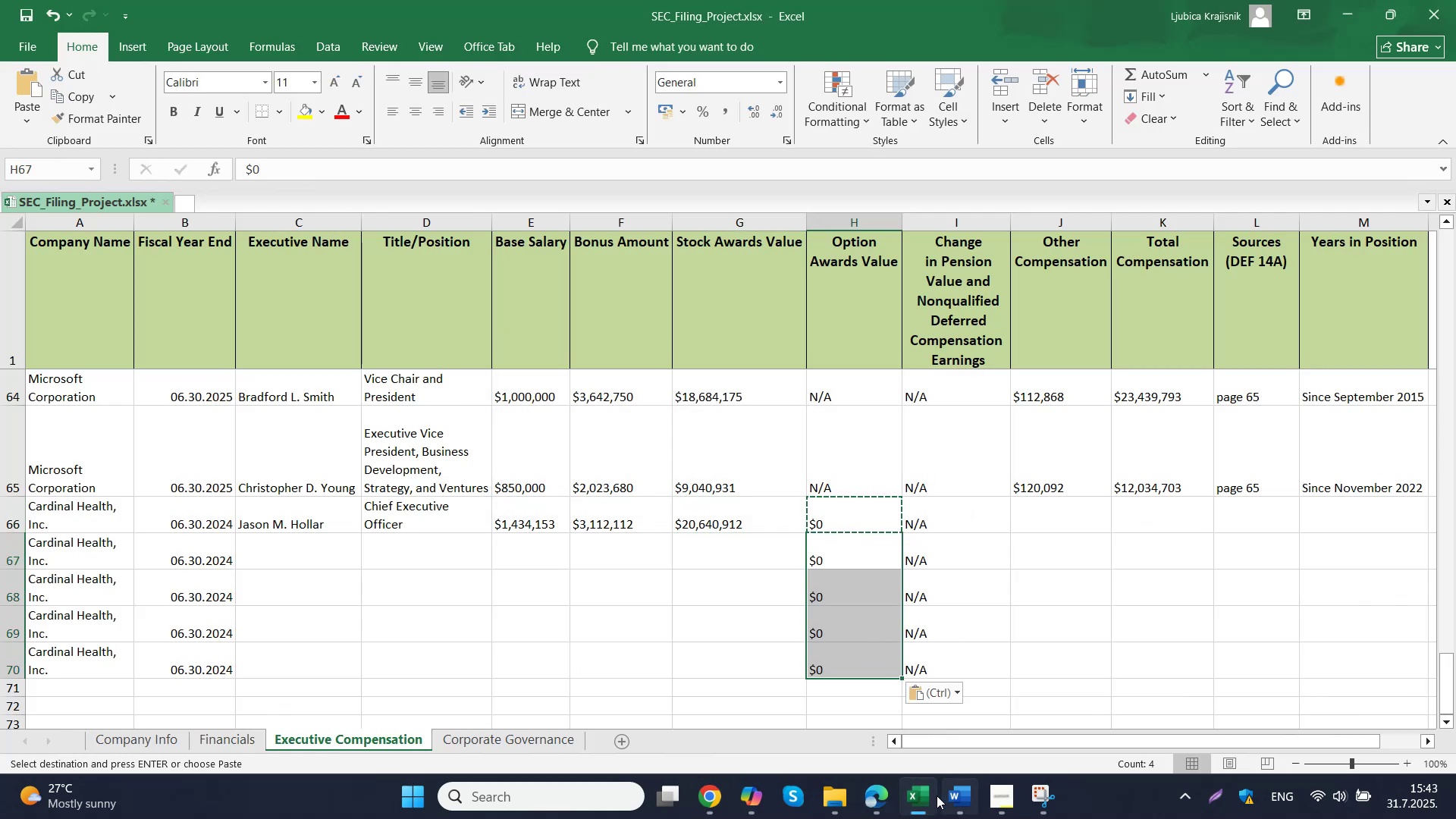 
left_click([888, 797])
 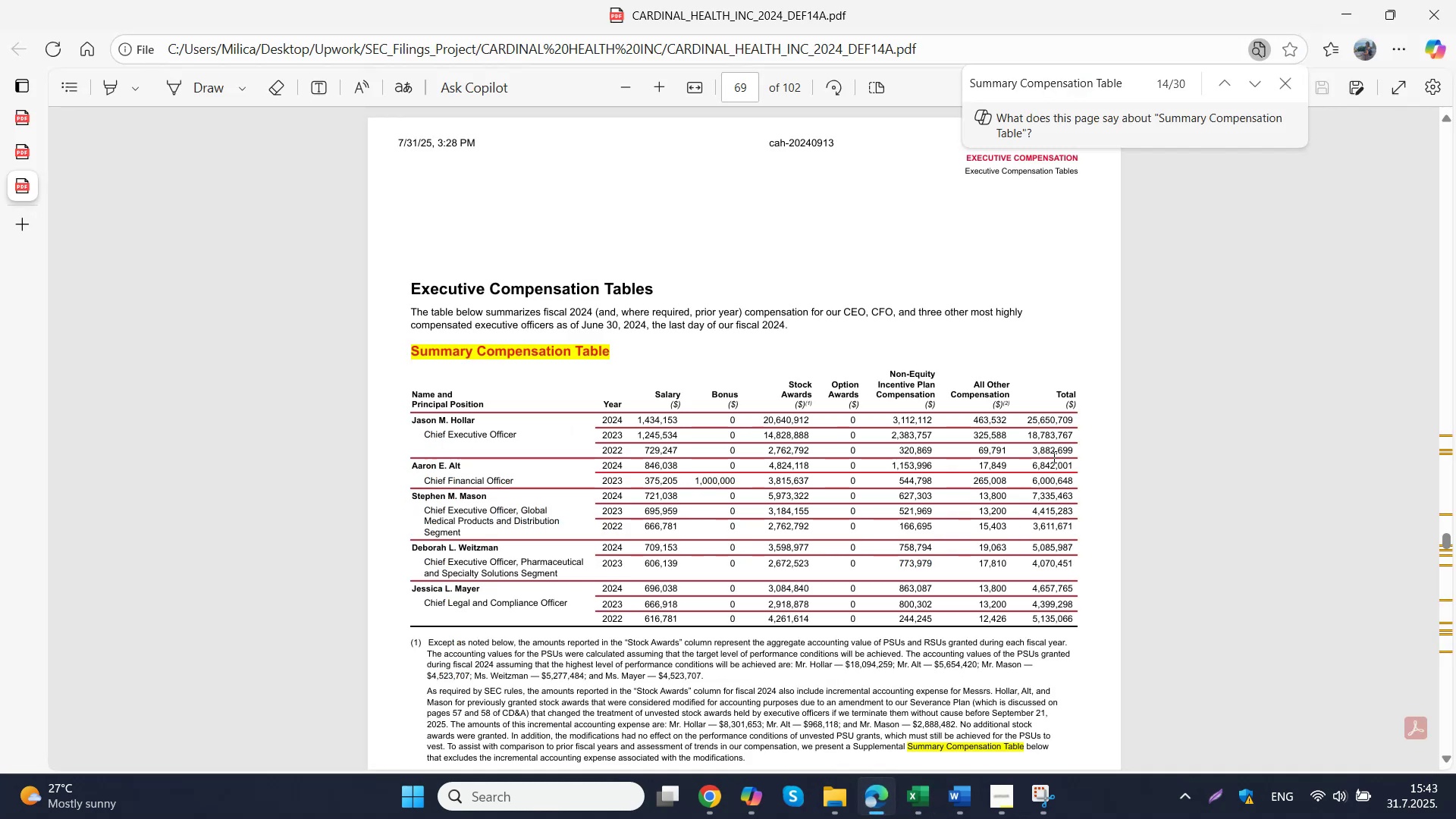 
scroll: coordinate [1038, 459], scroll_direction: down, amount: 7.0
 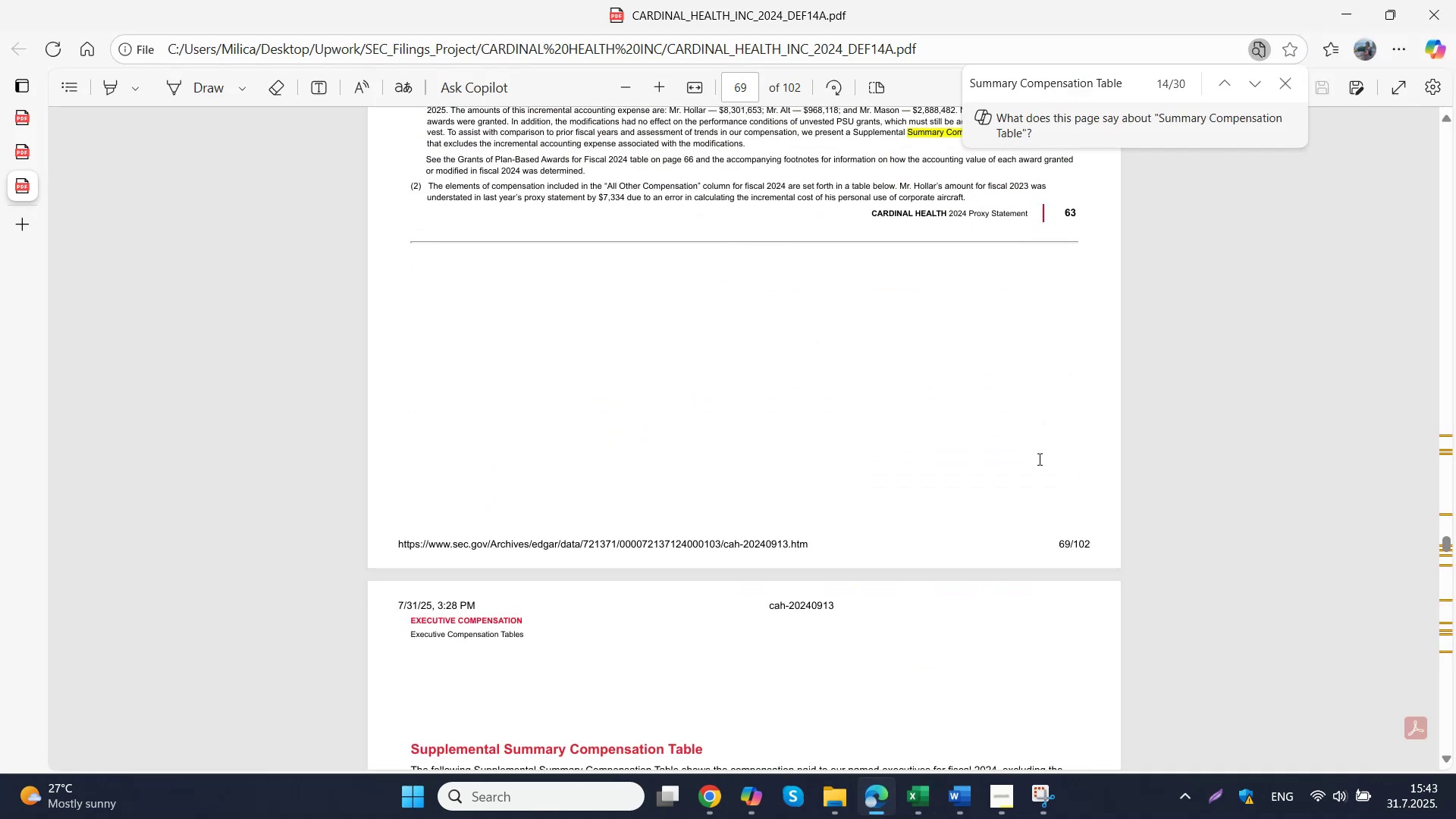 
scroll: coordinate [1038, 459], scroll_direction: up, amount: 4.0
 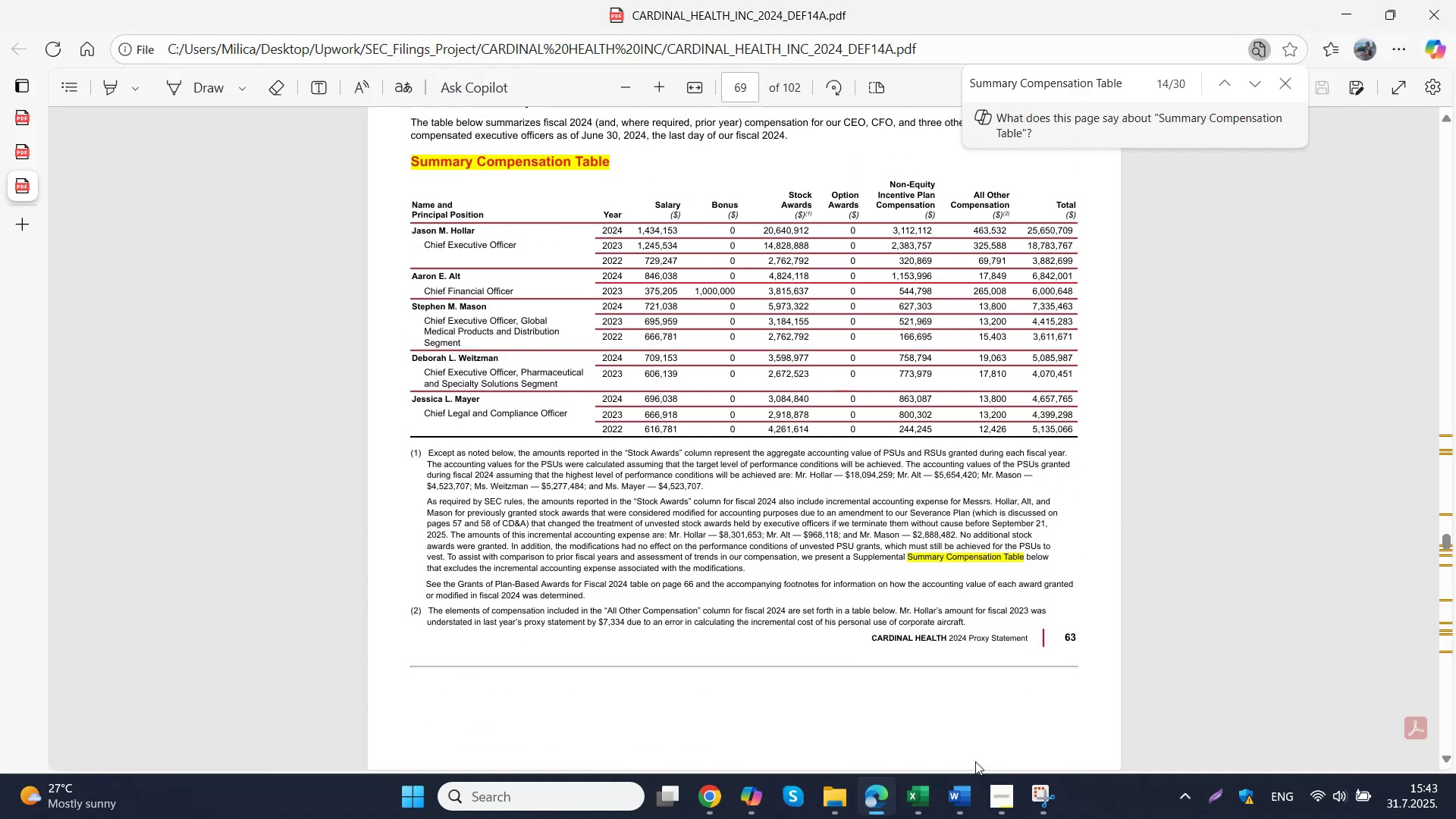 
left_click([922, 813])
 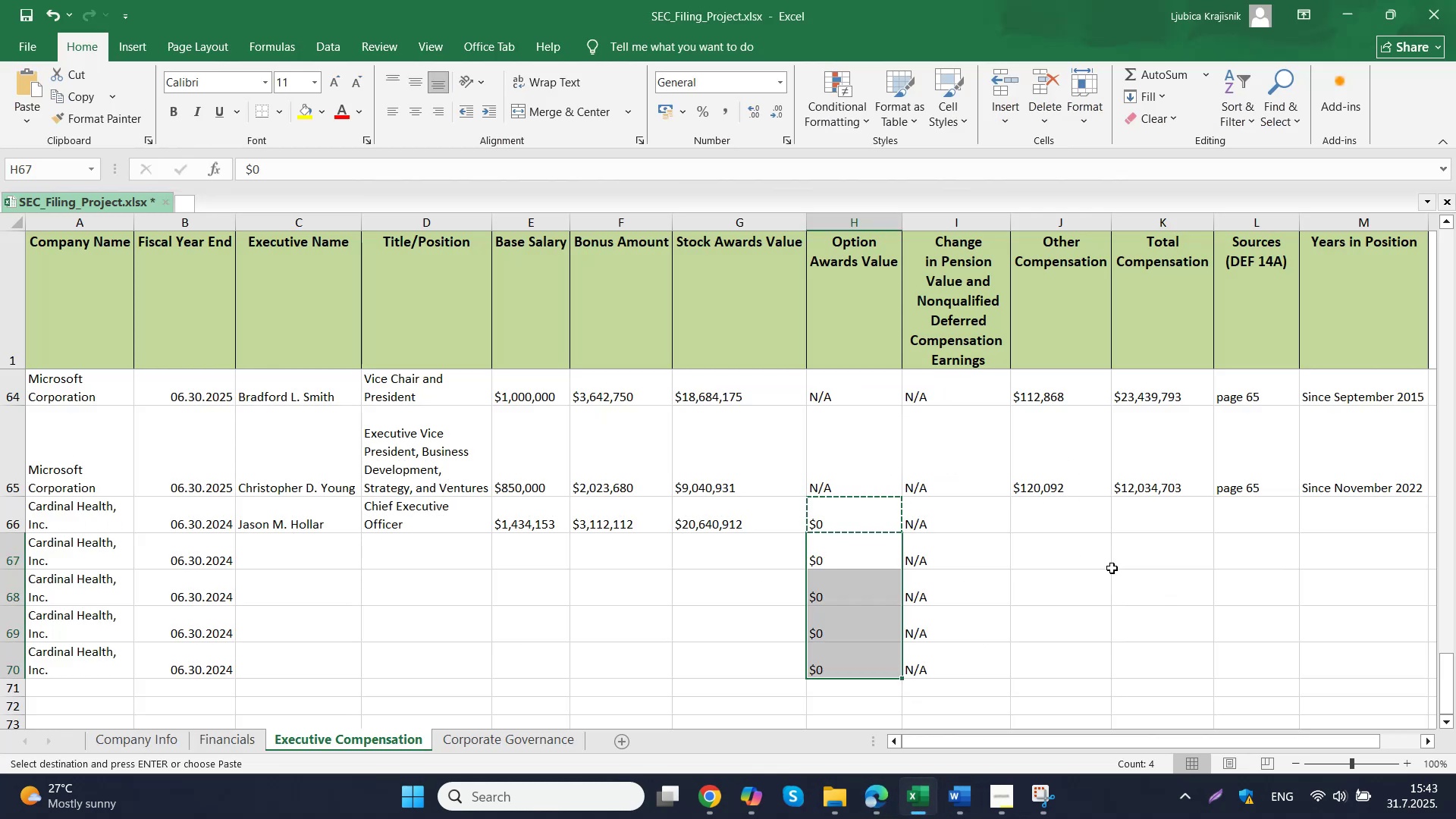 
left_click([1260, 513])
 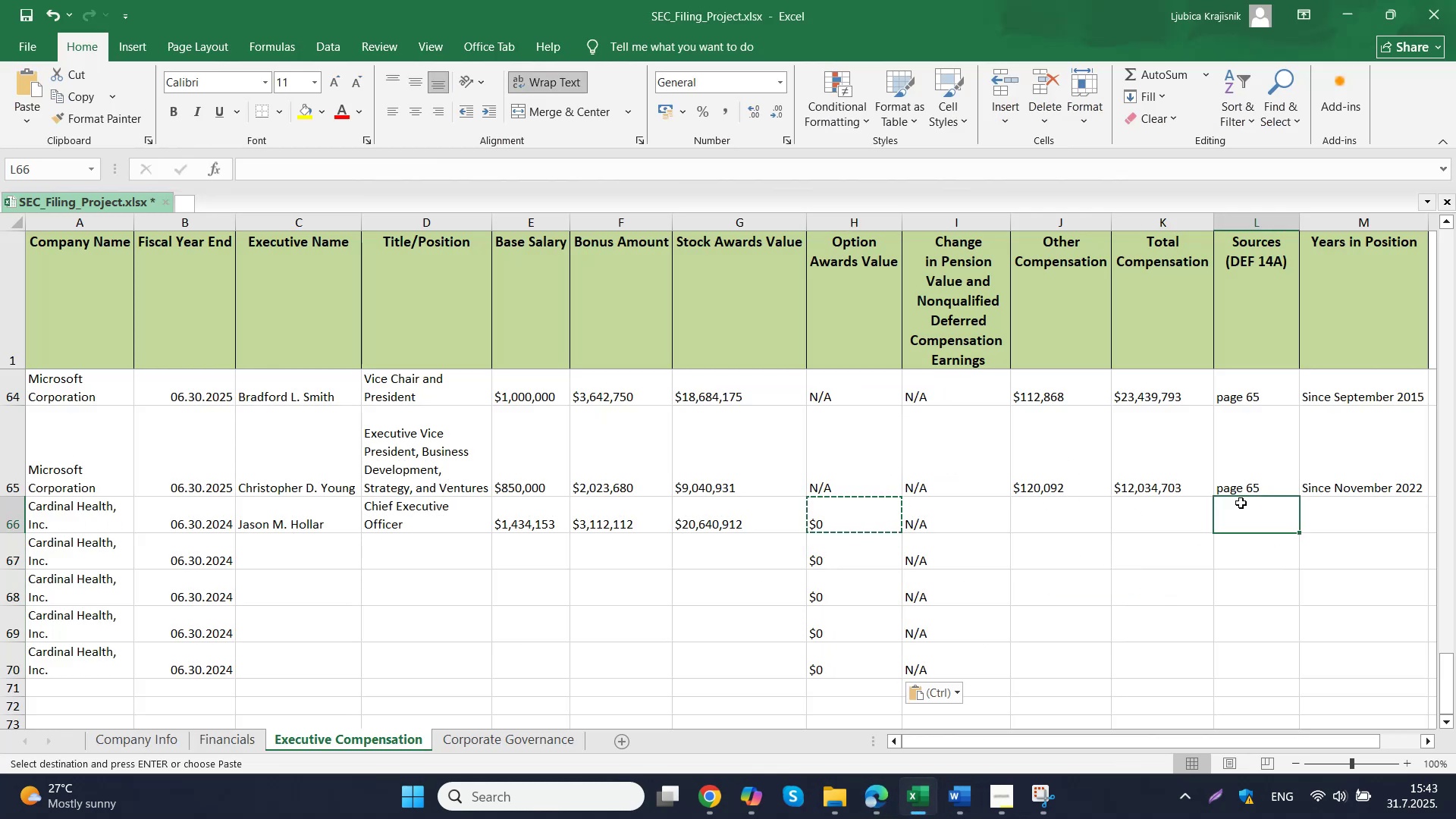 
type(page 69)
 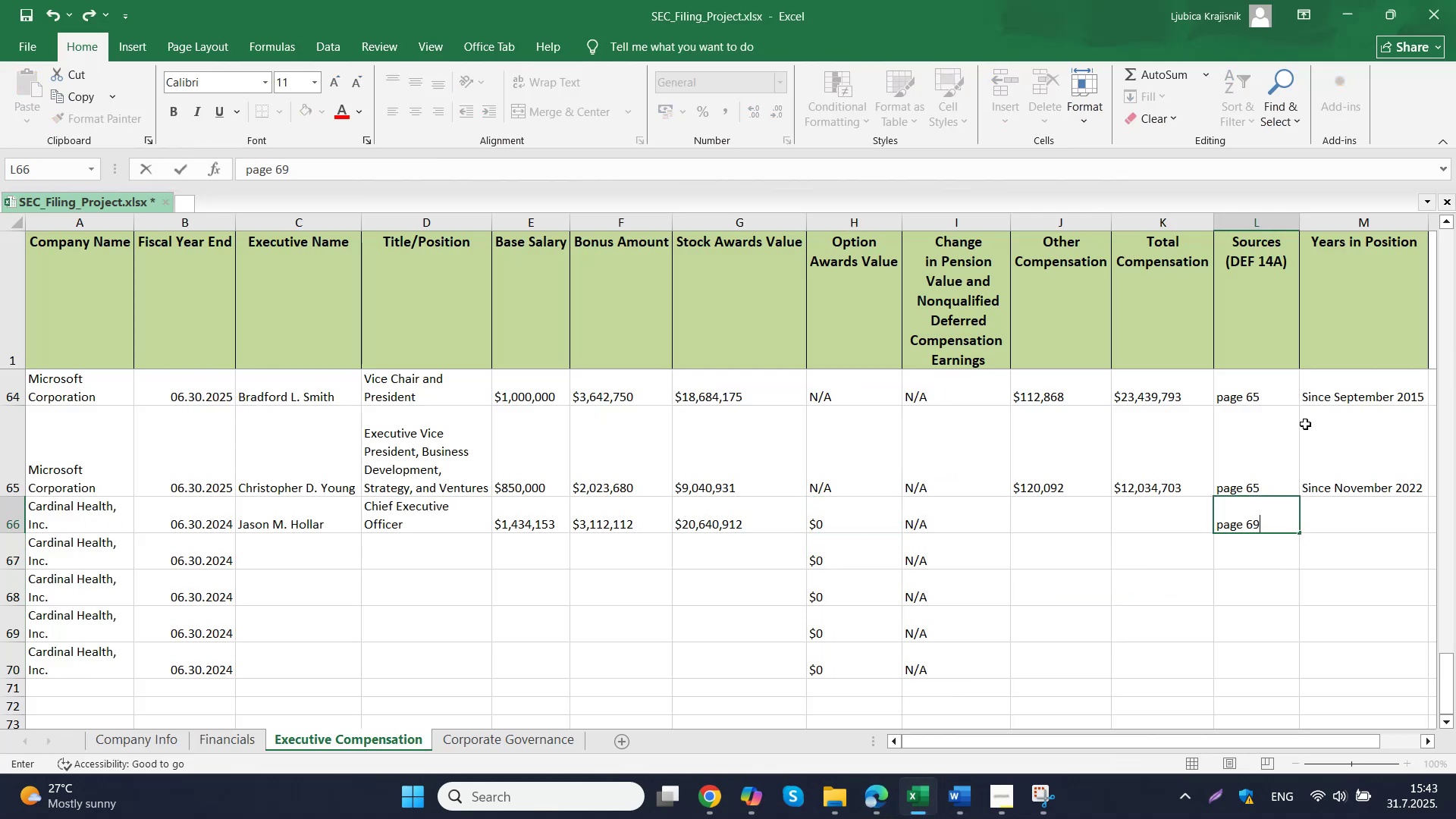 
double_click([1242, 532])
 